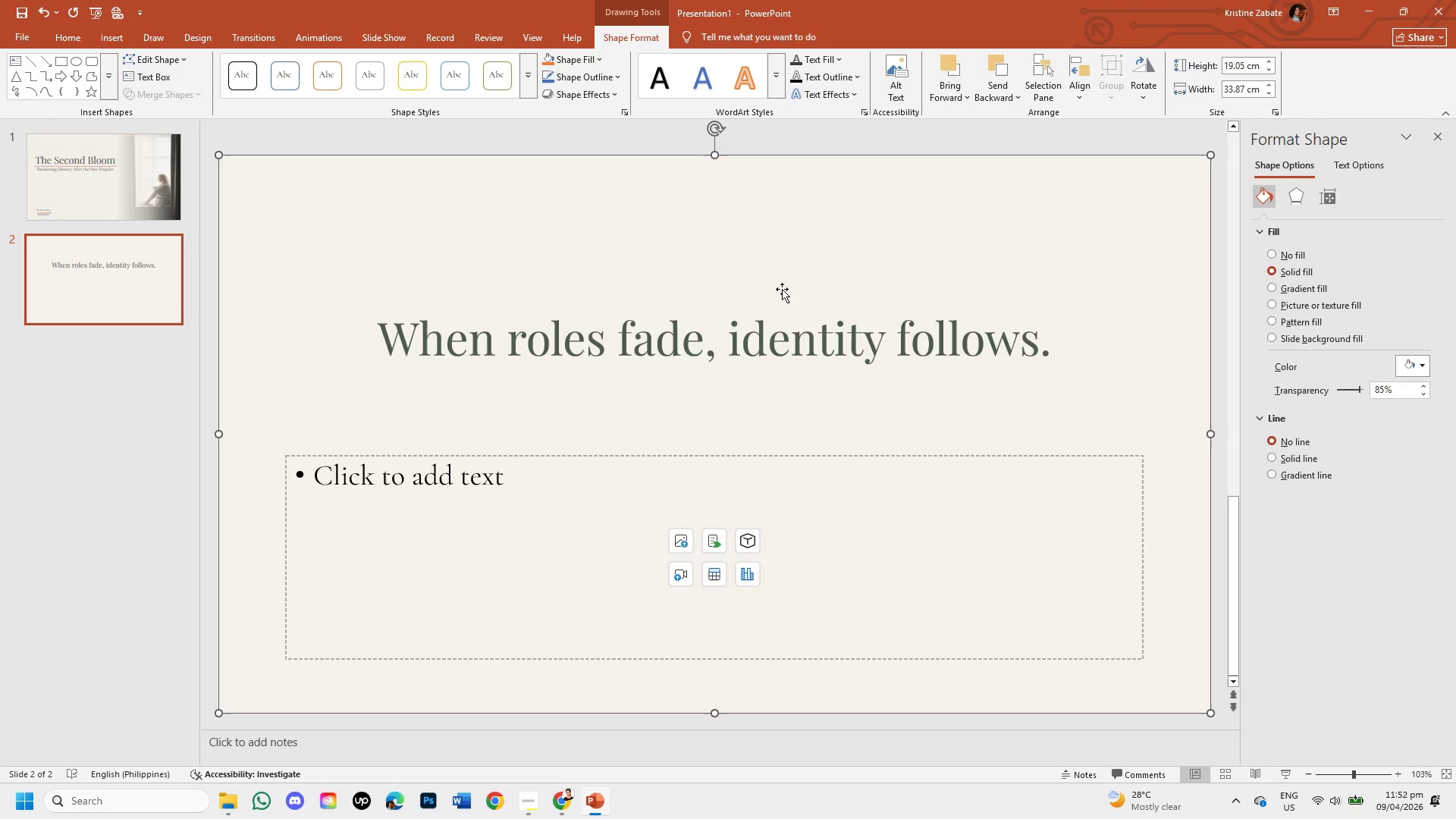 
left_click_drag(start_coordinate=[594, 457], to_coordinate=[611, 376])
 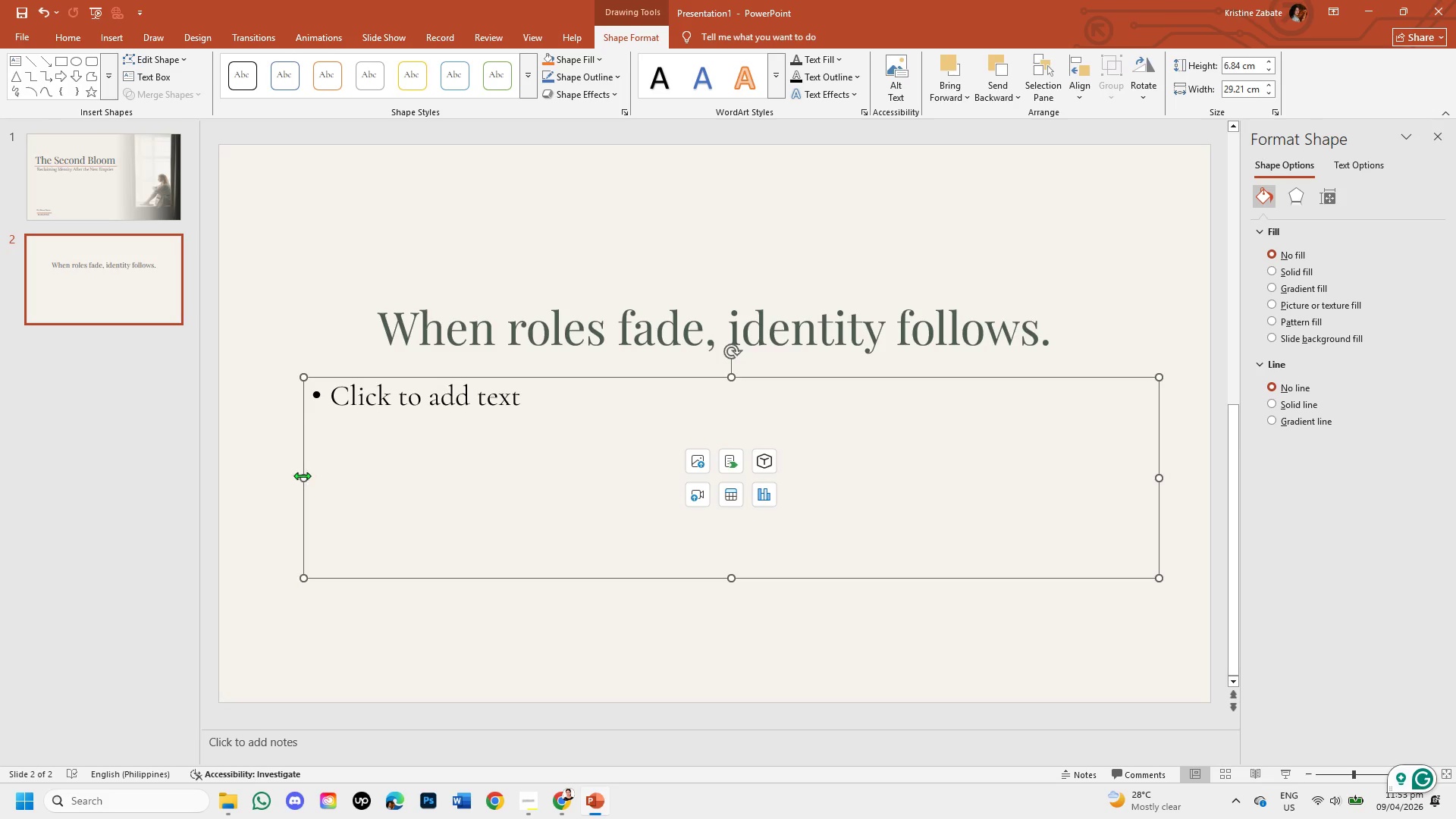 
left_click_drag(start_coordinate=[304, 475], to_coordinate=[450, 475])
 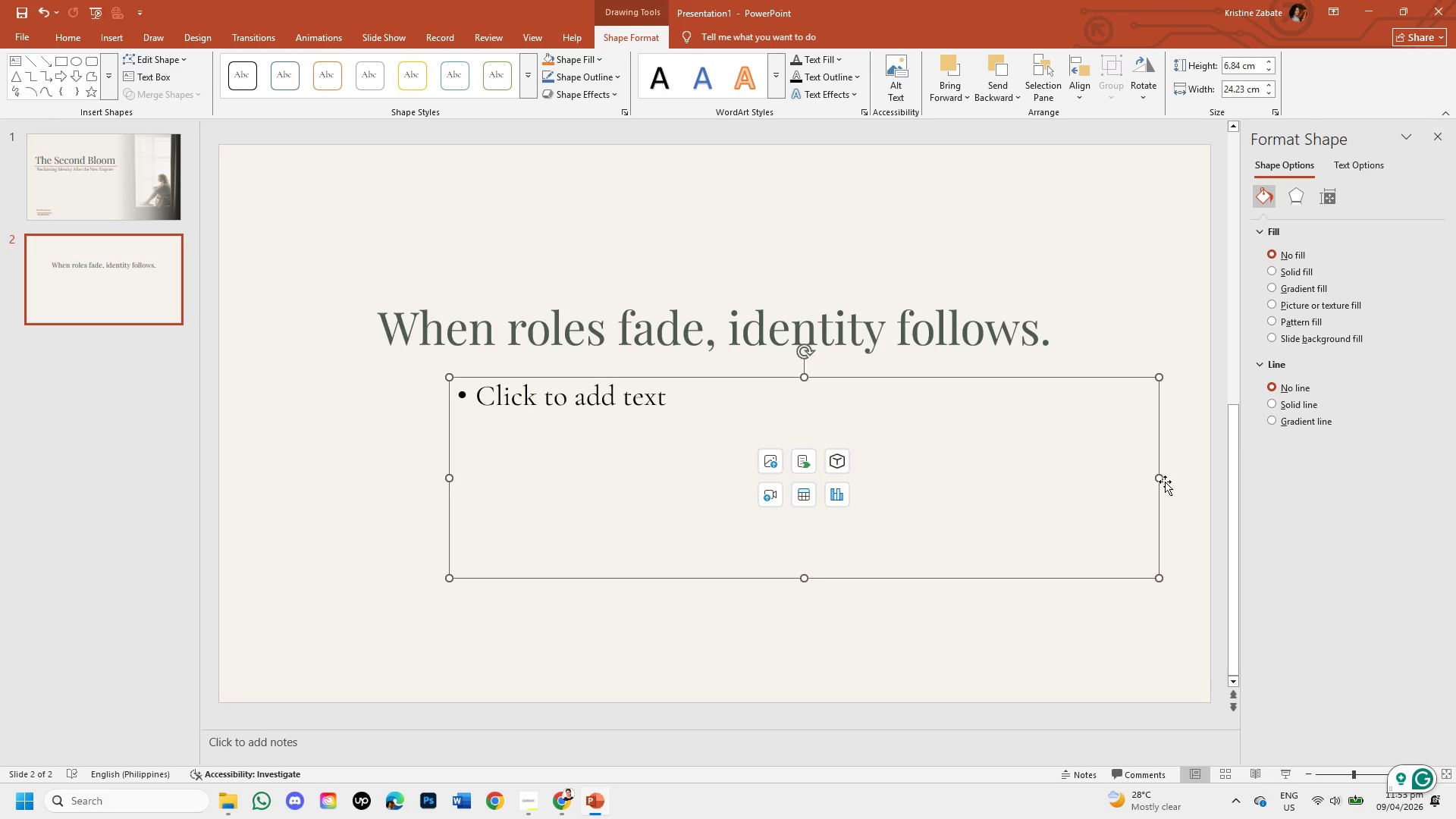 
left_click_drag(start_coordinate=[1163, 480], to_coordinate=[984, 461])
 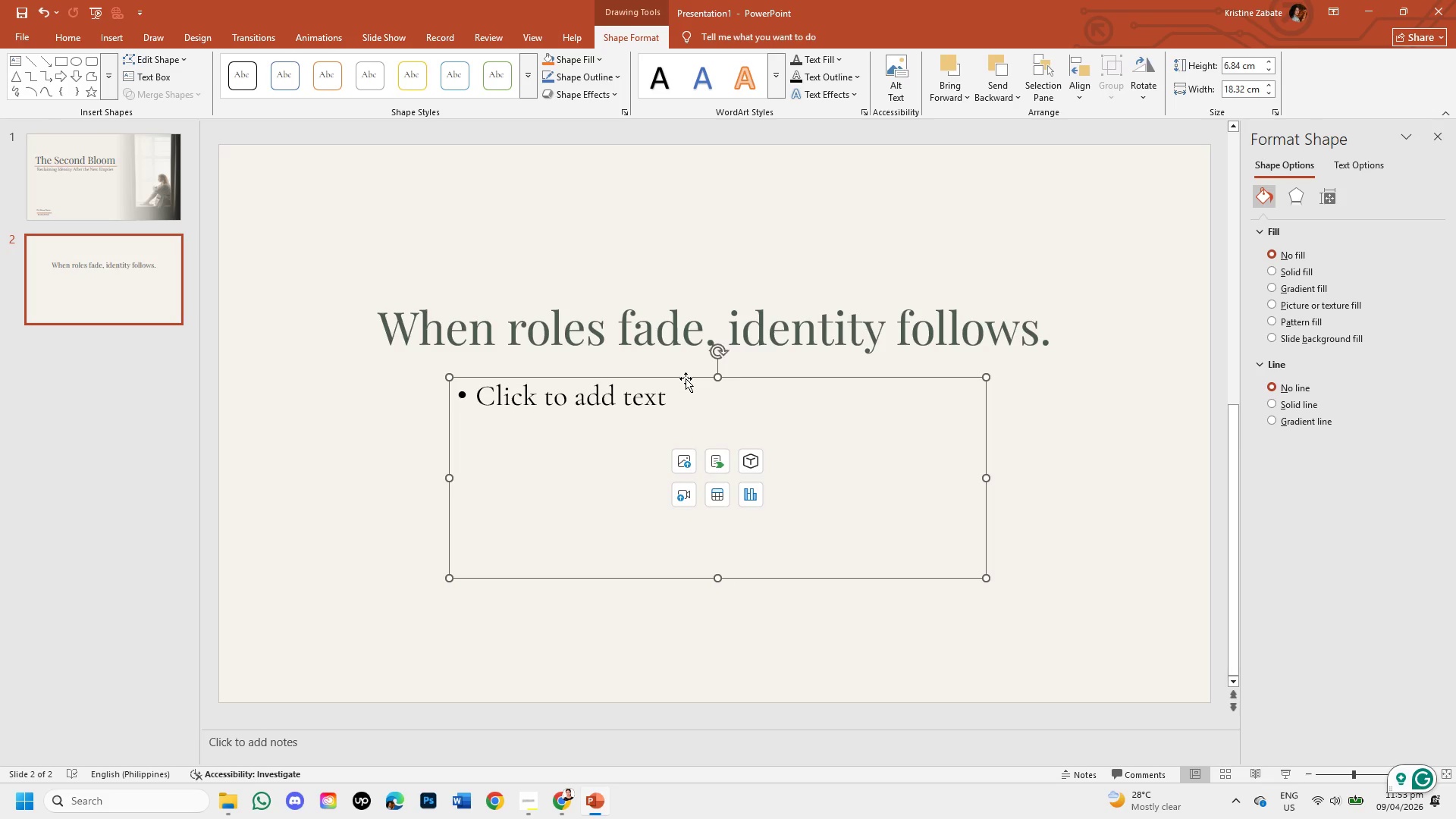 
left_click_drag(start_coordinate=[686, 378], to_coordinate=[686, 369])
 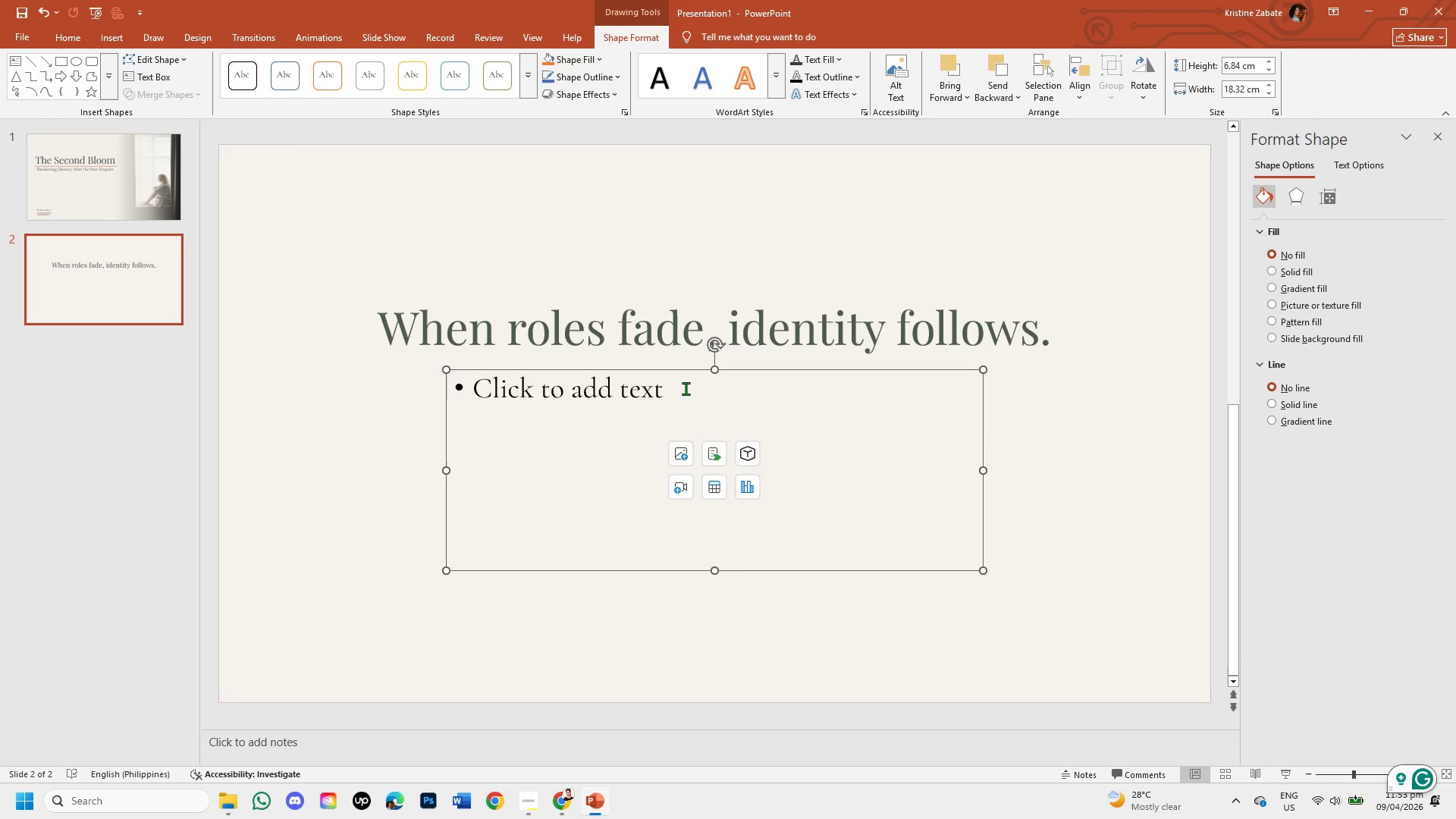 
left_click([686, 388])
 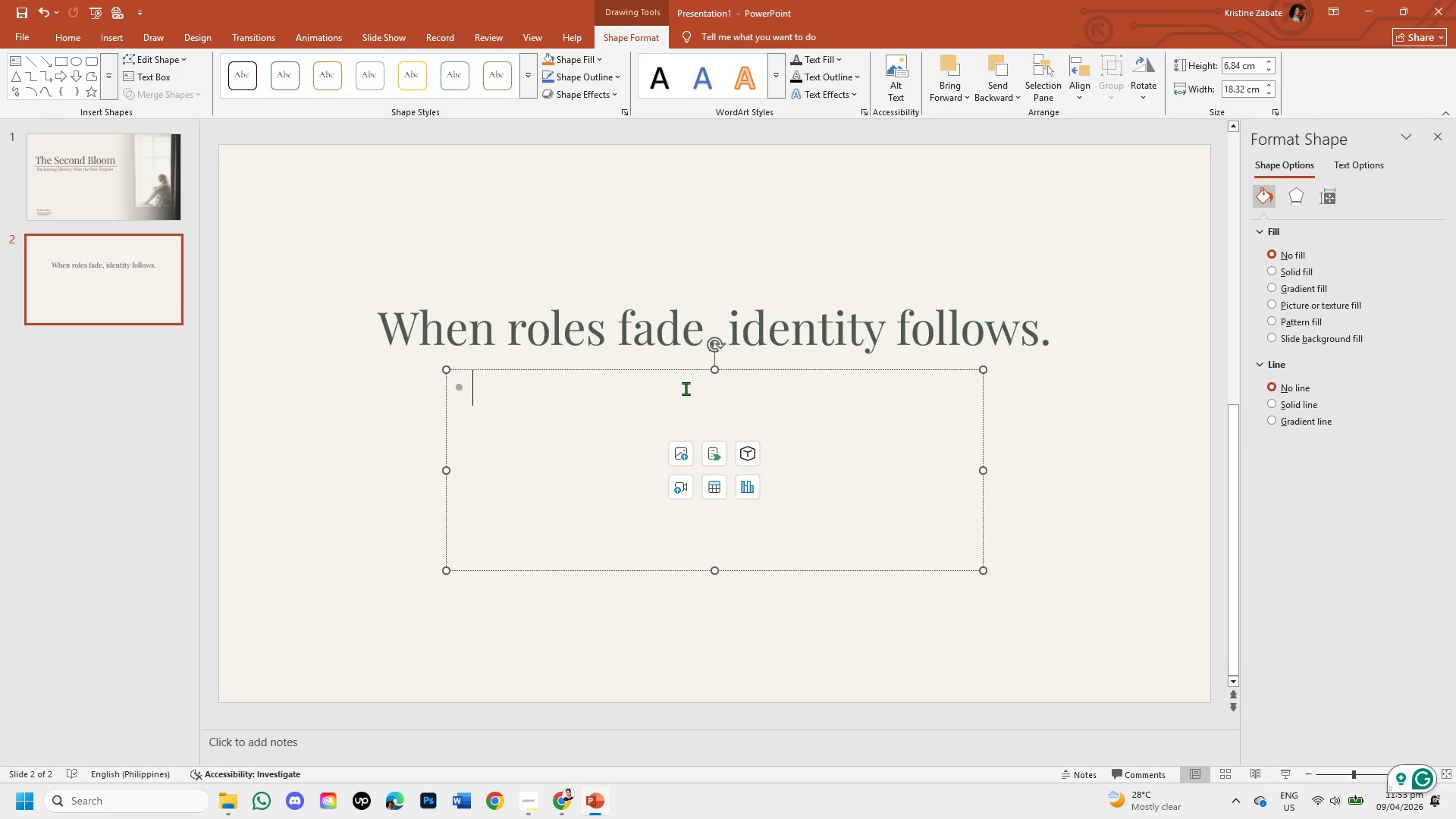 
key(Backspace)
 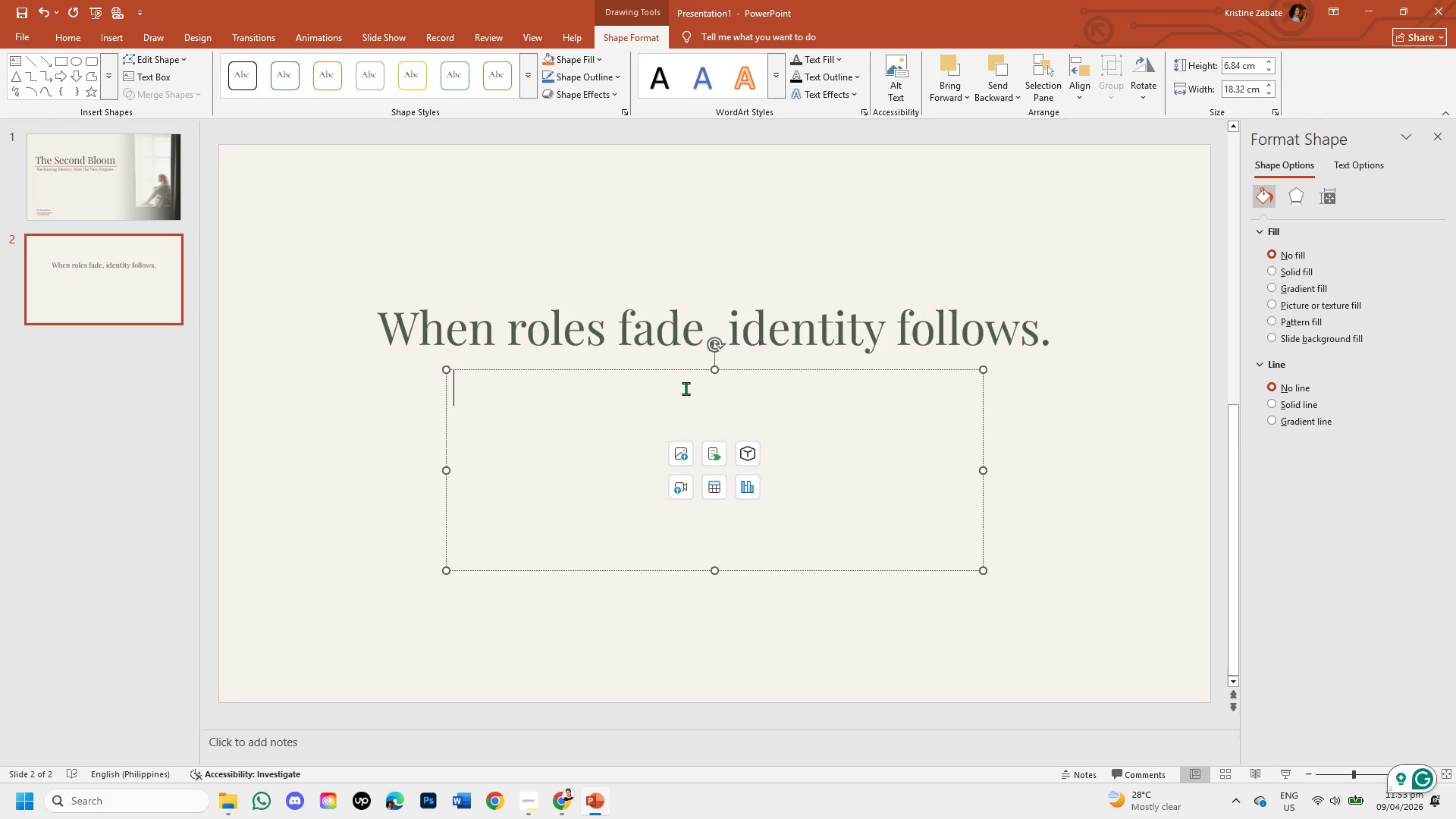 
wait(9.41)
 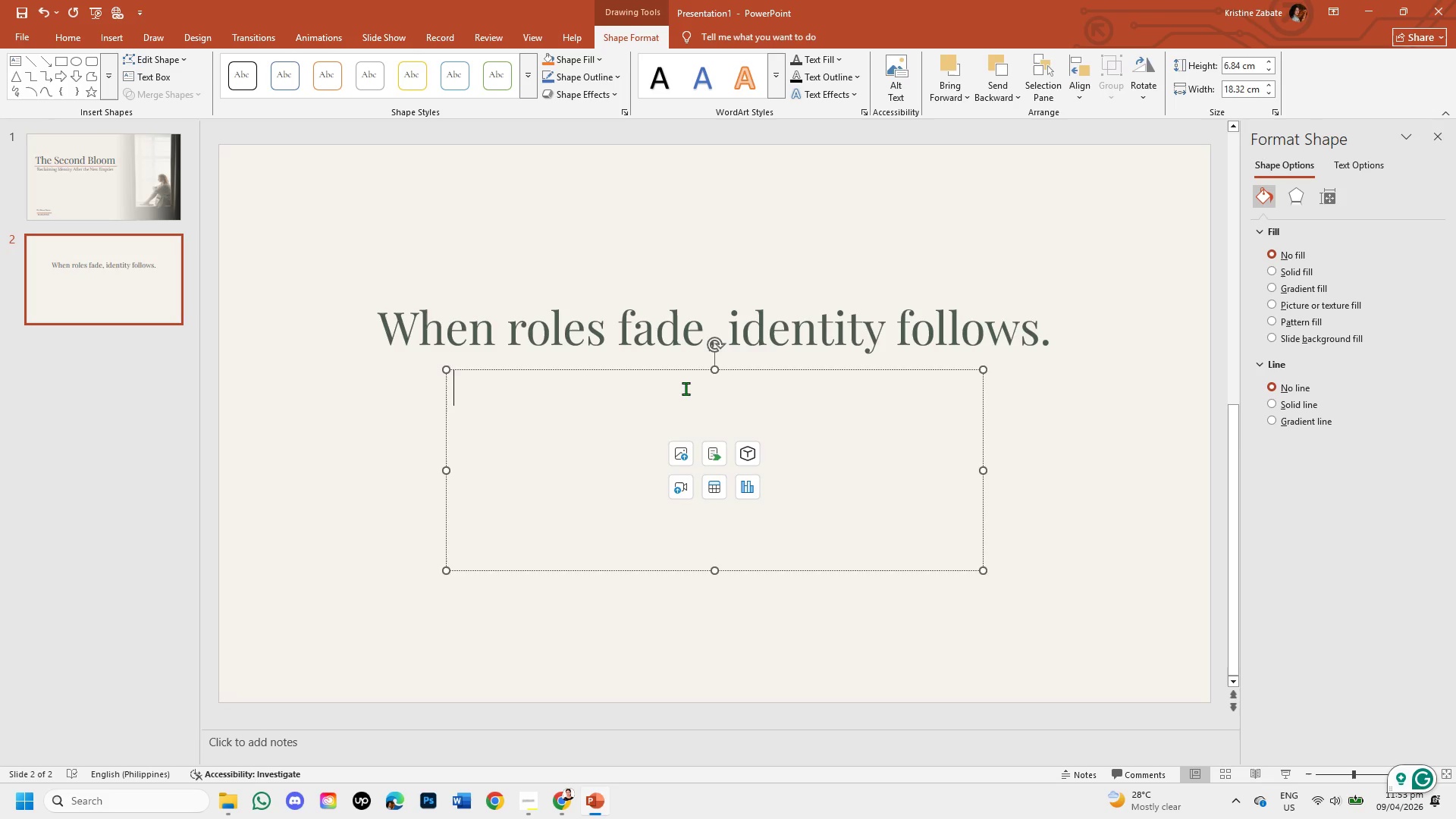 
left_click([566, 799])
 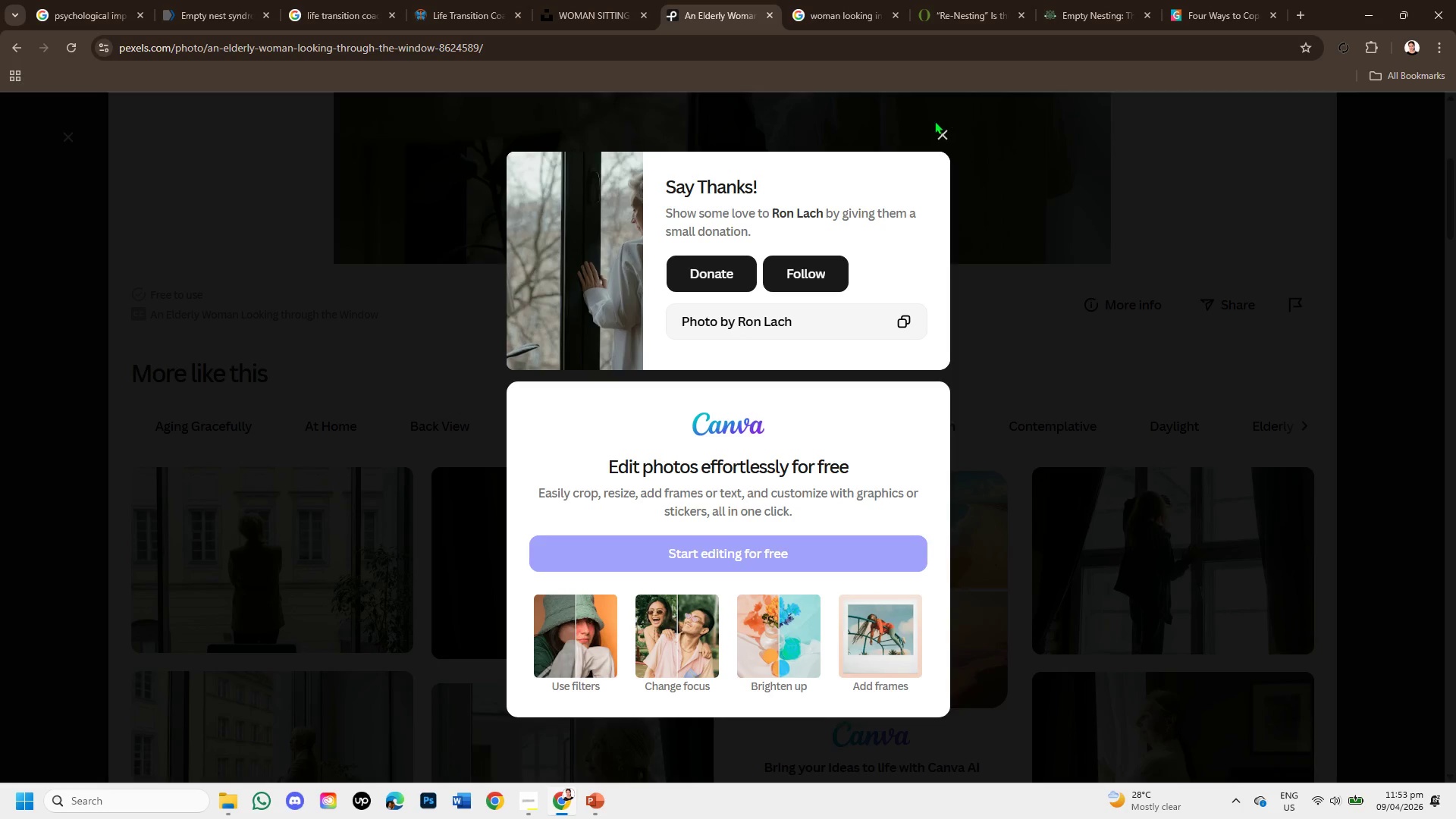 
left_click([934, 124])
 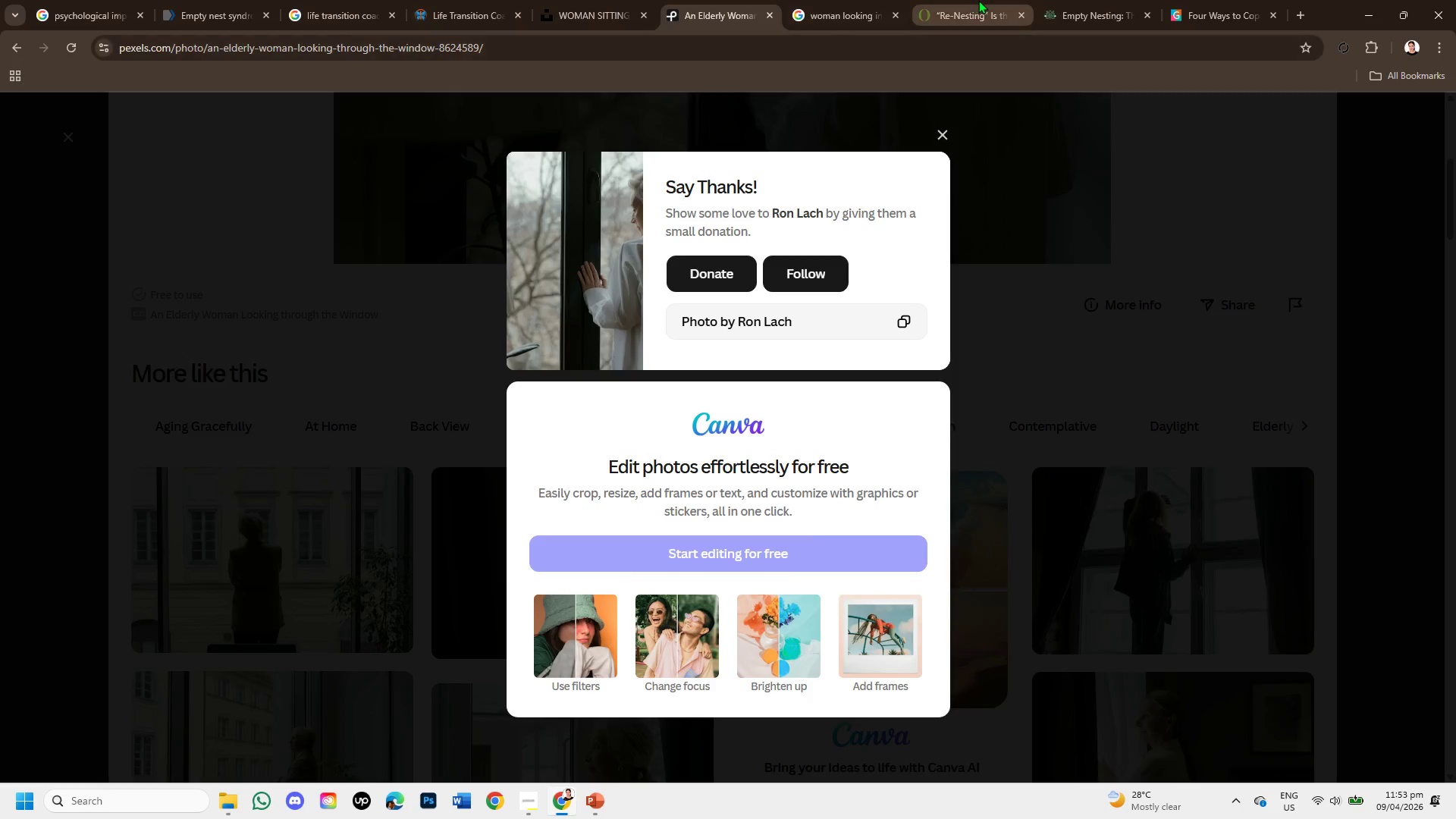 
left_click([978, 0])
 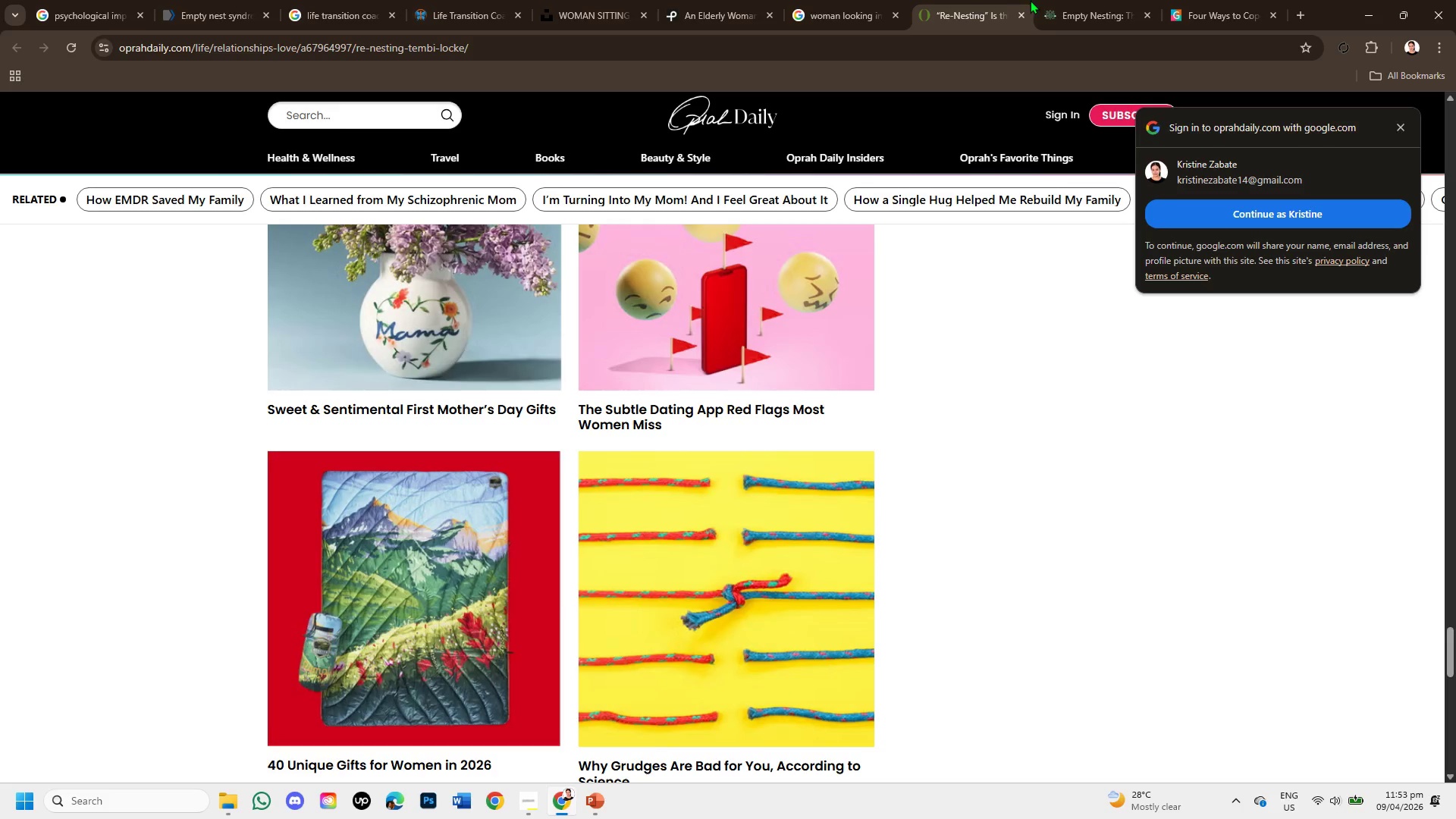 
left_click([1054, 0])
 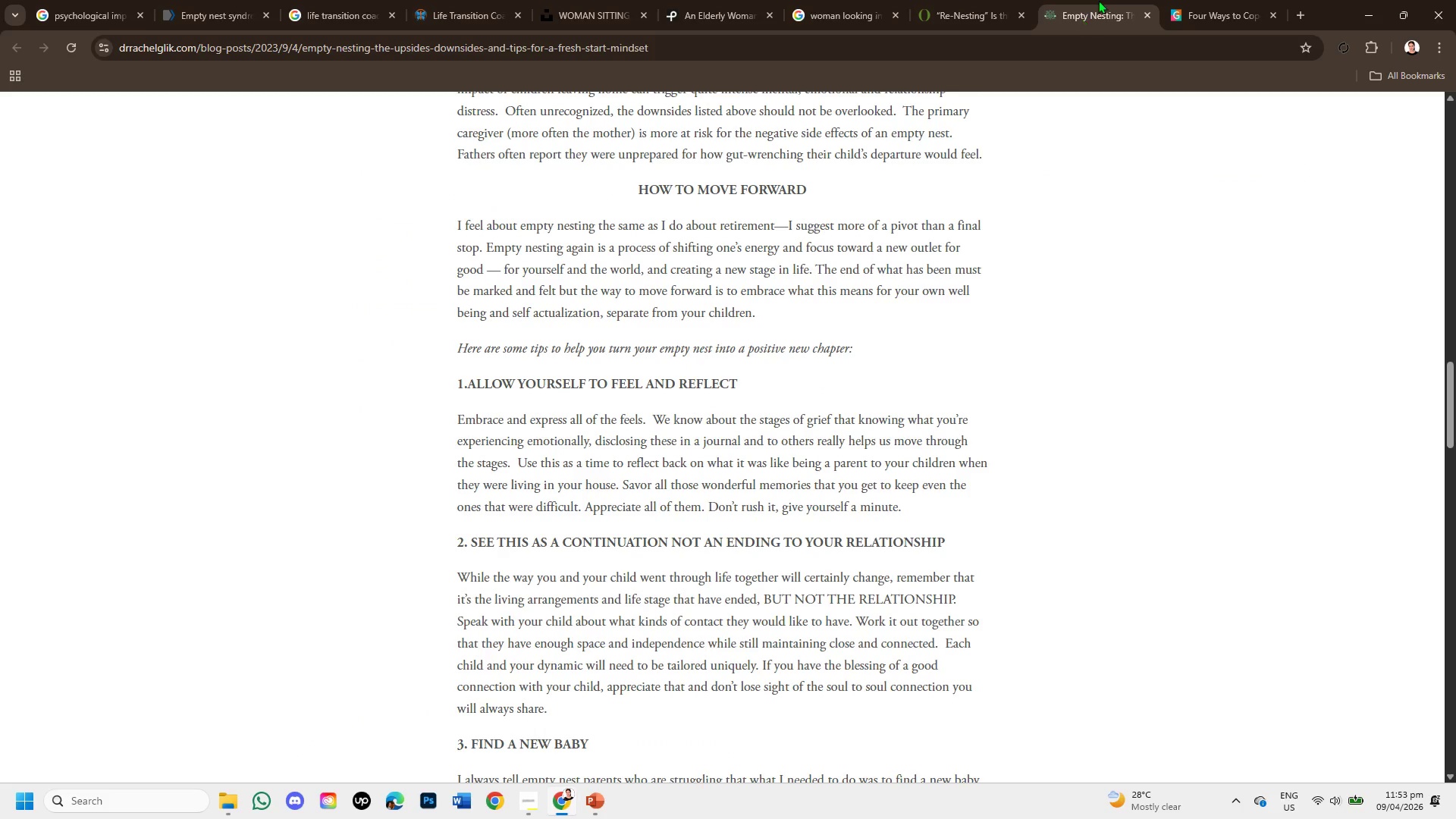 
left_click([1170, 0])
 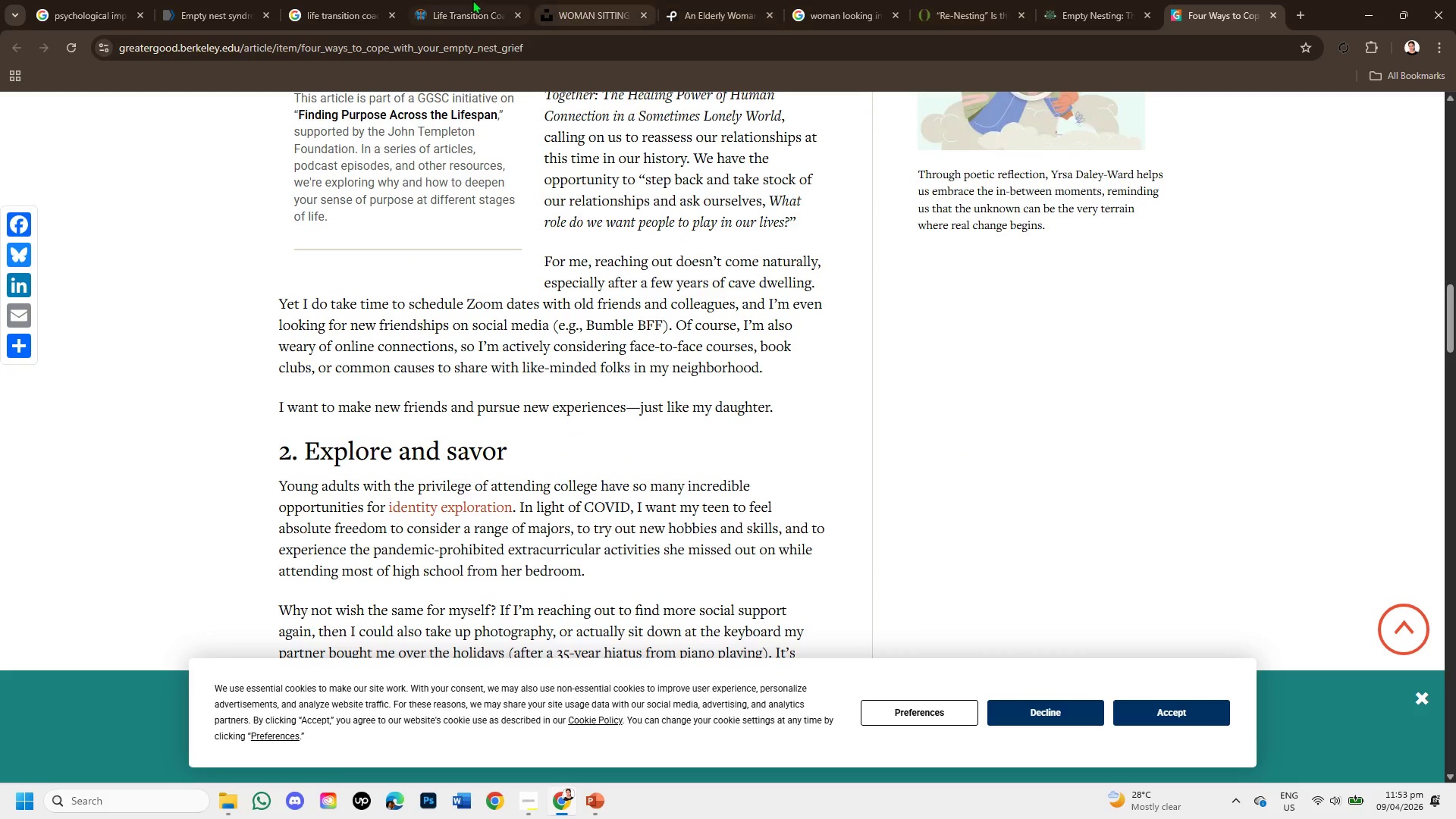 
left_click([237, 8])
 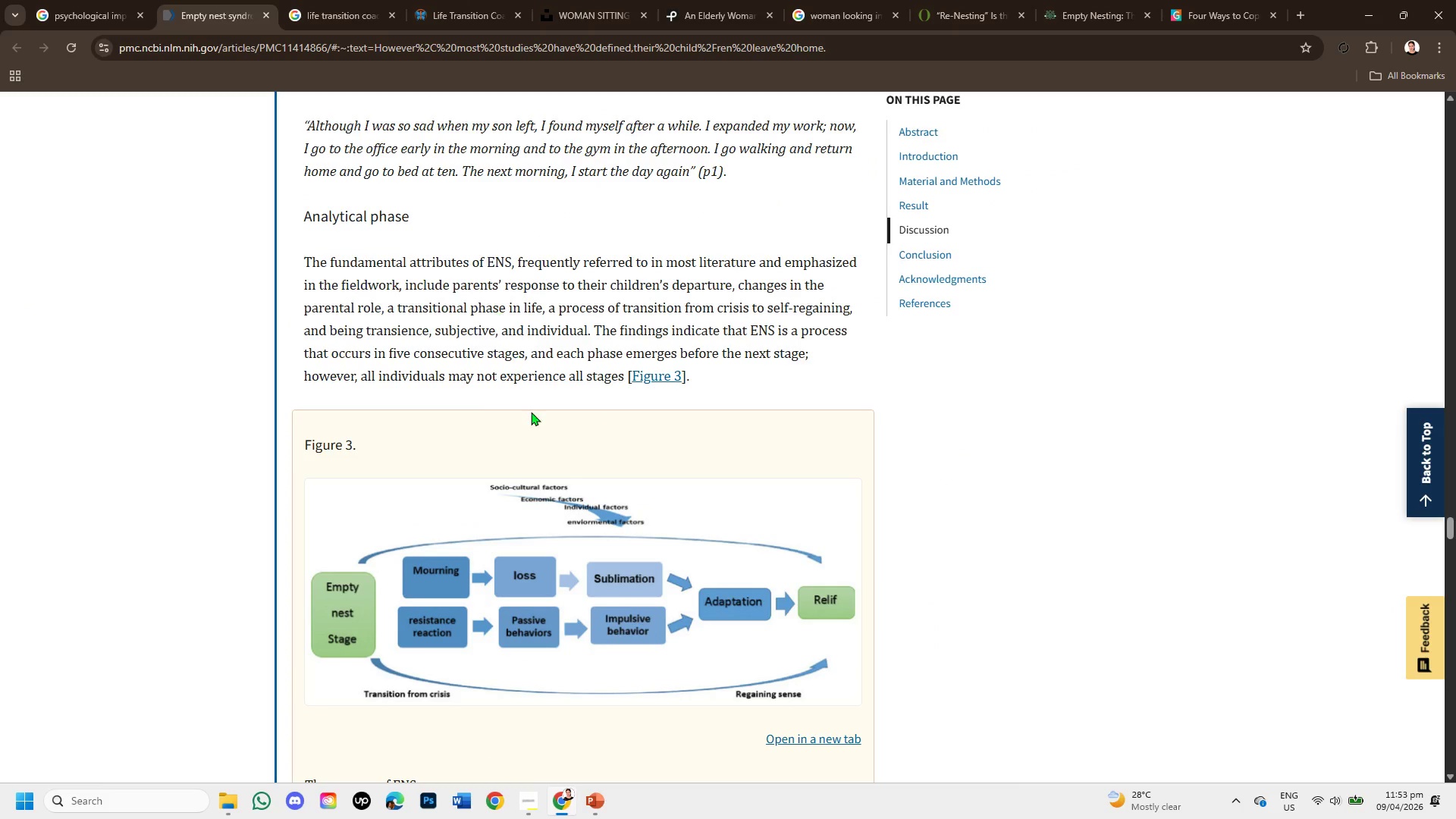 
scroll: coordinate [532, 435], scroll_direction: up, amount: 4.0
 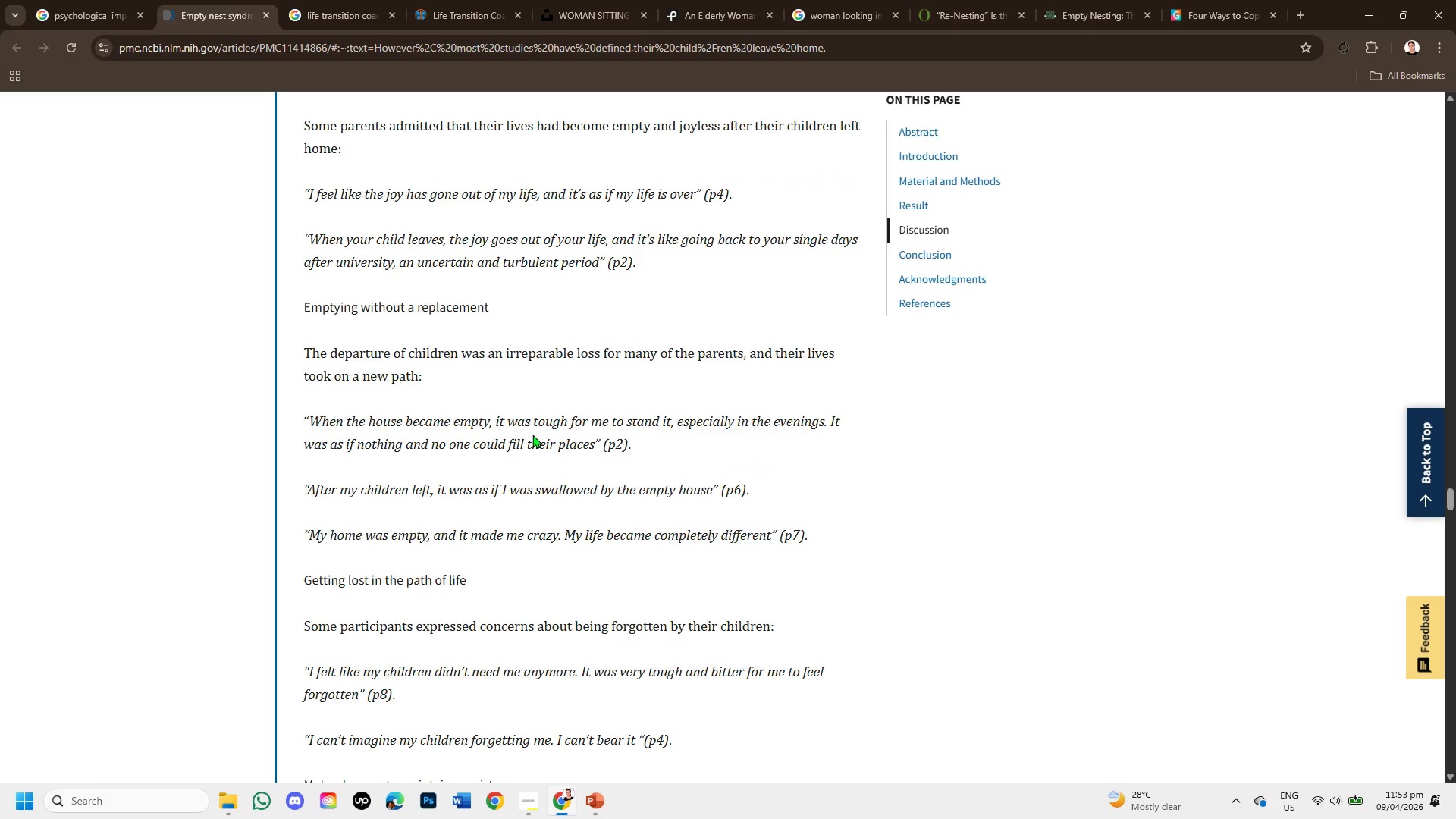 
scroll: coordinate [532, 435], scroll_direction: down, amount: 2.0
 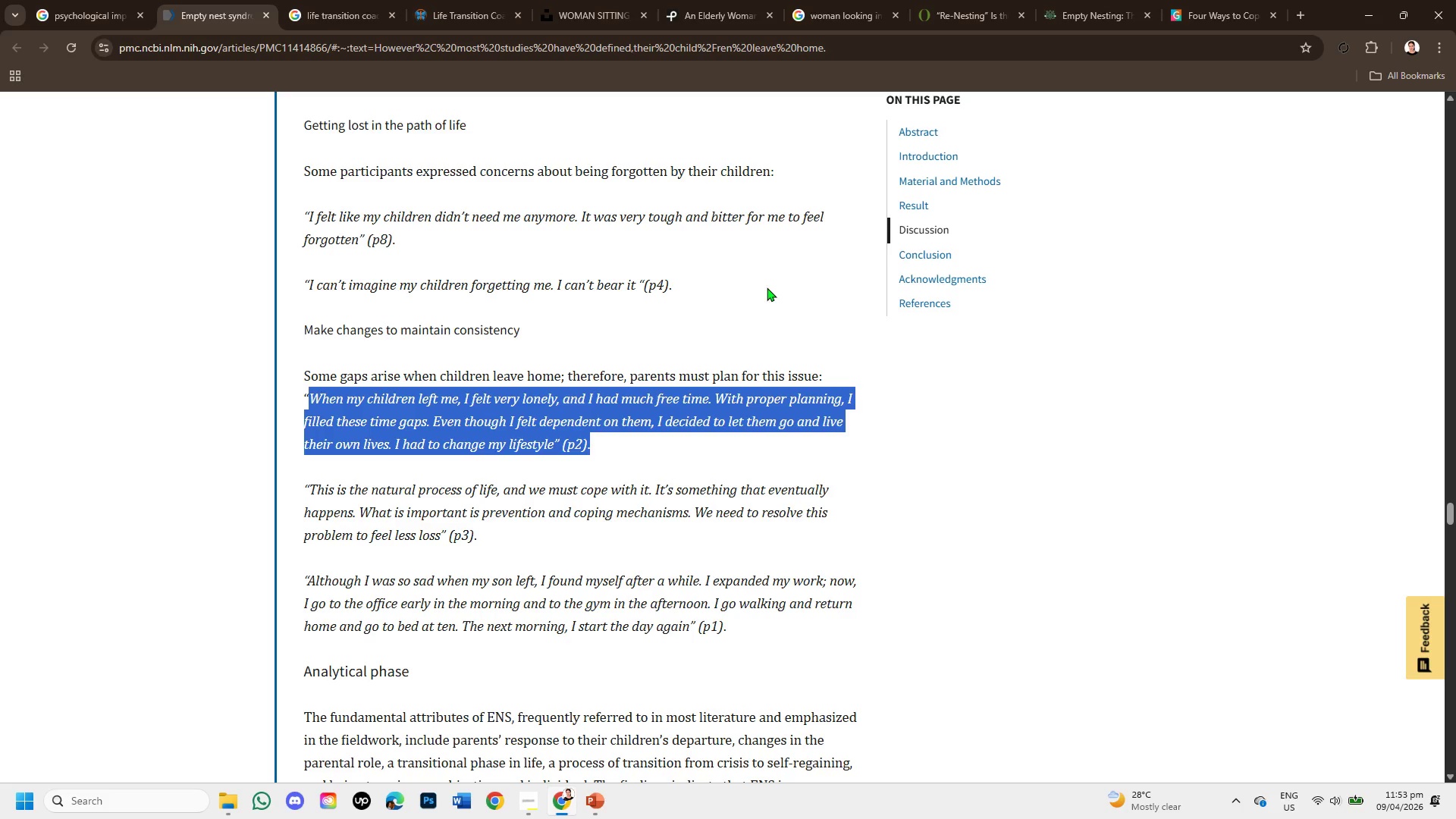 
wait(9.09)
 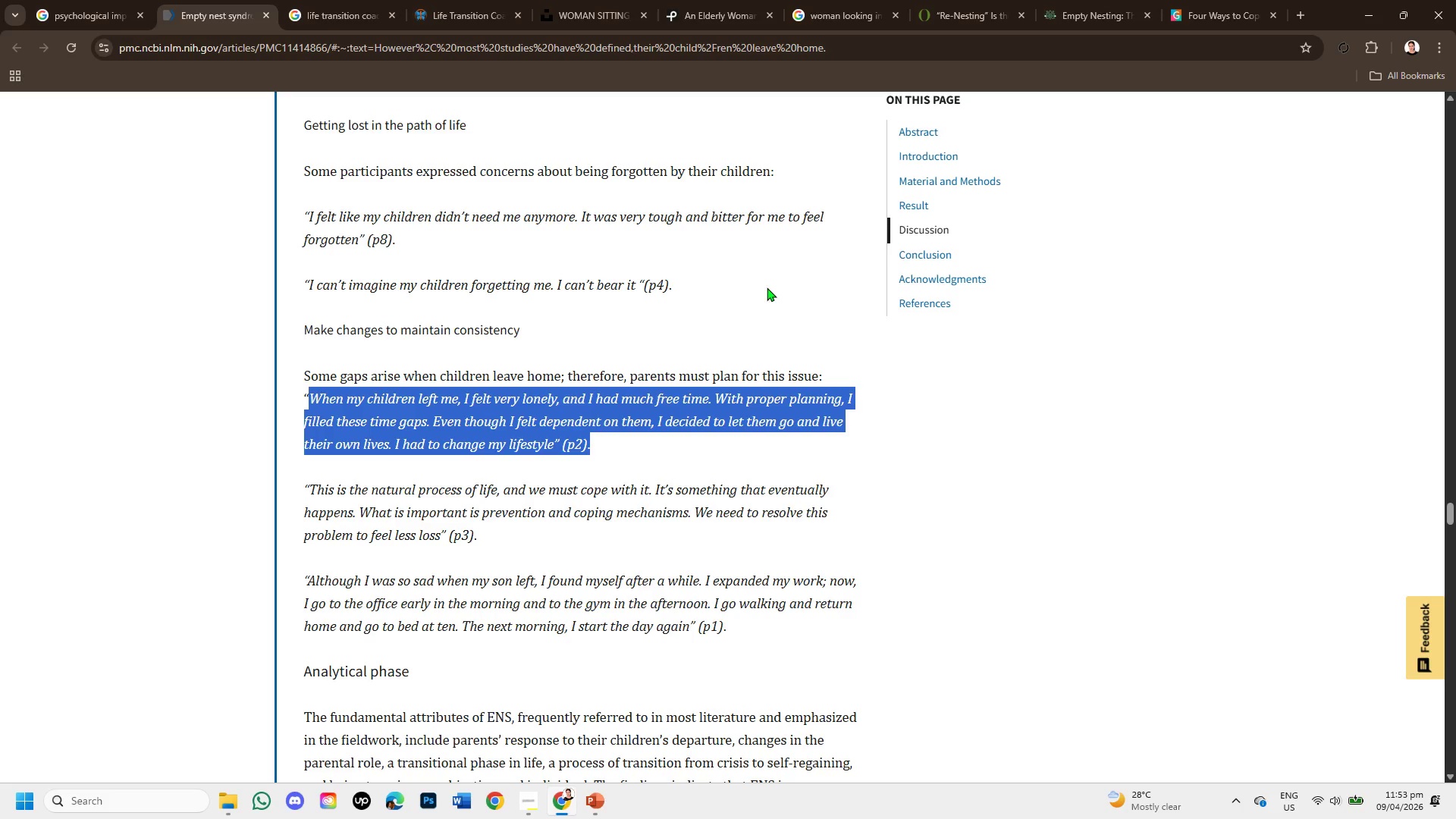 
left_click([554, 801])
 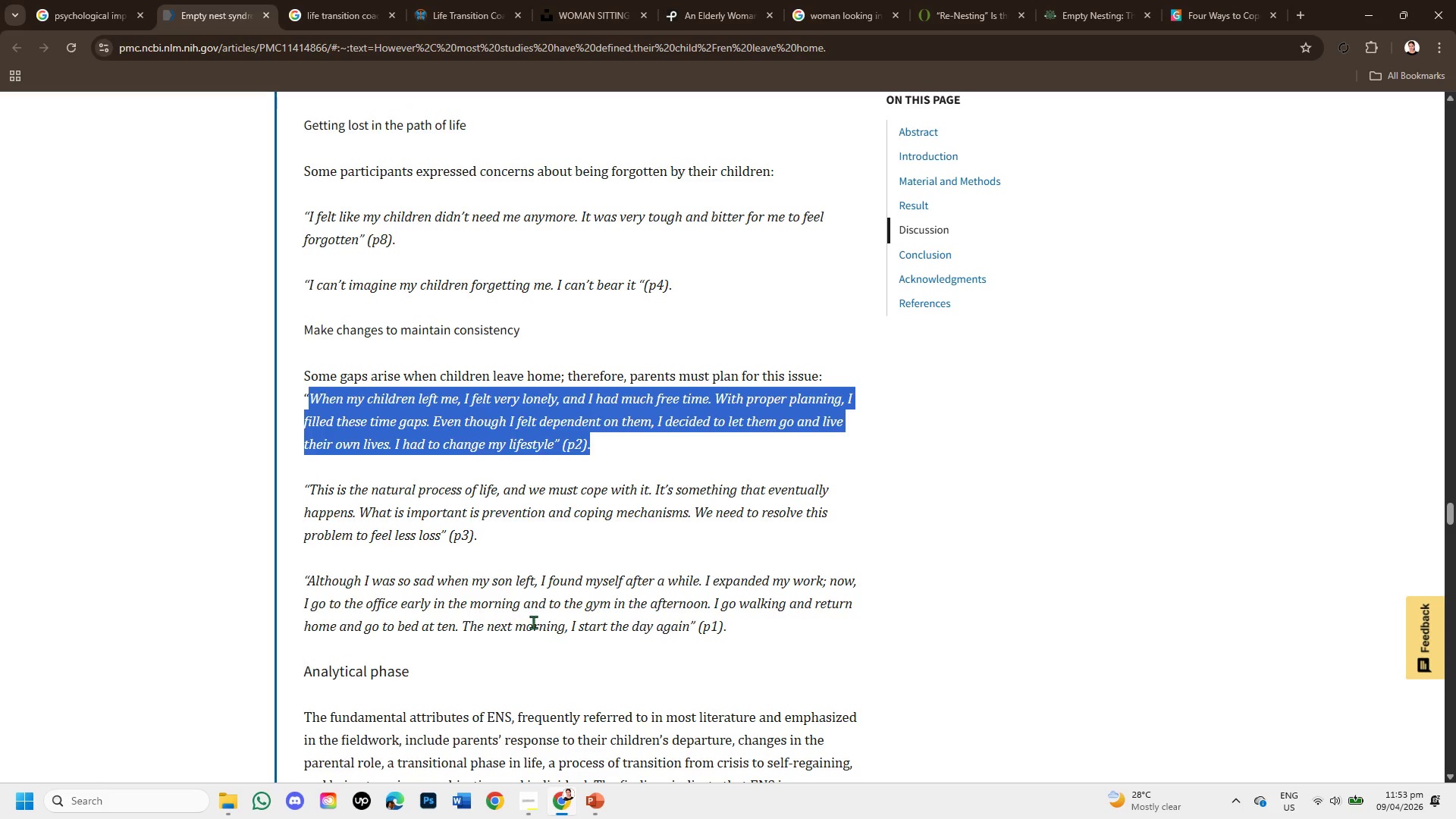 
scroll: coordinate [536, 622], scroll_direction: down, amount: 1.0
 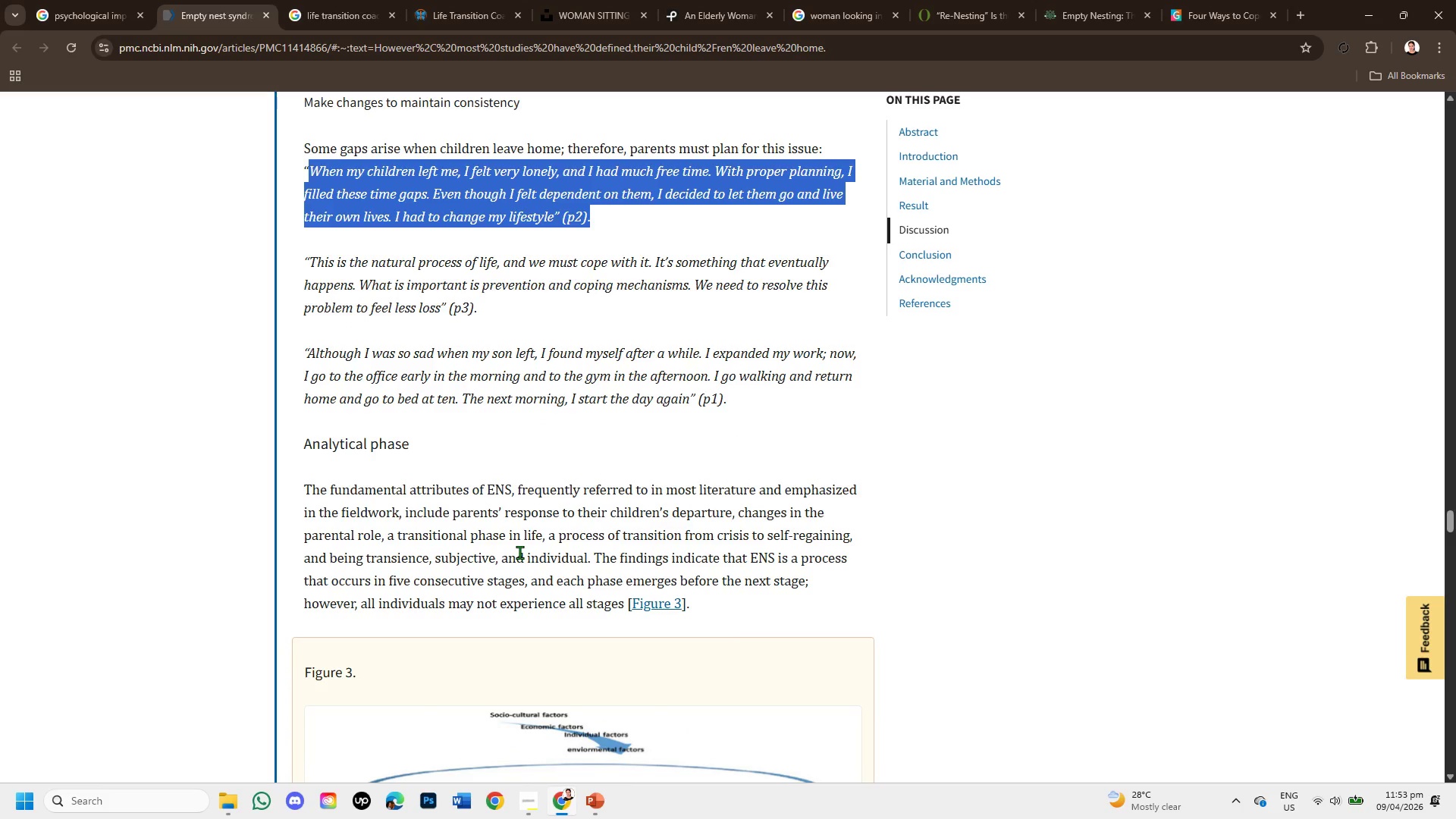 
scroll: coordinate [519, 541], scroll_direction: up, amount: 12.0
 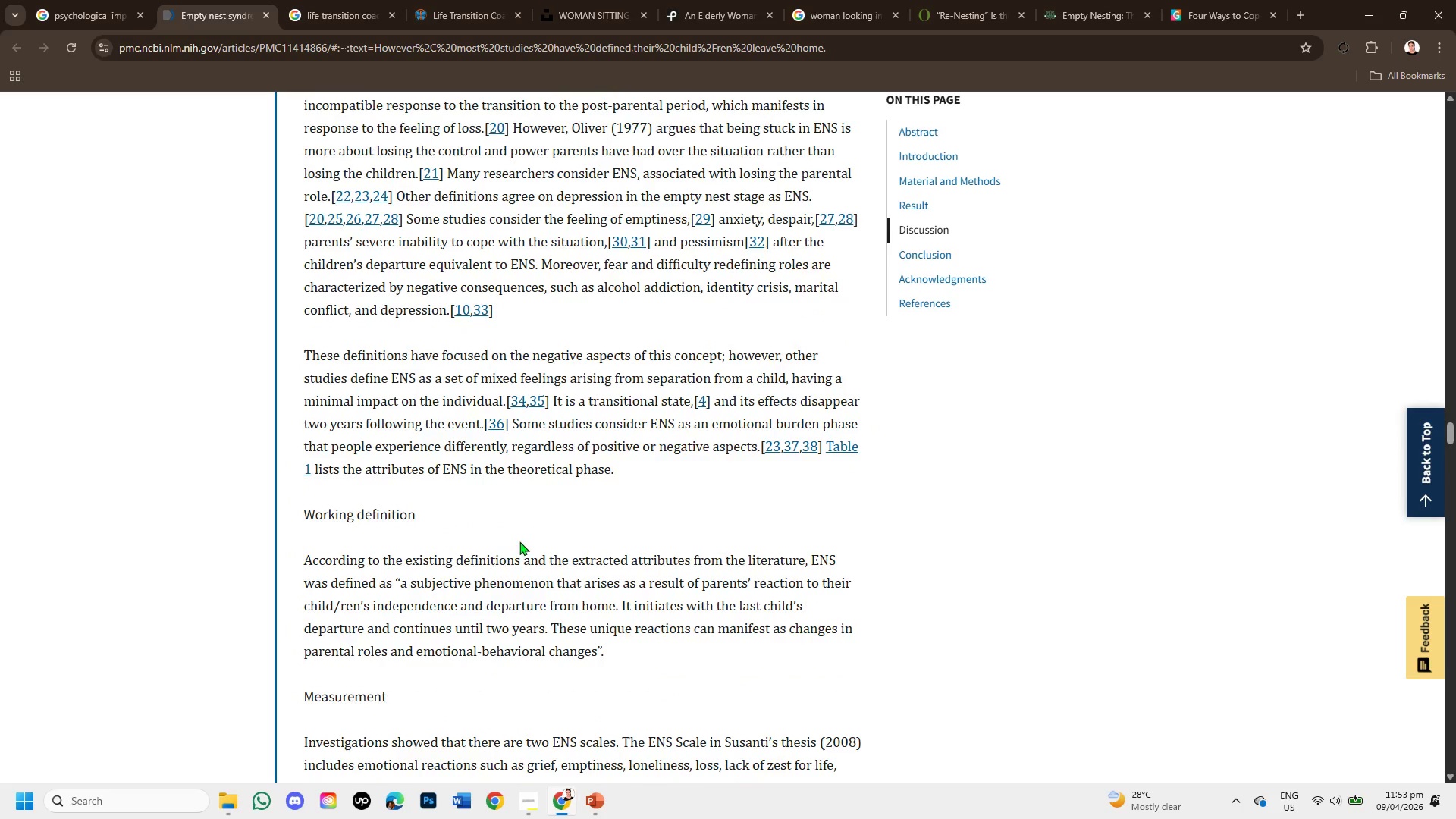 
scroll: coordinate [519, 541], scroll_direction: down, amount: 5.0
 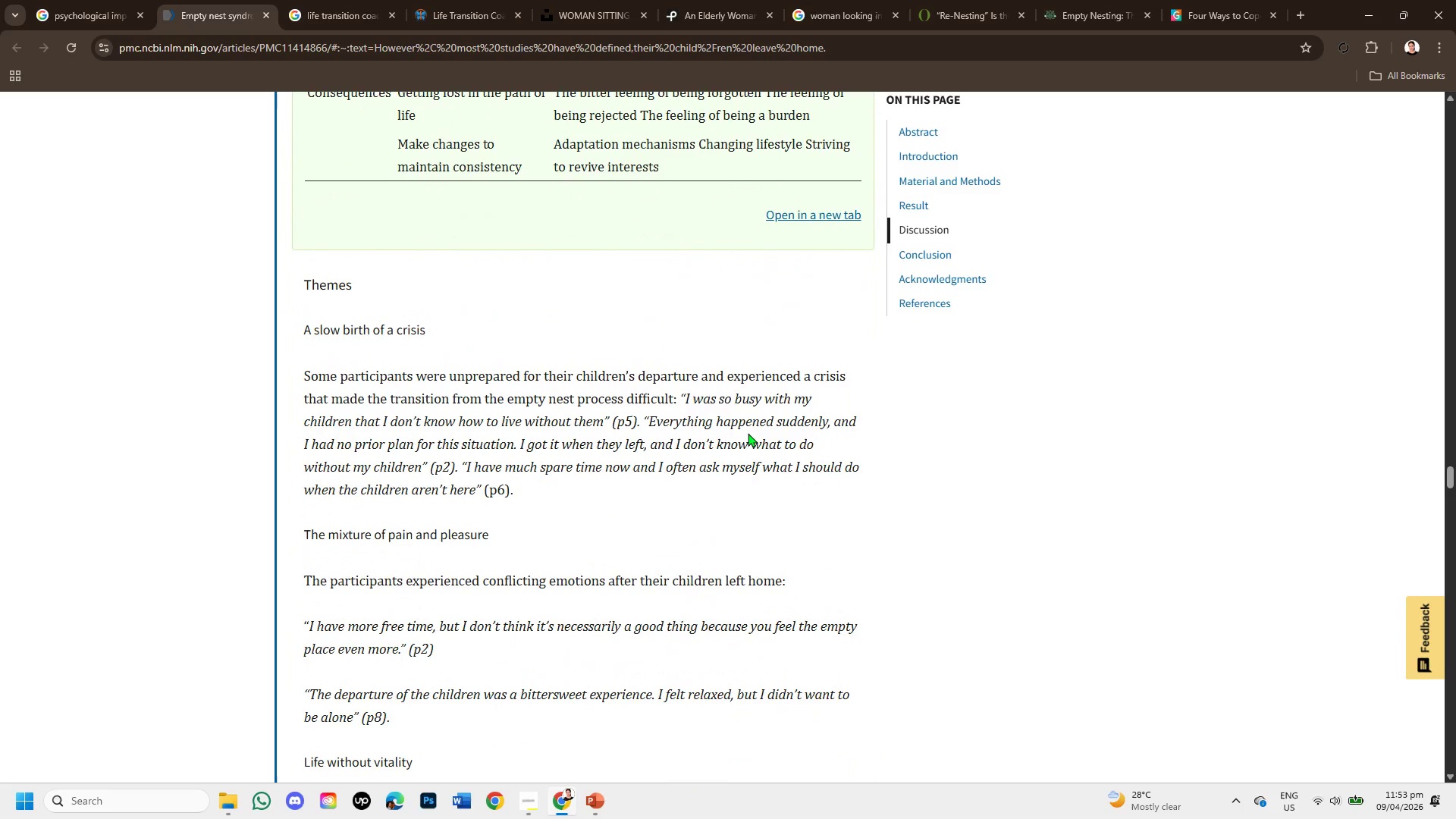 
wait(10.59)
 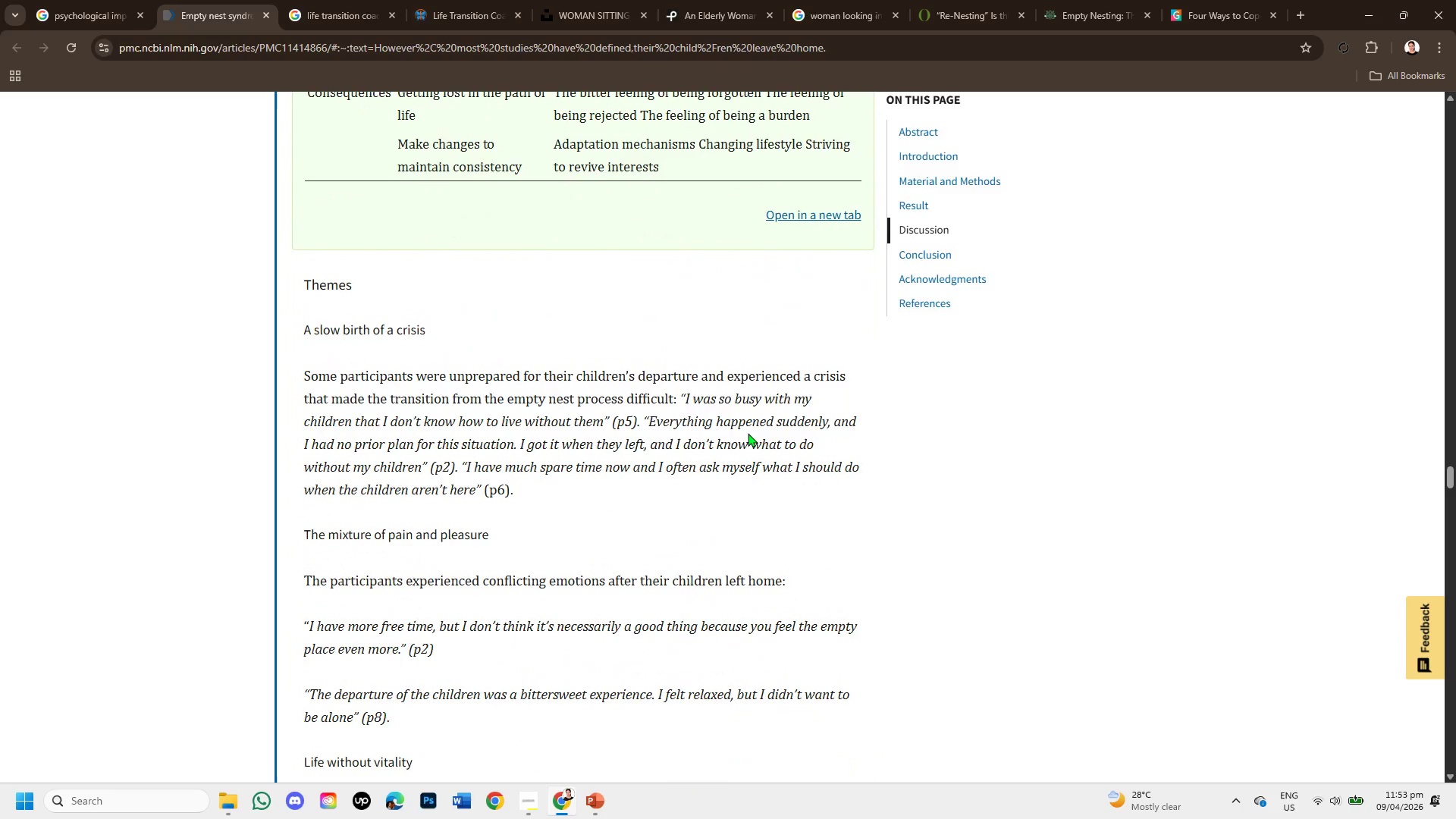 
left_click_drag(start_coordinate=[681, 394], to_coordinate=[613, 417])
 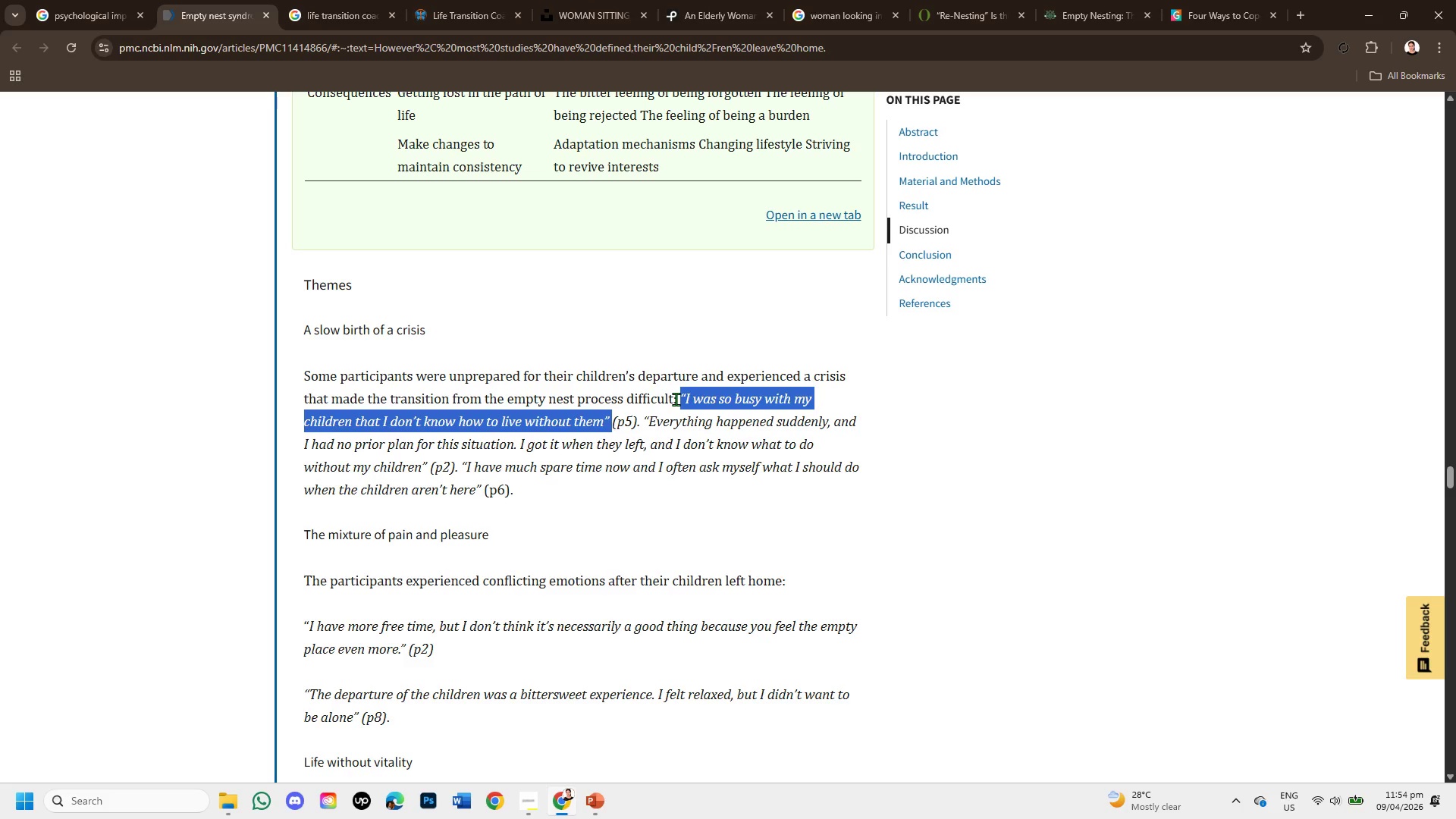 
wait(7.28)
 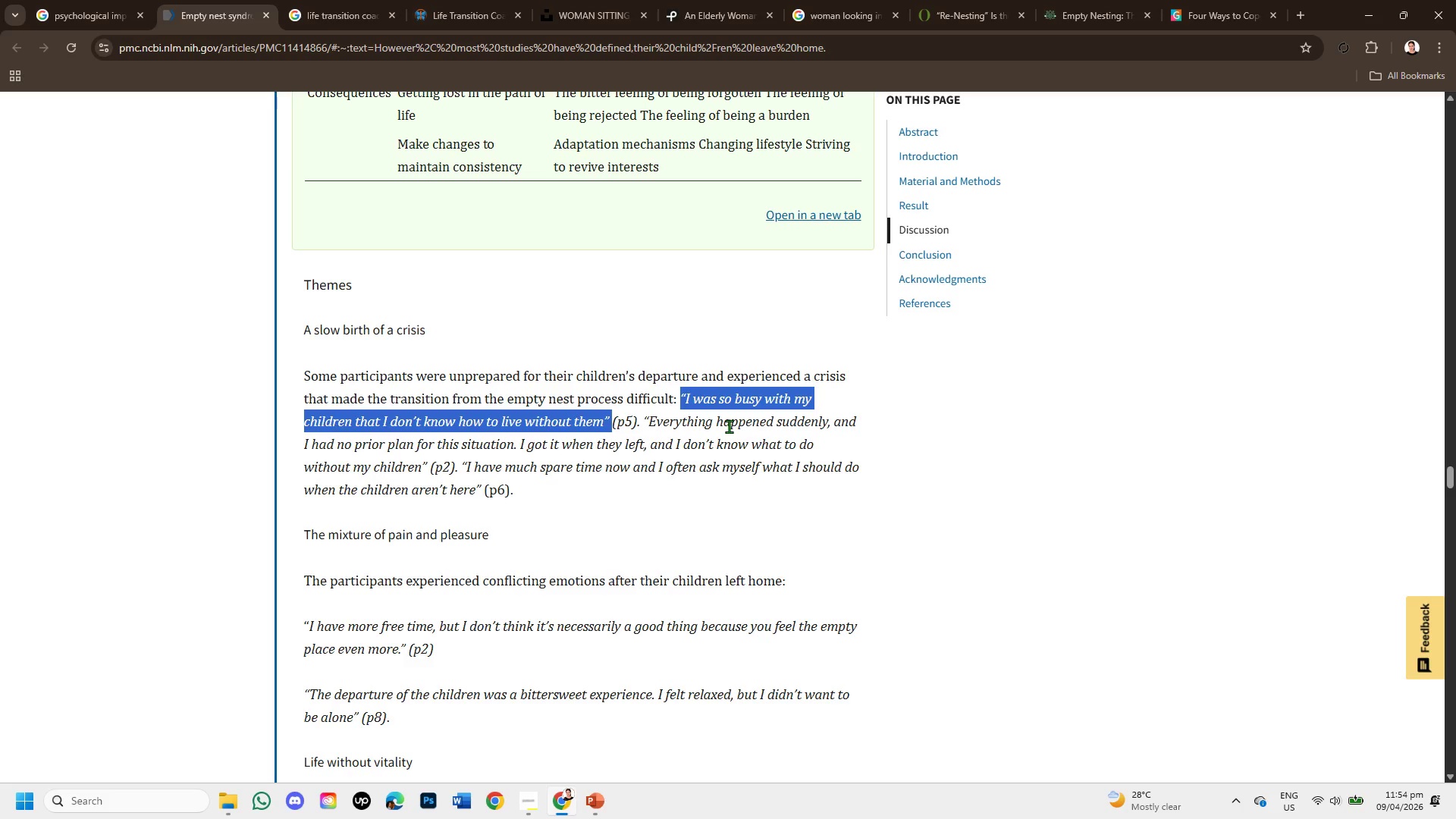 
hold_key(key=ControlLeft, duration=0.91)
 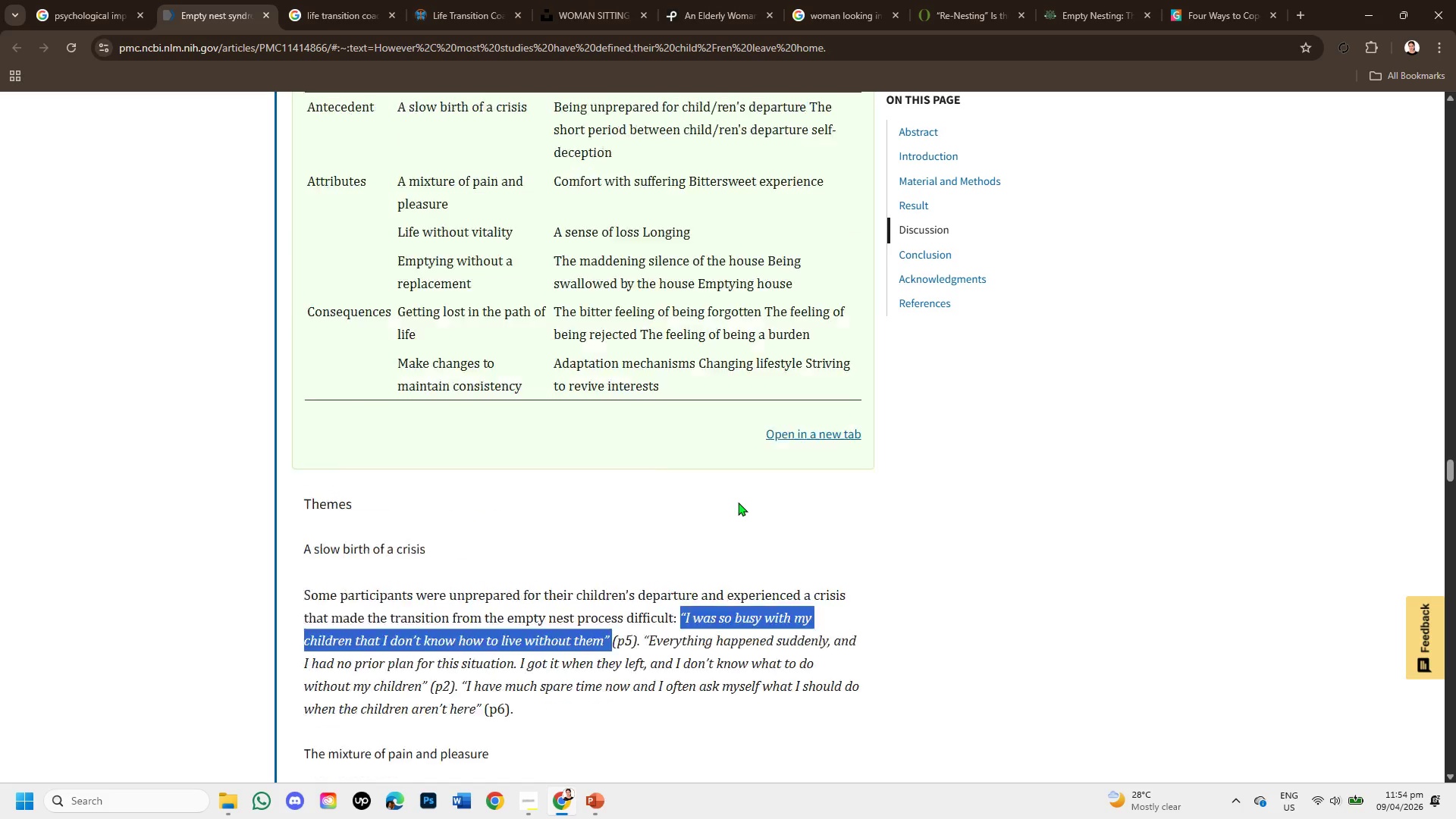 
hold_key(key=C, duration=0.31)
 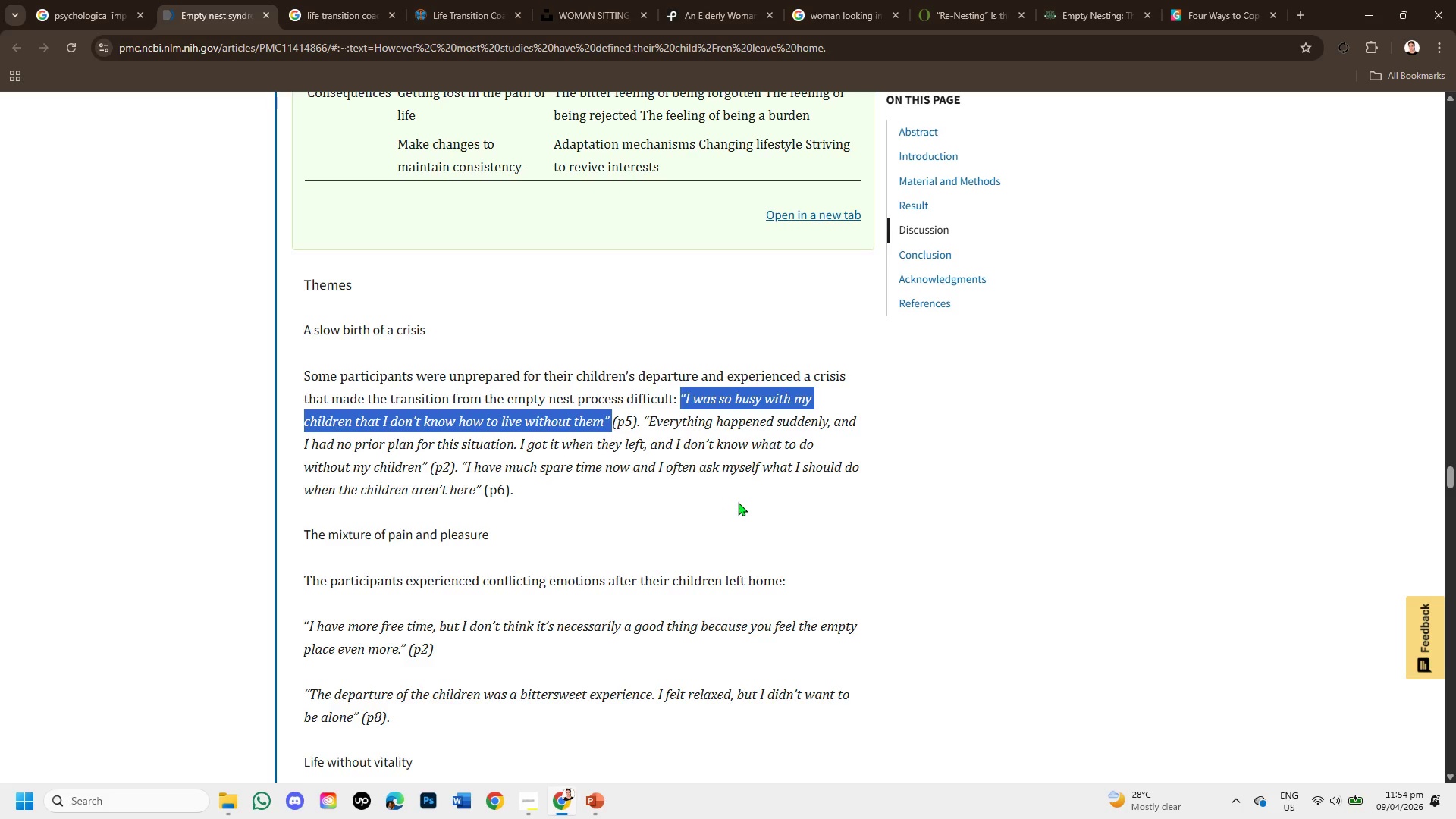 
scroll: coordinate [786, 426], scroll_direction: up, amount: 46.0
 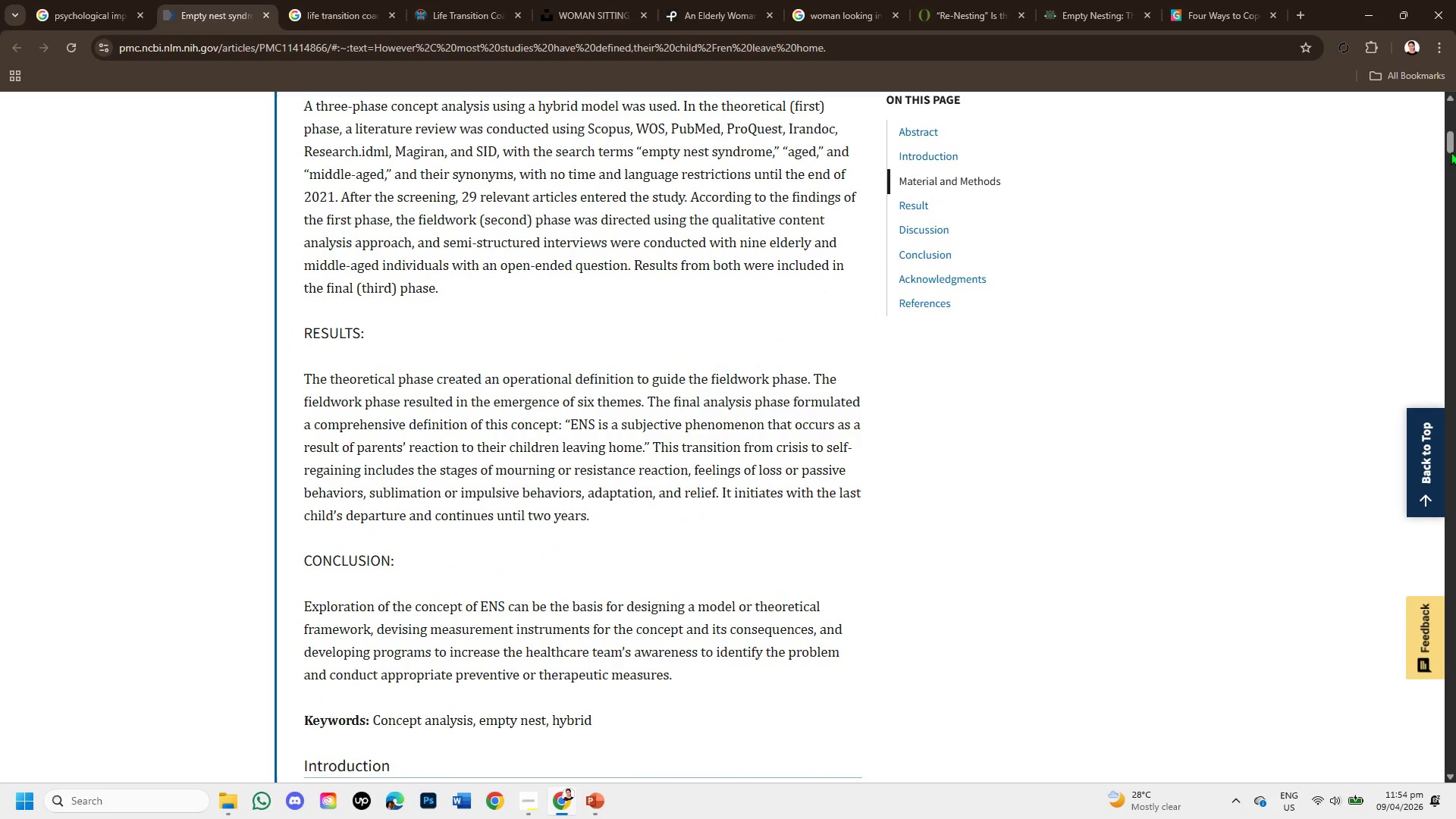 
left_click_drag(start_coordinate=[1449, 144], to_coordinate=[1448, 102])
 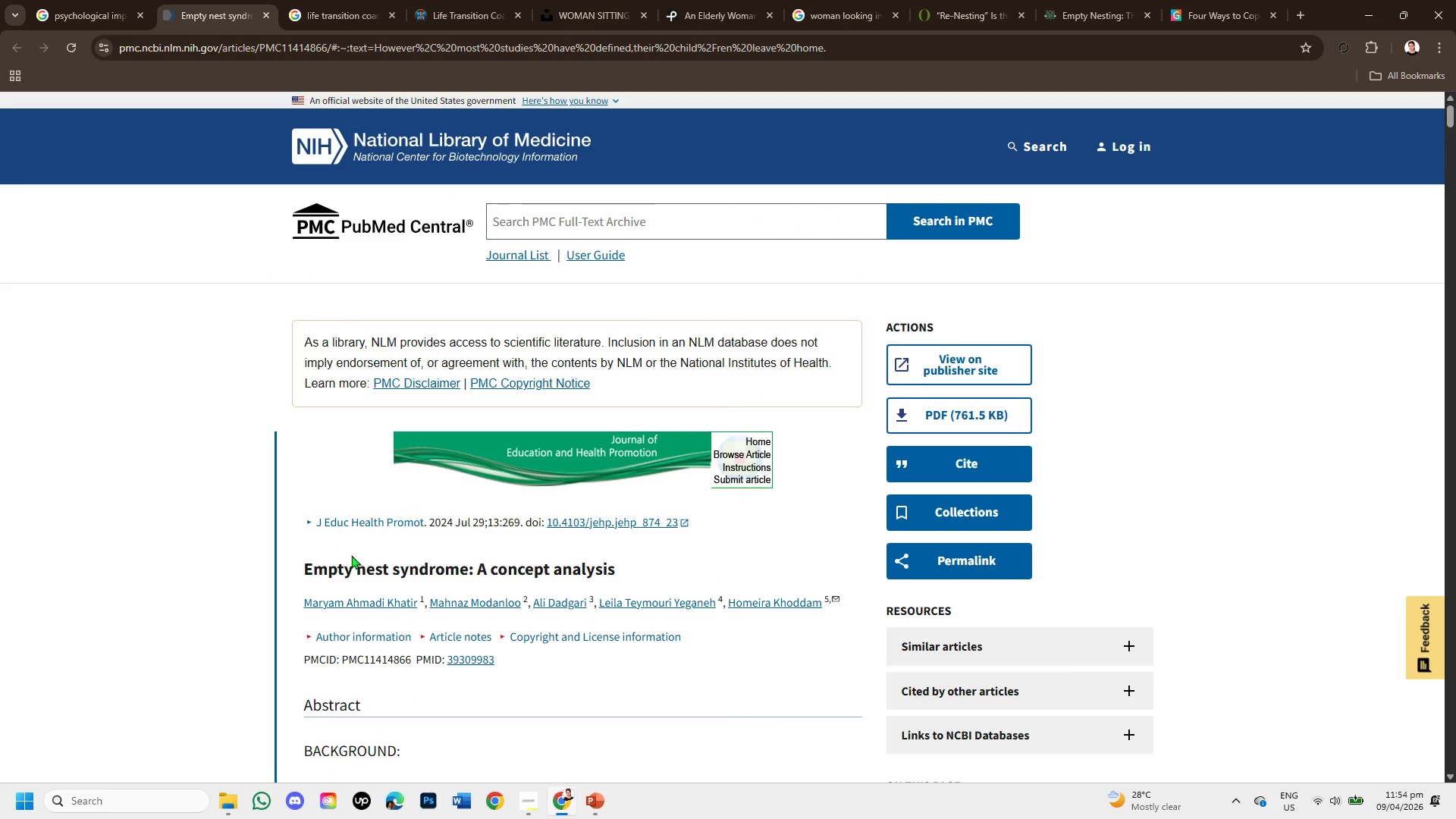 
scroll: coordinate [509, 527], scroll_direction: down, amount: 2.0
 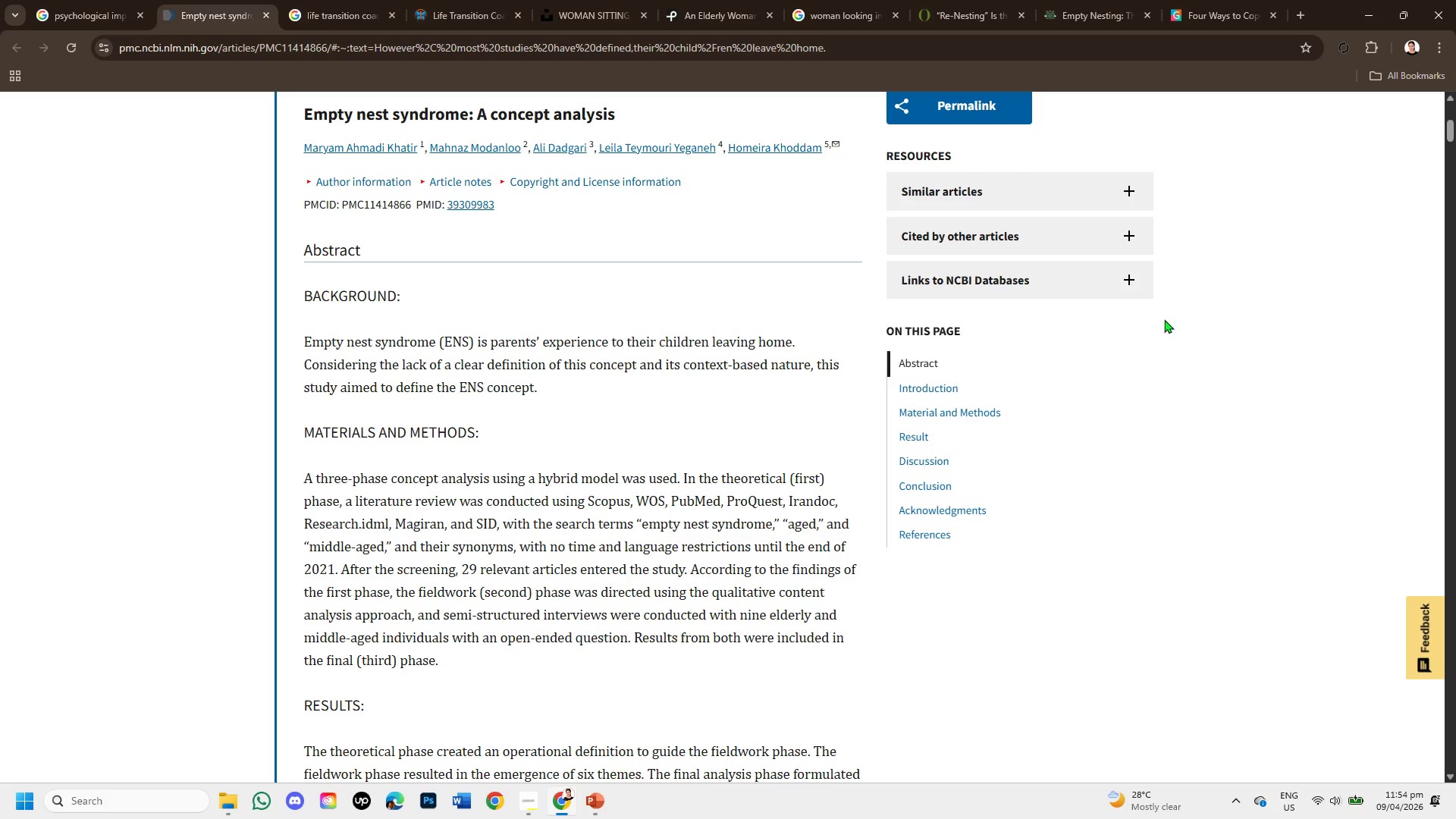 
wait(8.29)
 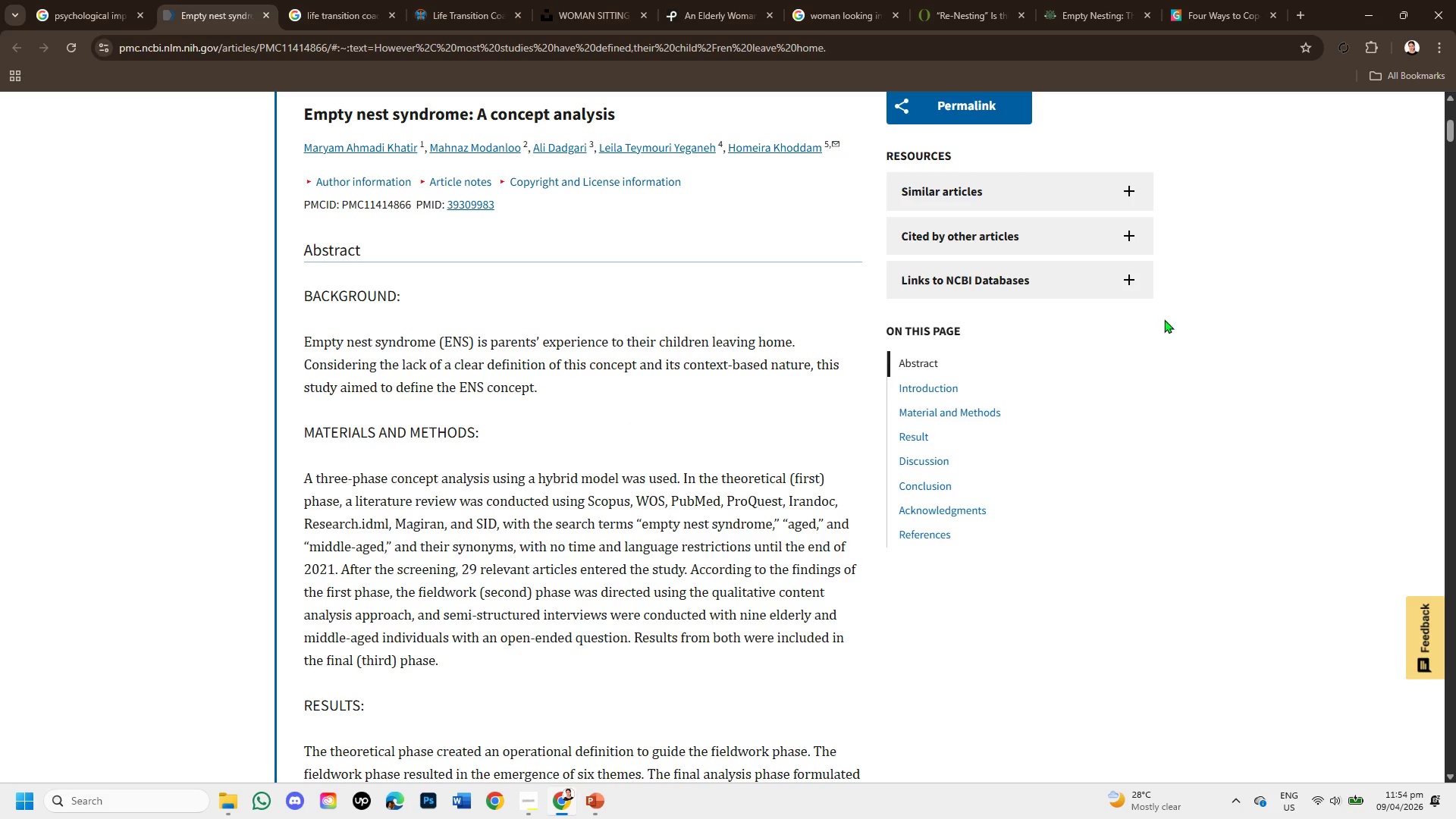 
left_click([593, 808])
 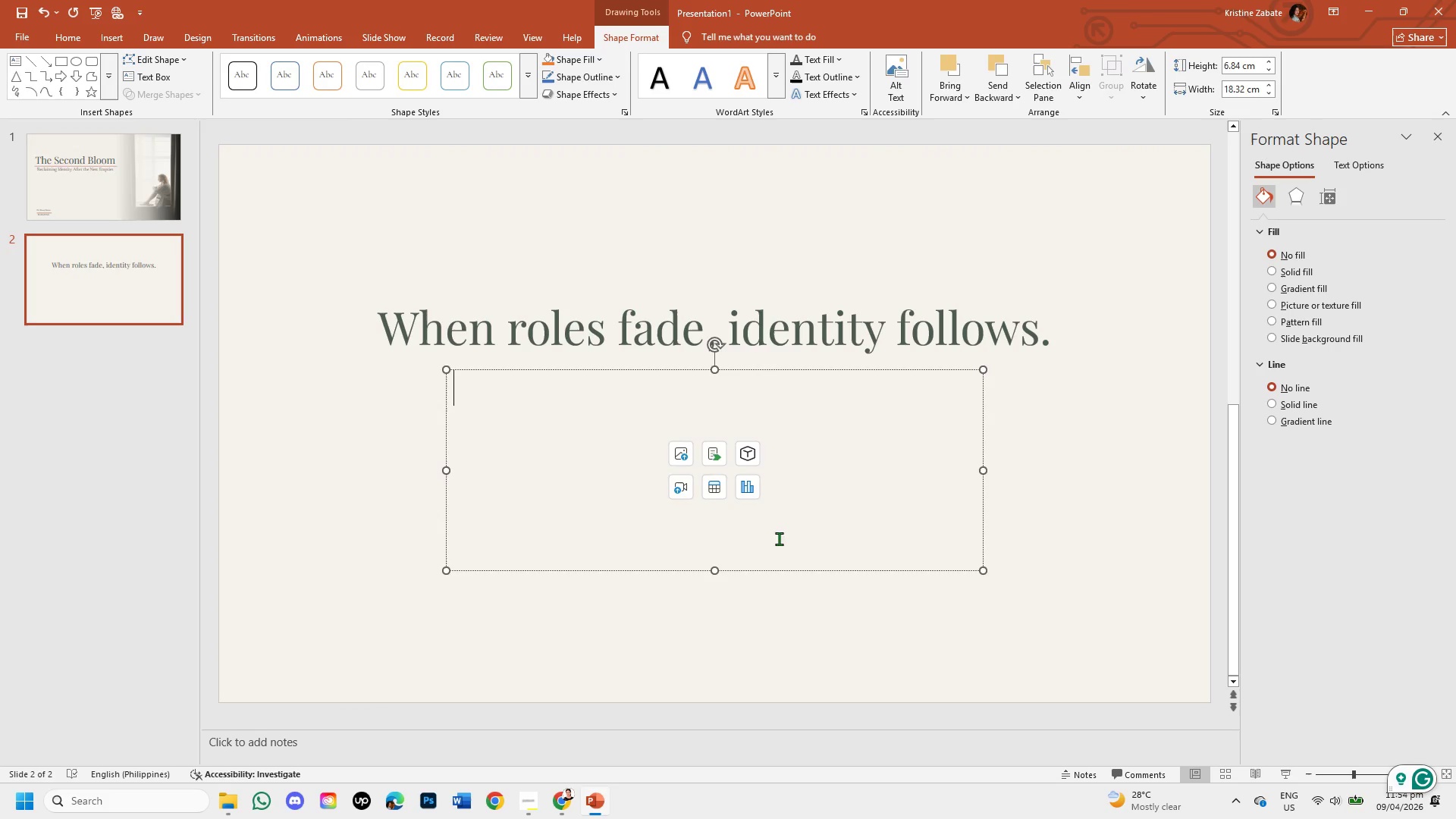 
key(Control+V)
 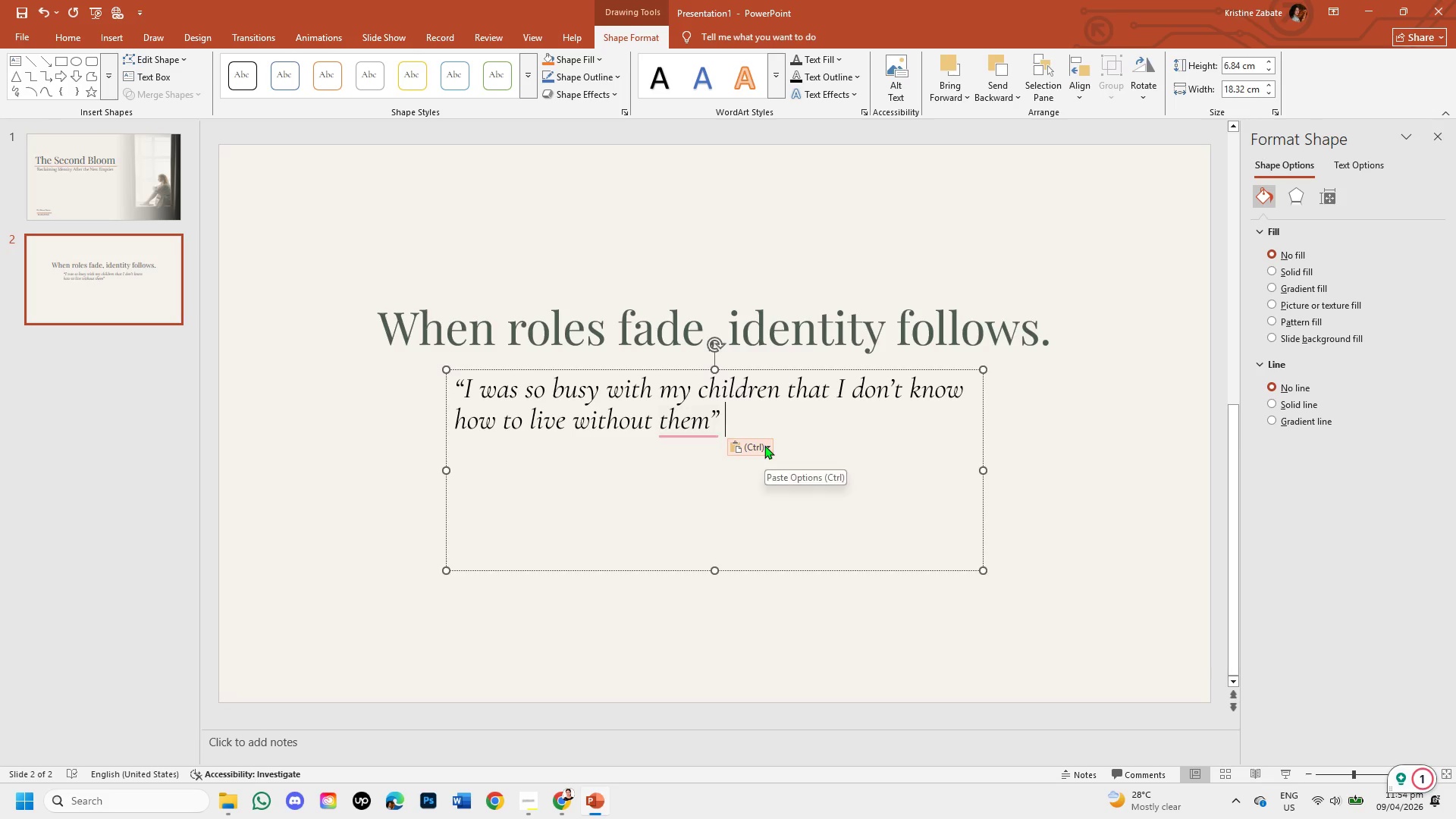 
left_click([764, 445])
 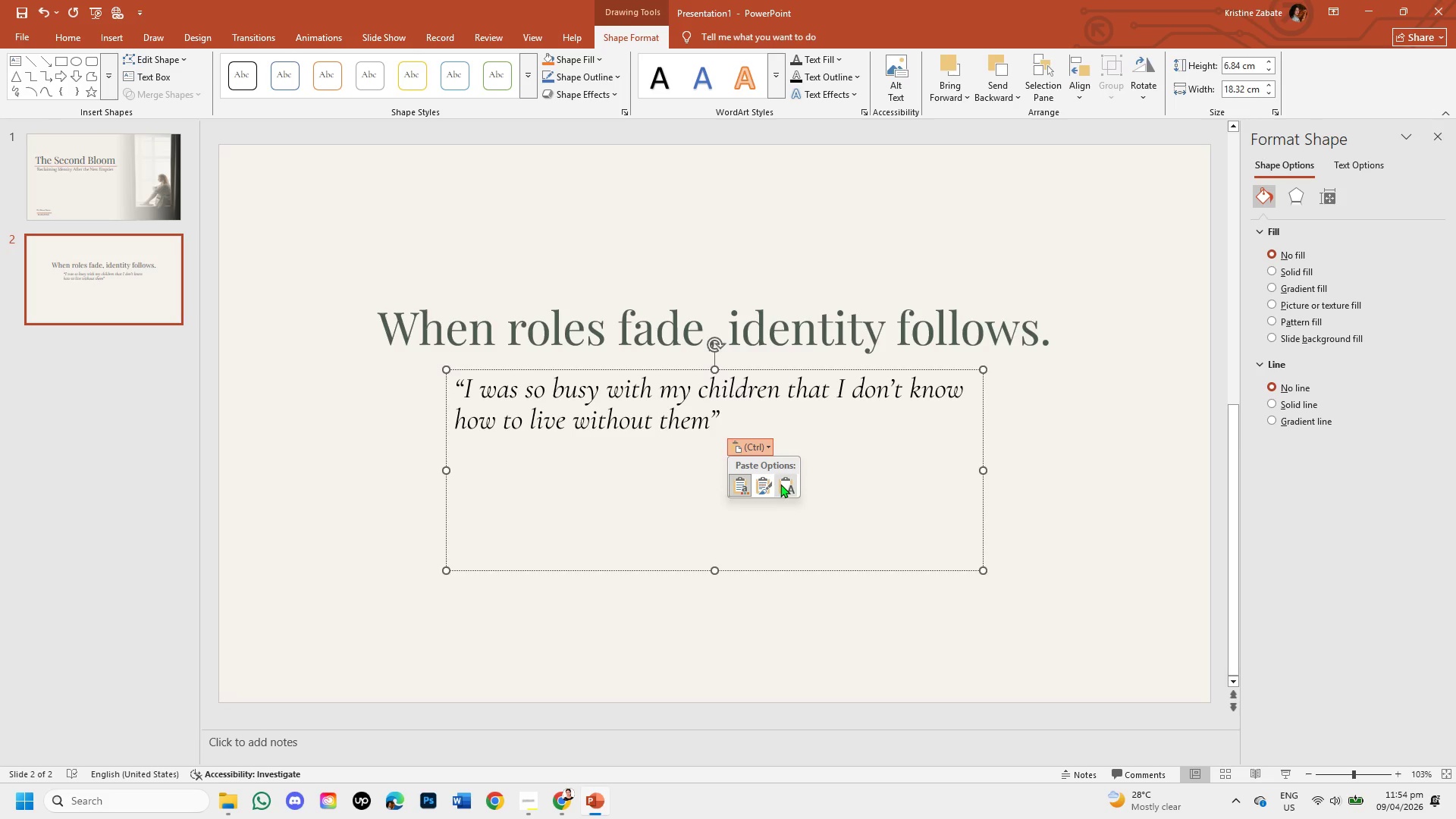 
left_click([780, 484])
 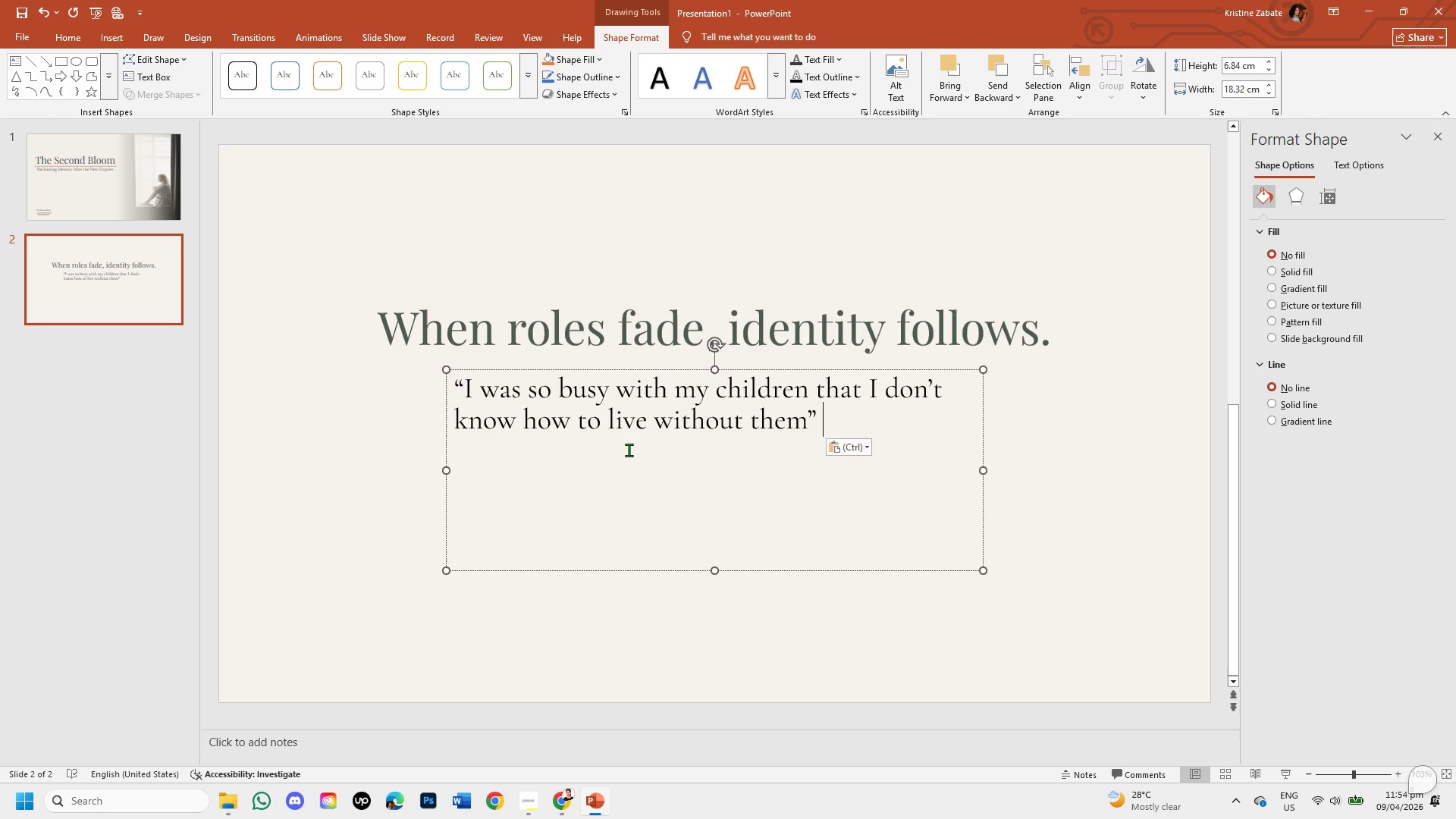 
left_click([571, 425])
 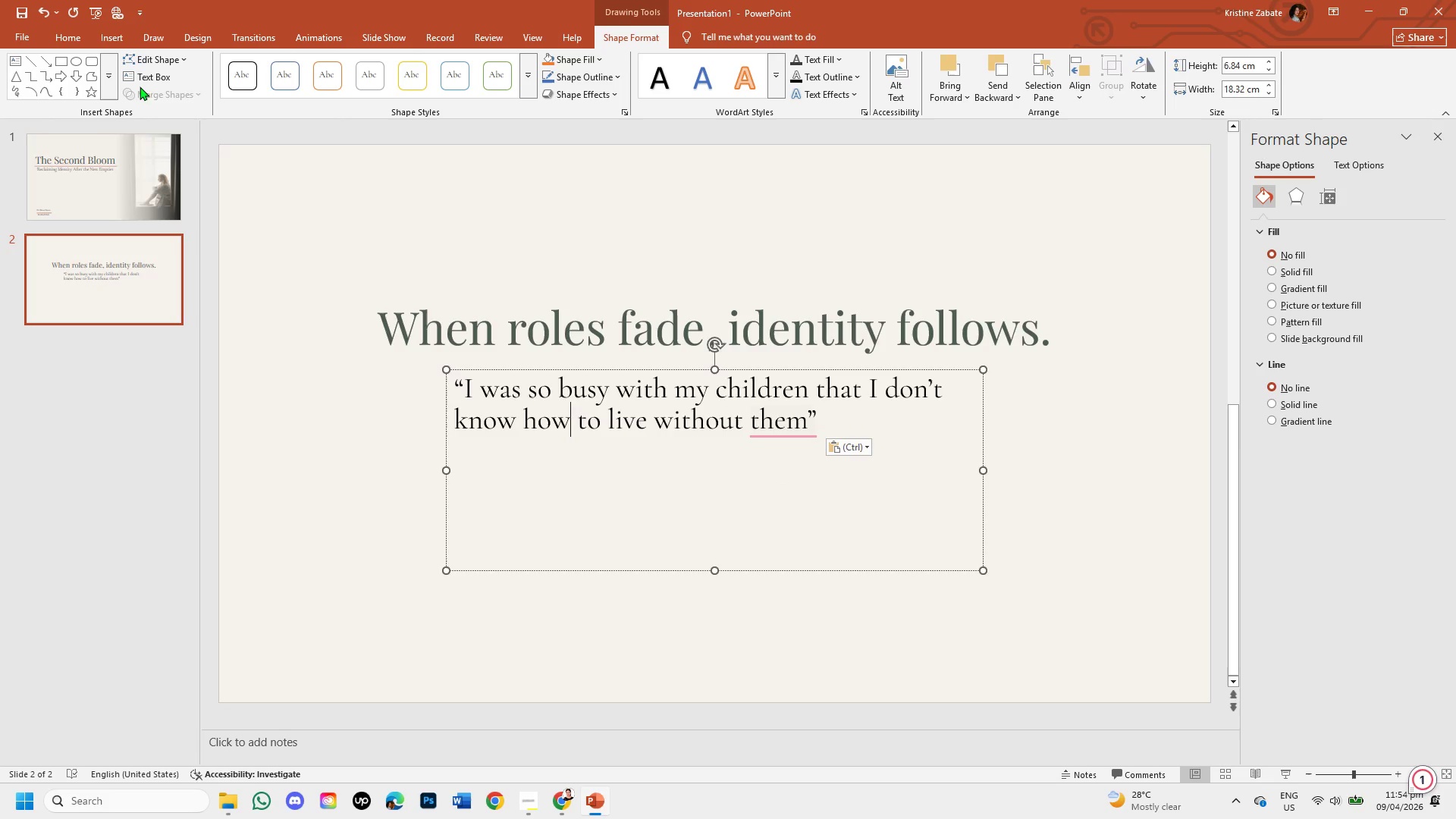 
left_click([73, 38])
 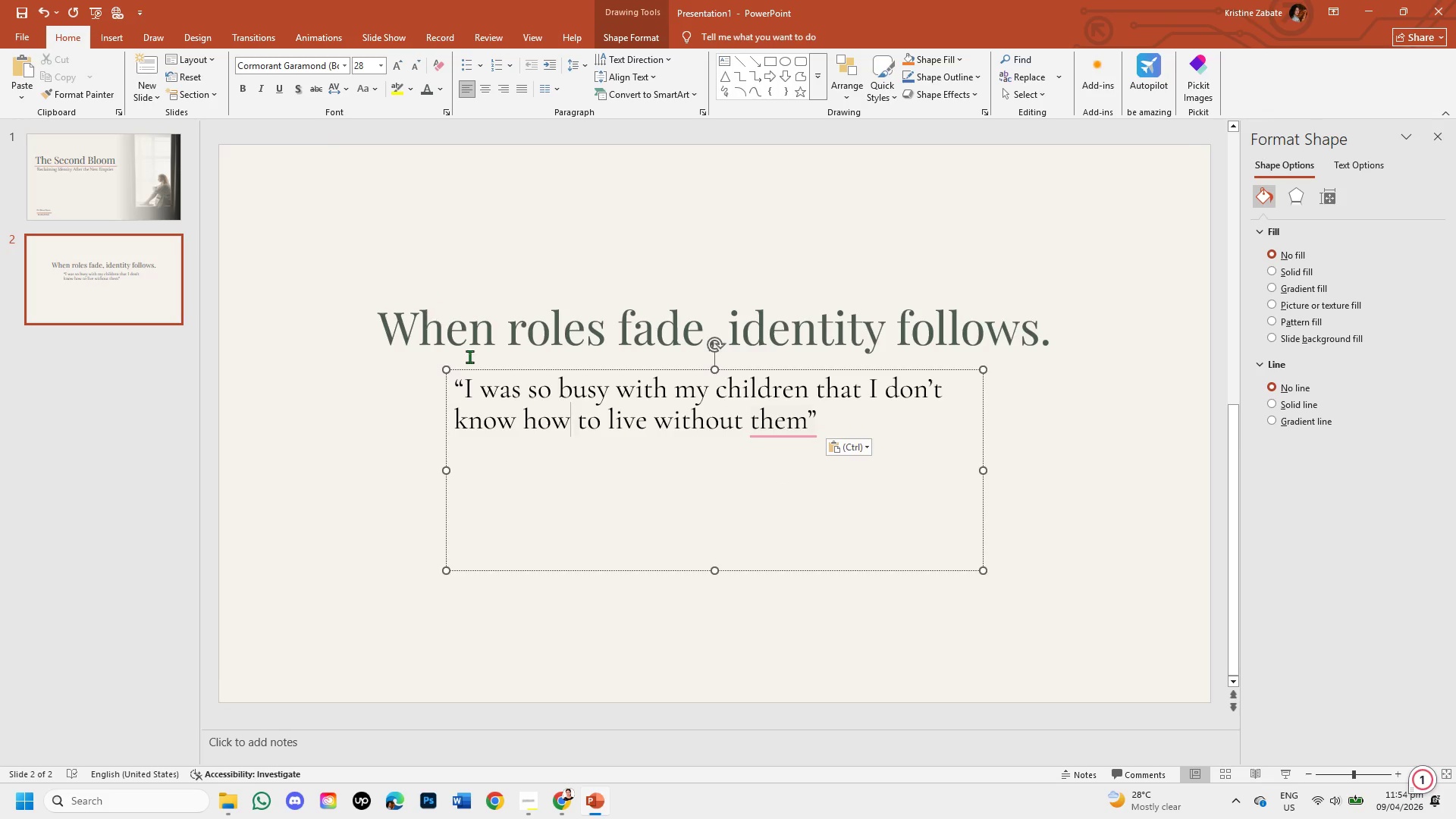 
left_click([771, 420])
 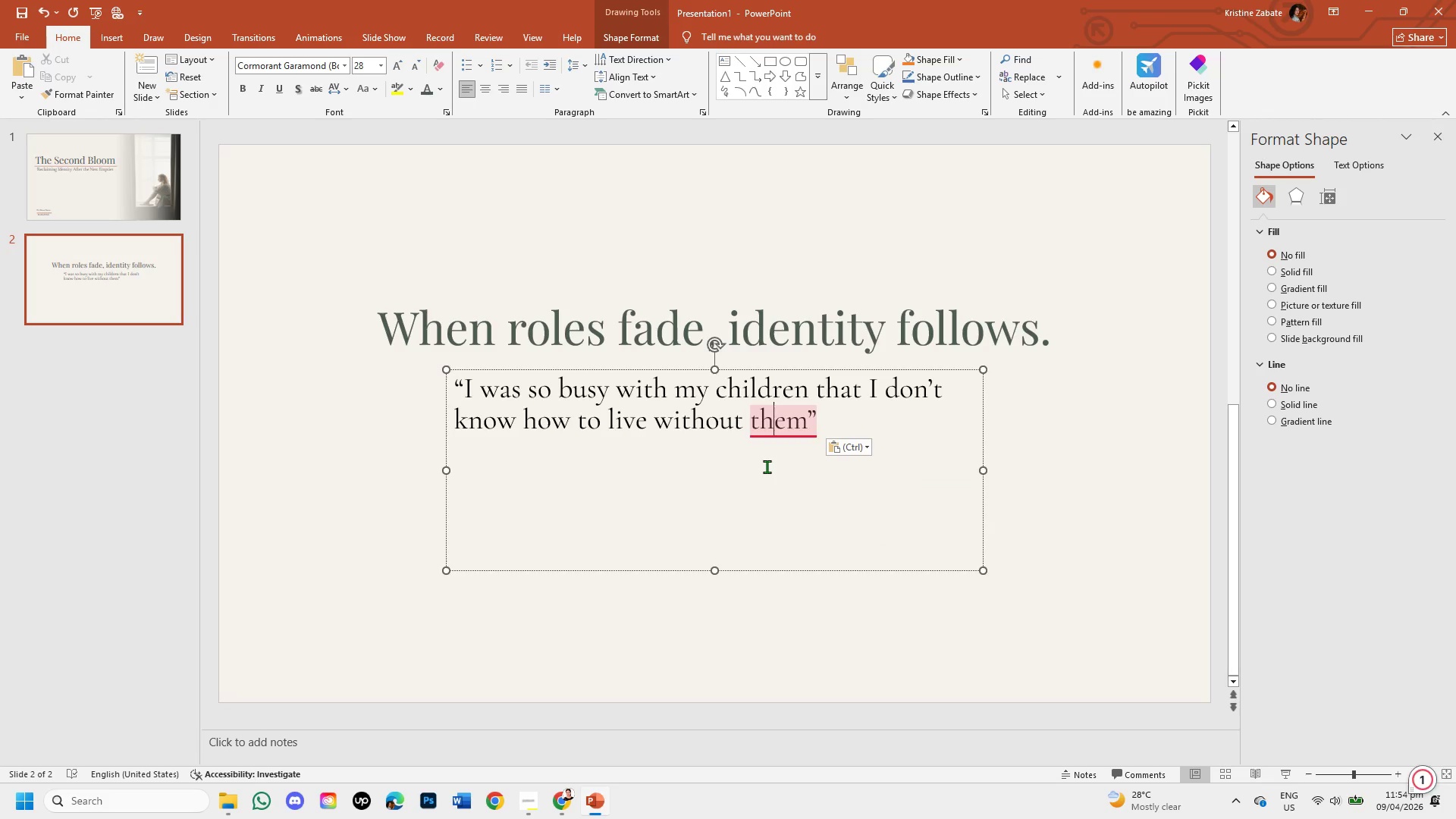 
key(Unknown)
 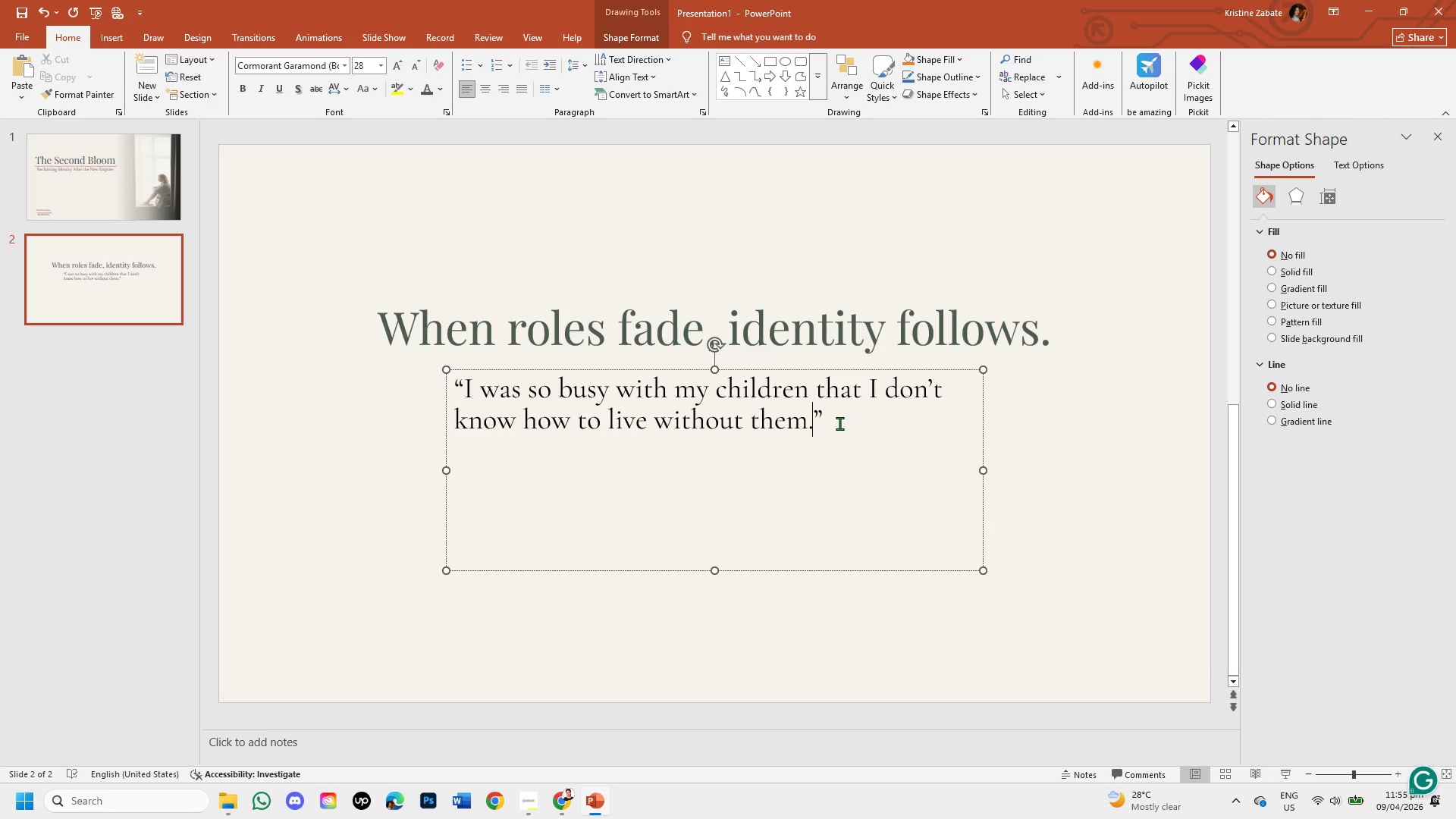 
left_click([839, 423])
 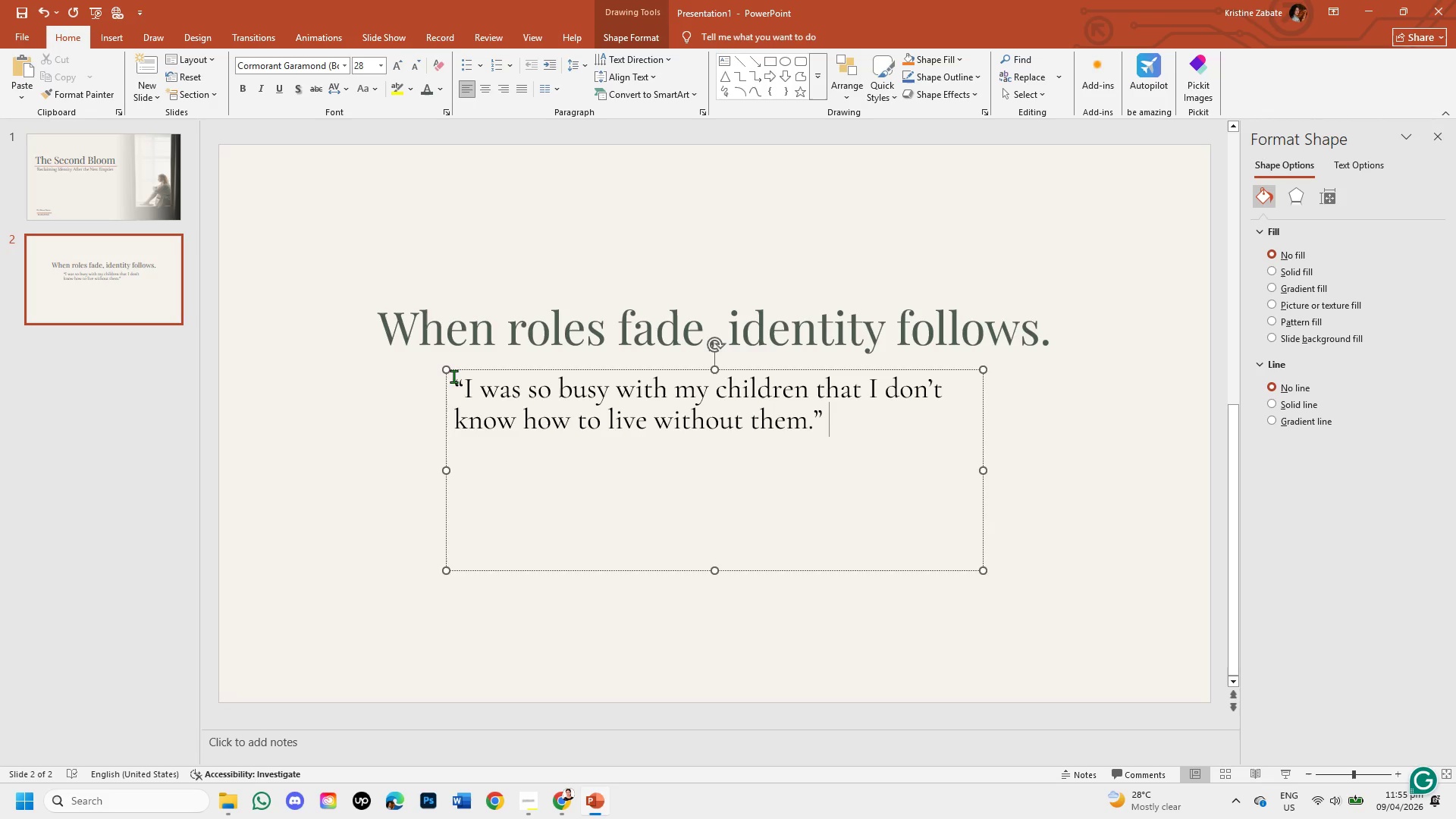 
left_click_drag(start_coordinate=[454, 377], to_coordinate=[910, 414])
 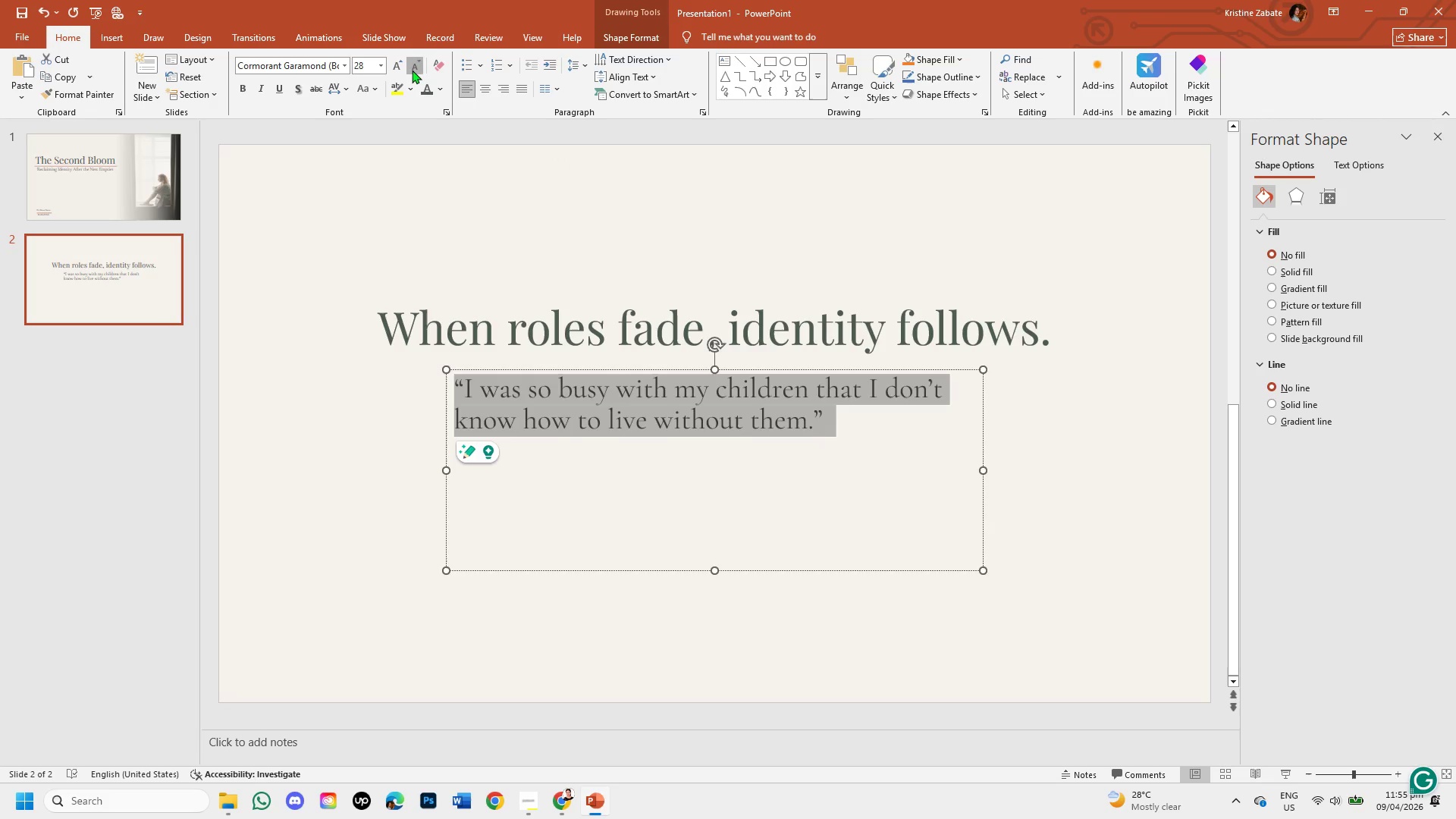 
double_click([412, 70])
 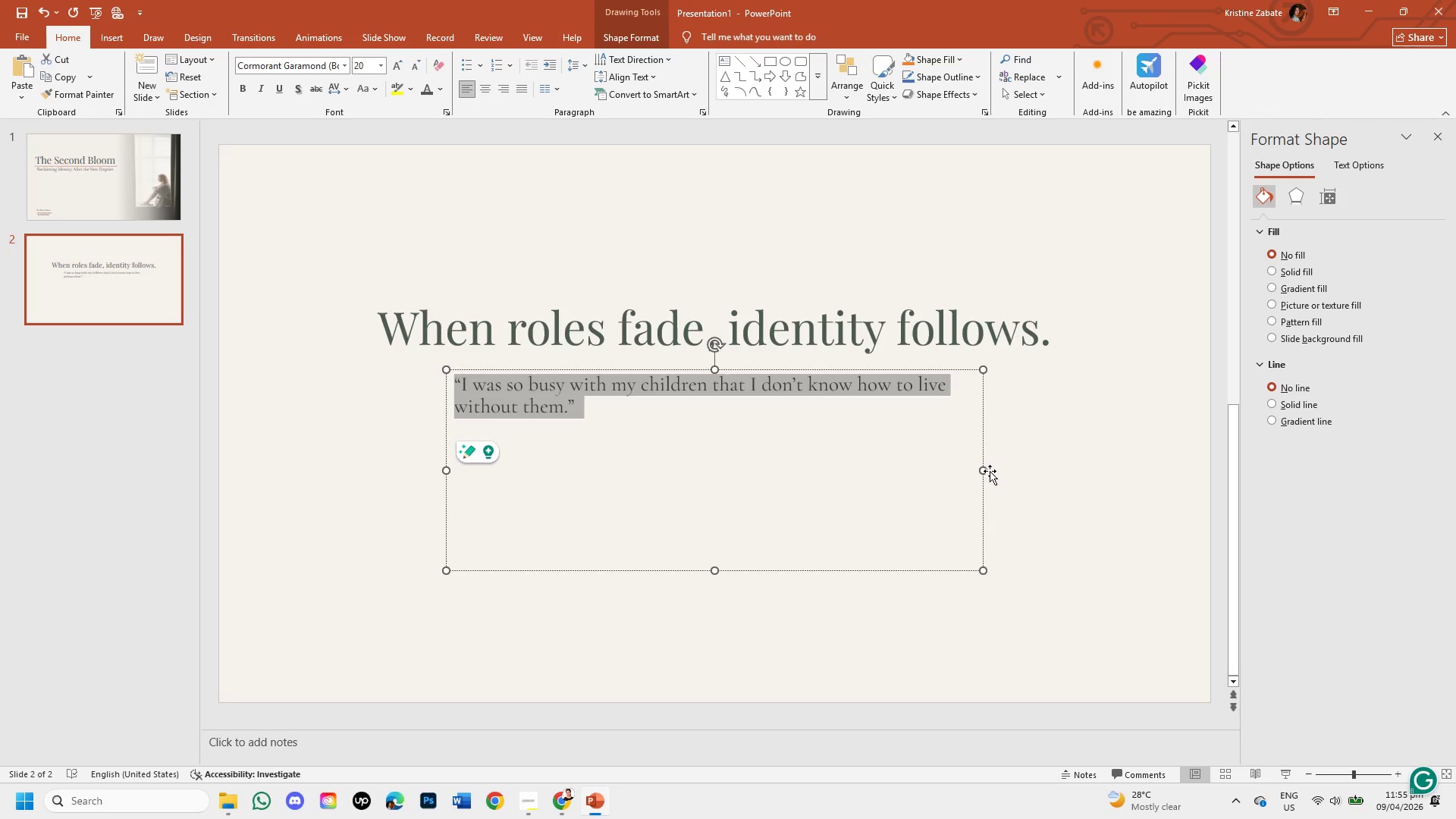 
left_click_drag(start_coordinate=[983, 470], to_coordinate=[1104, 429])
 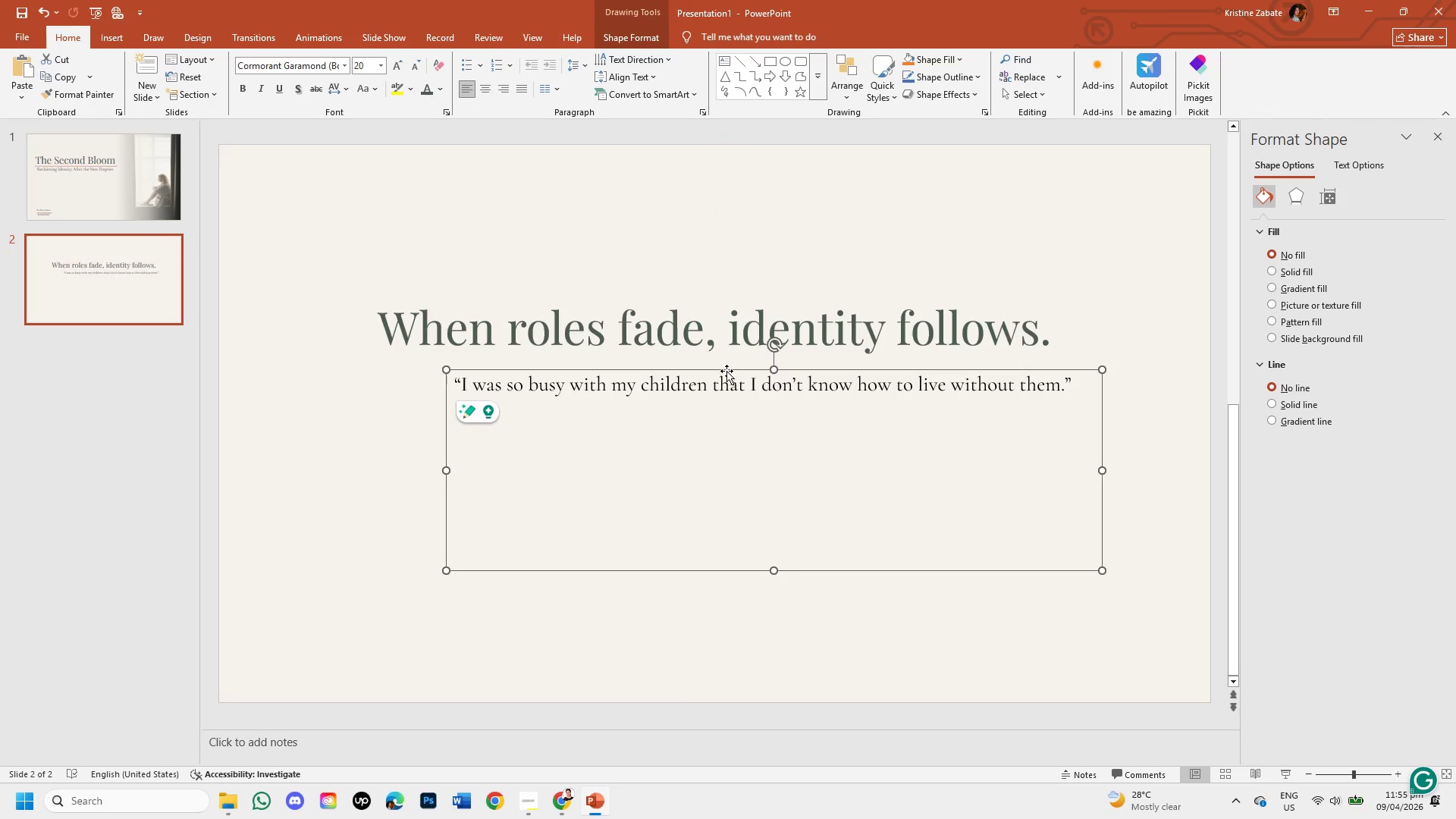 
left_click_drag(start_coordinate=[724, 369], to_coordinate=[669, 363])
 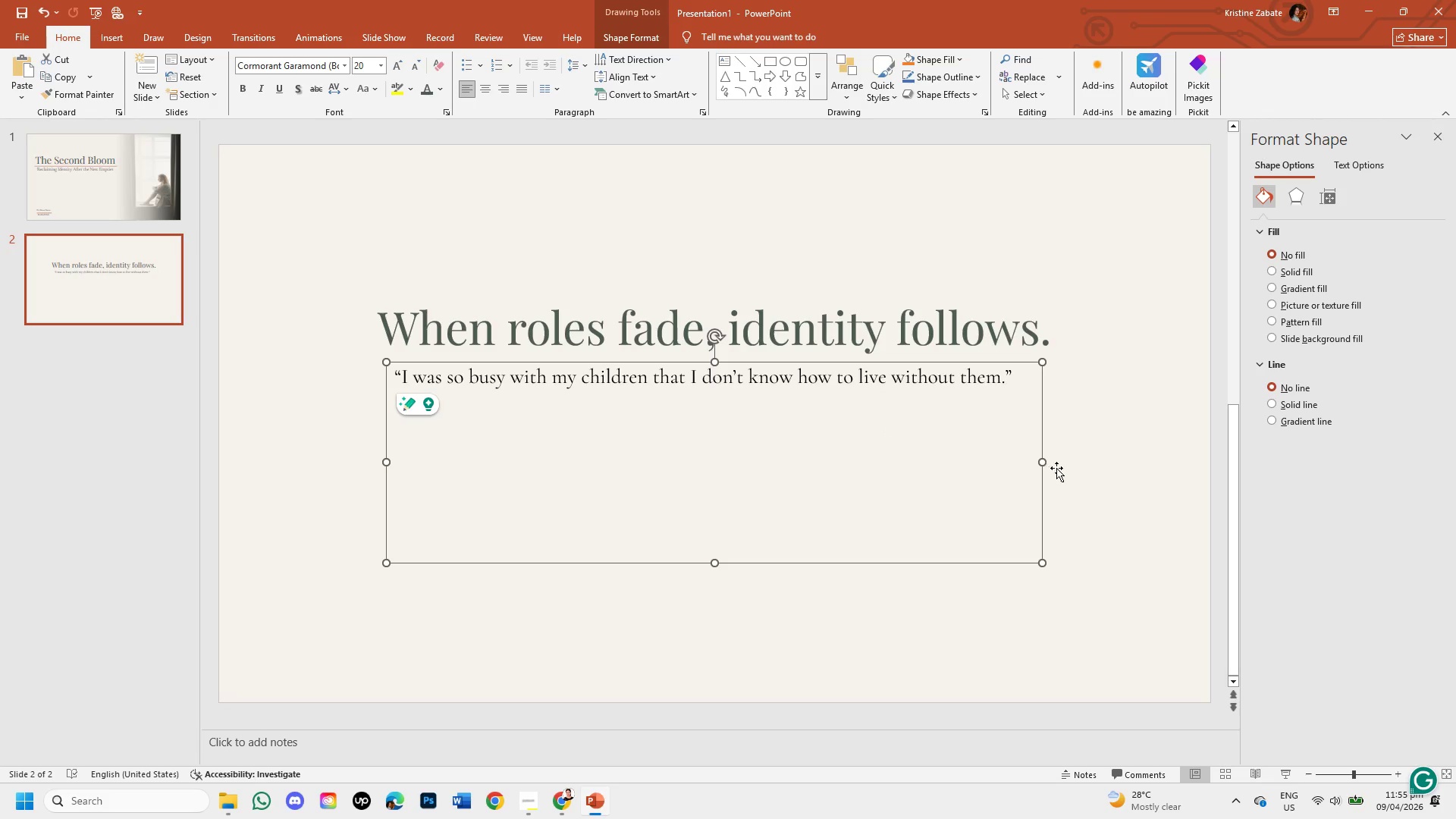 
left_click([1071, 474])
 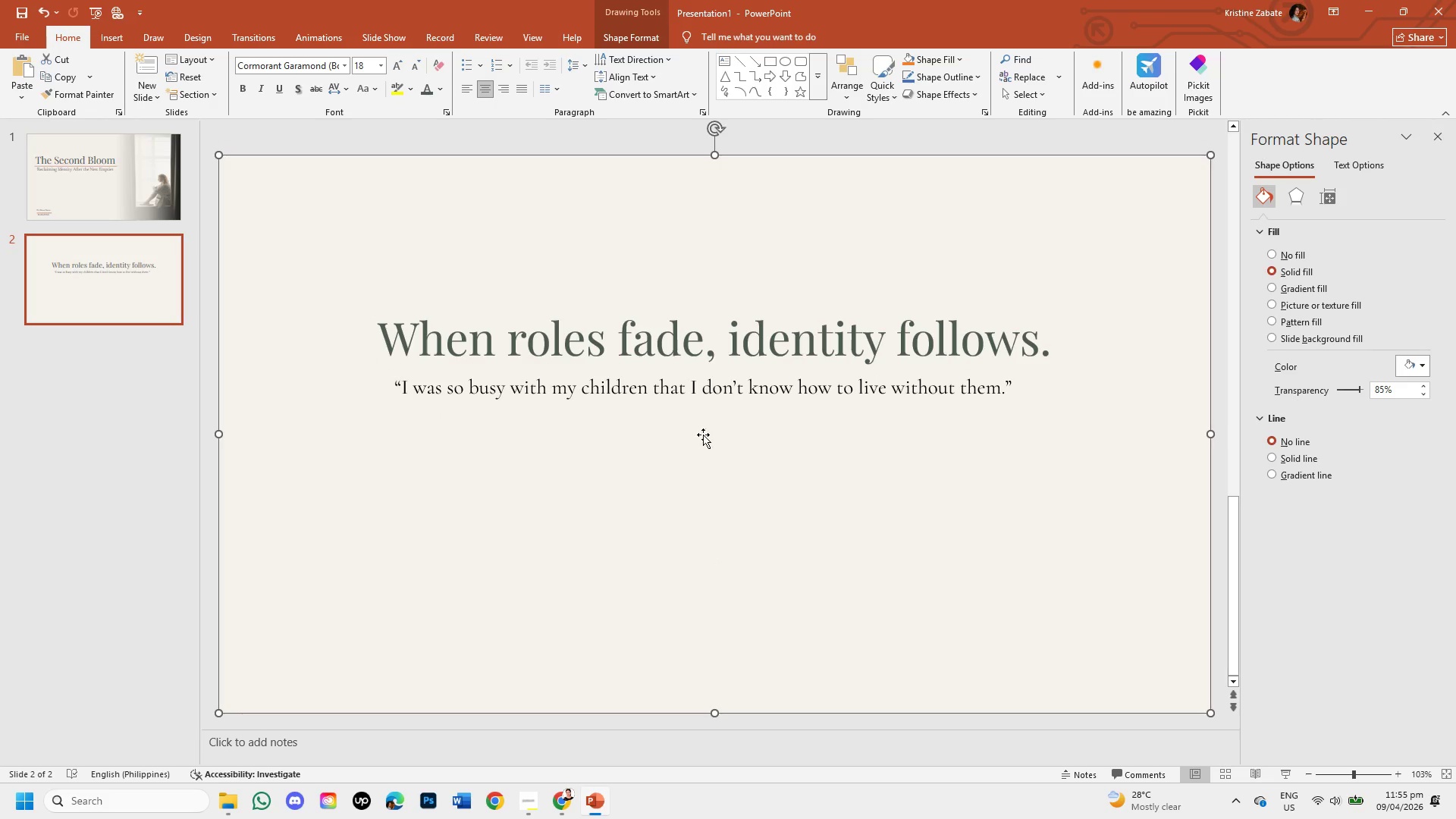 
wait(12.0)
 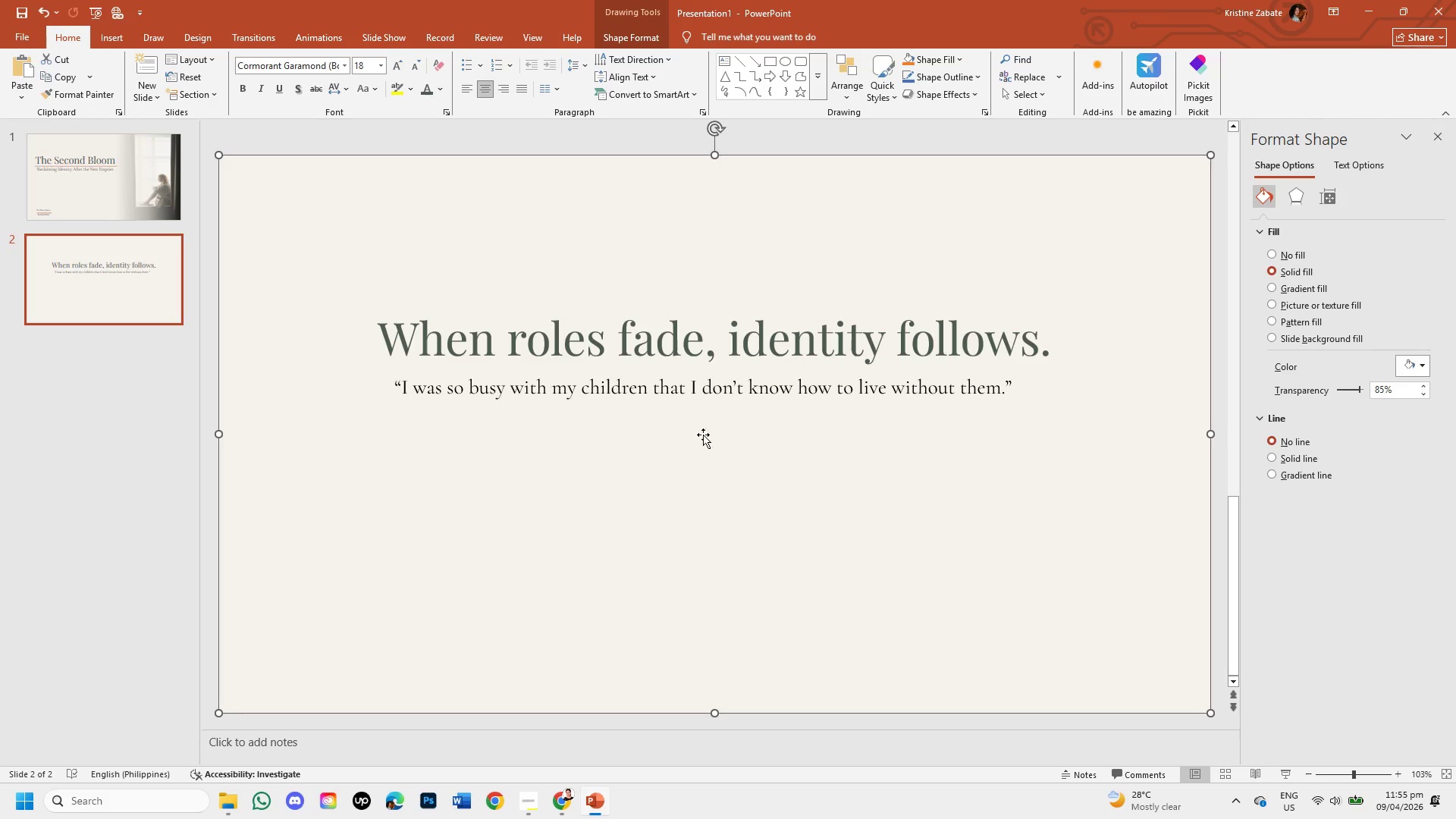 
left_click_drag(start_coordinate=[726, 275], to_coordinate=[726, 248])
 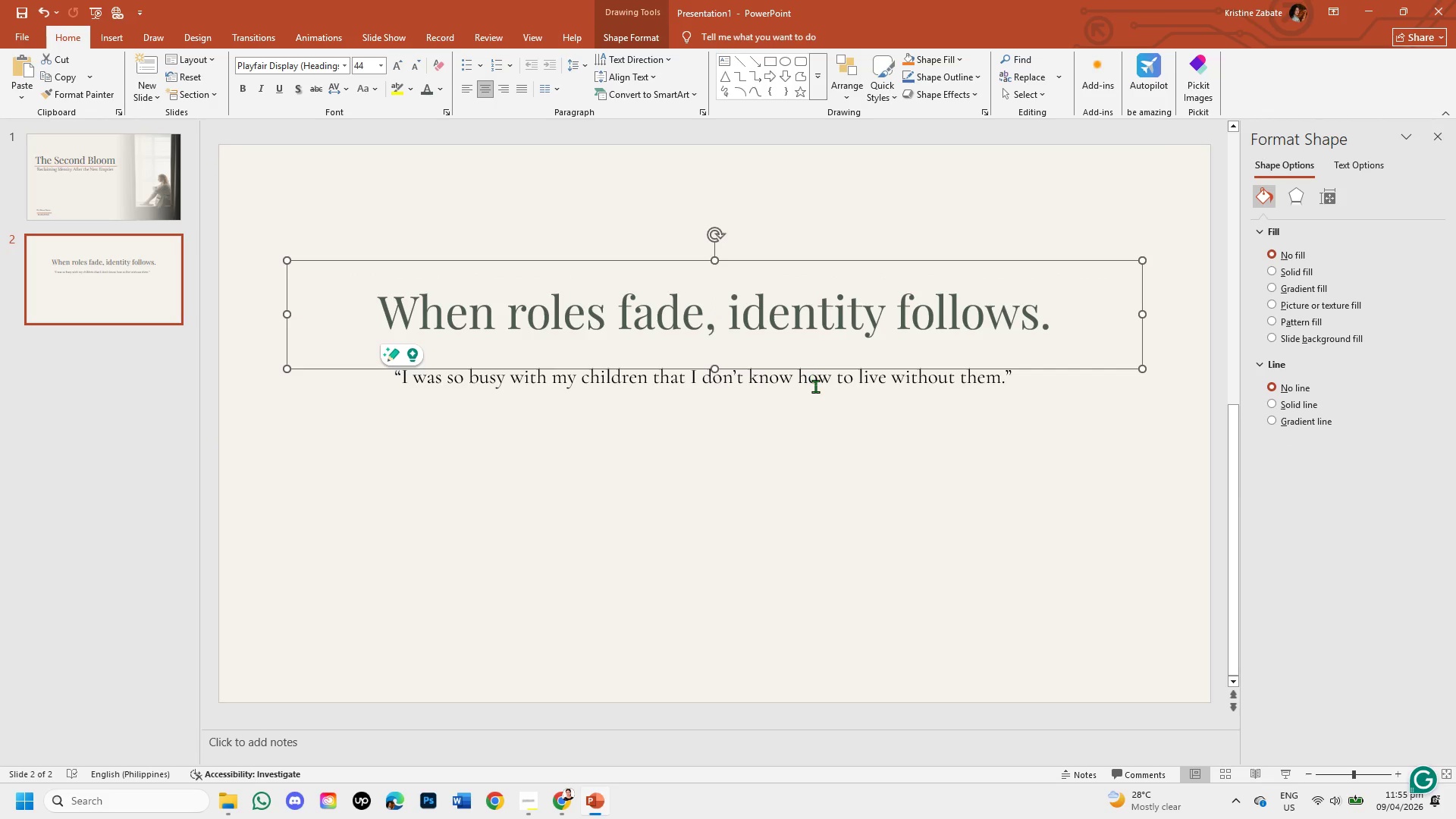 
left_click([815, 386])
 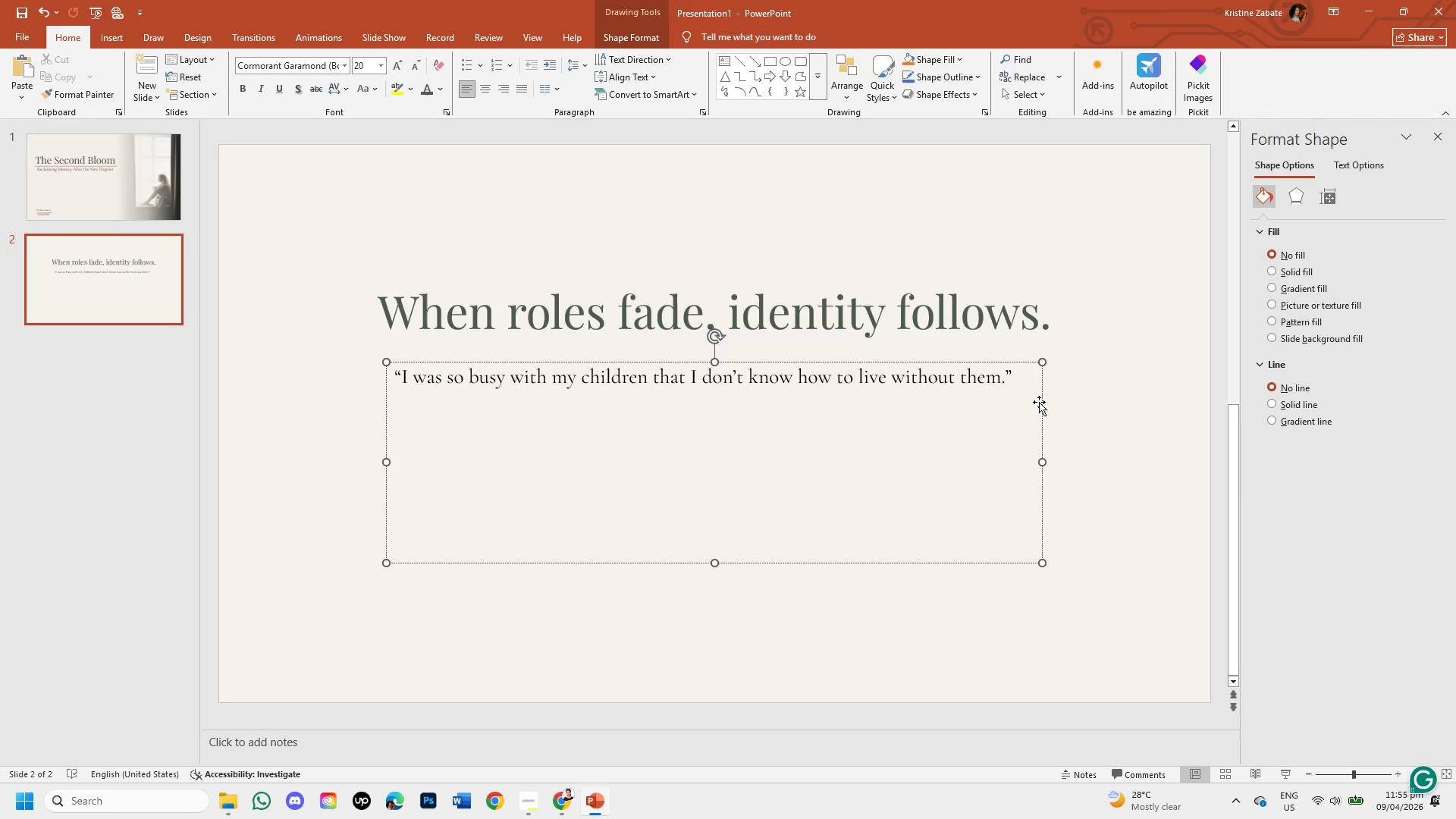 
left_click([1019, 378])
 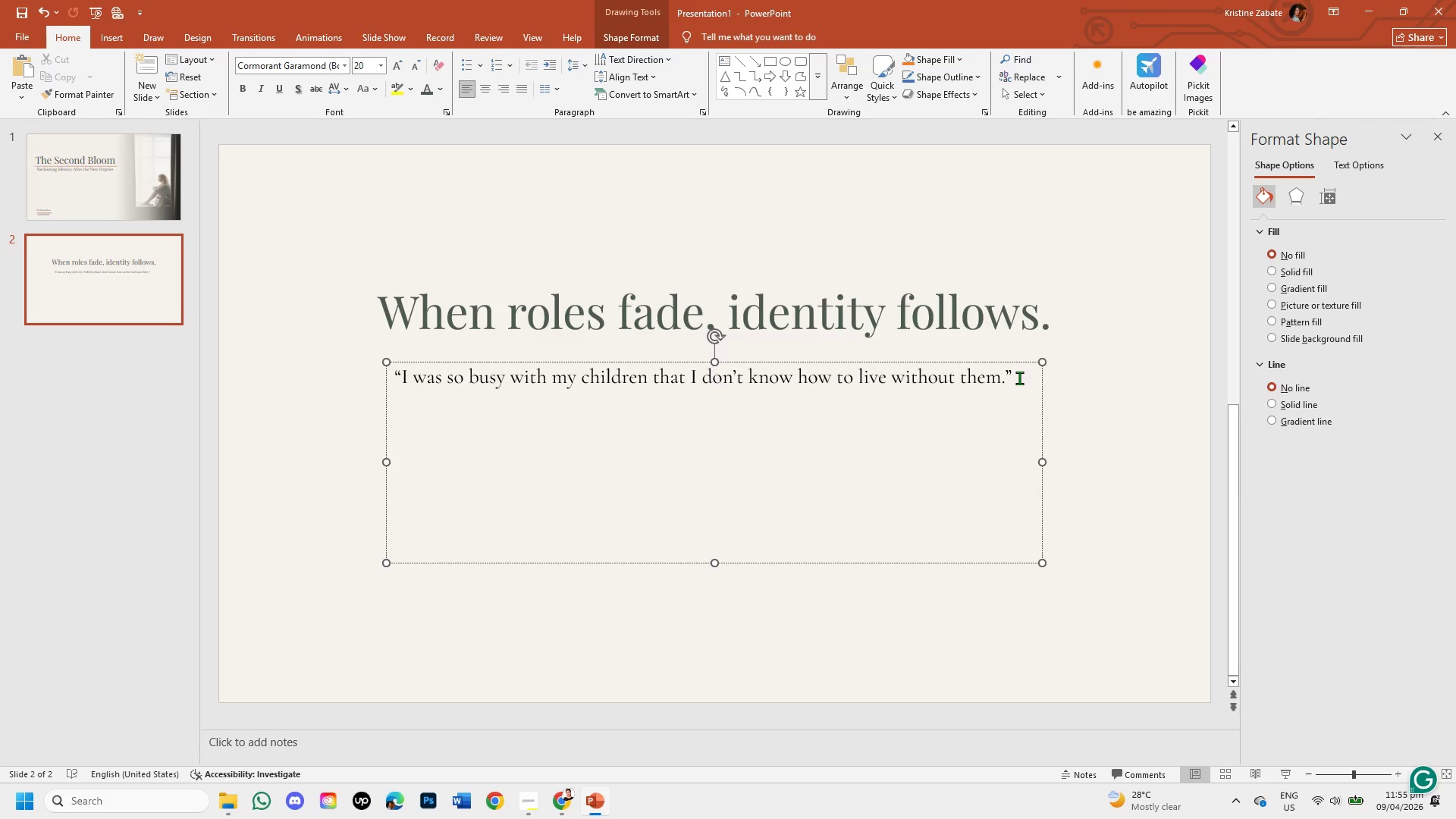 
key(Enter)
 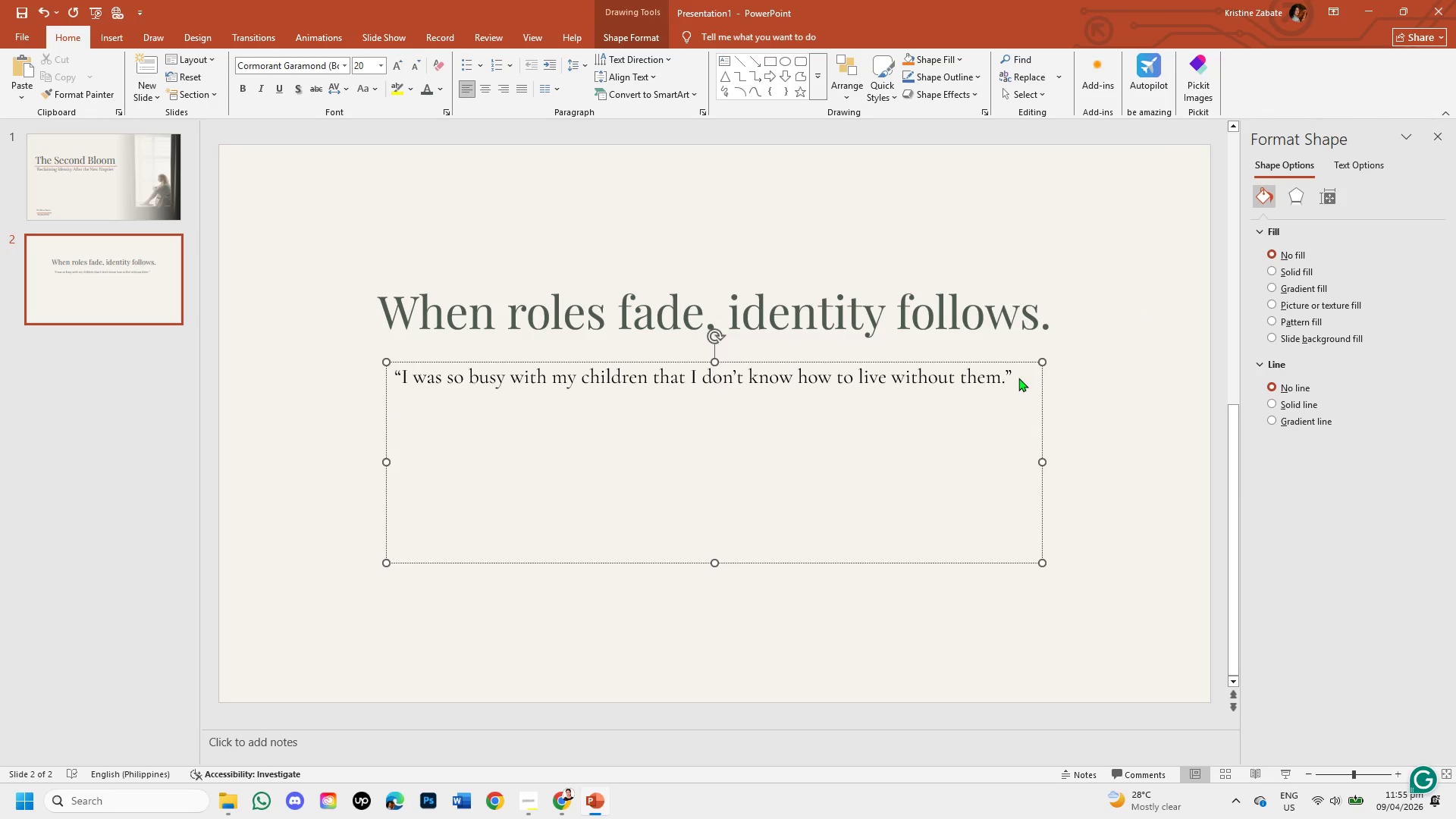 
type(-ENS PARENT )
 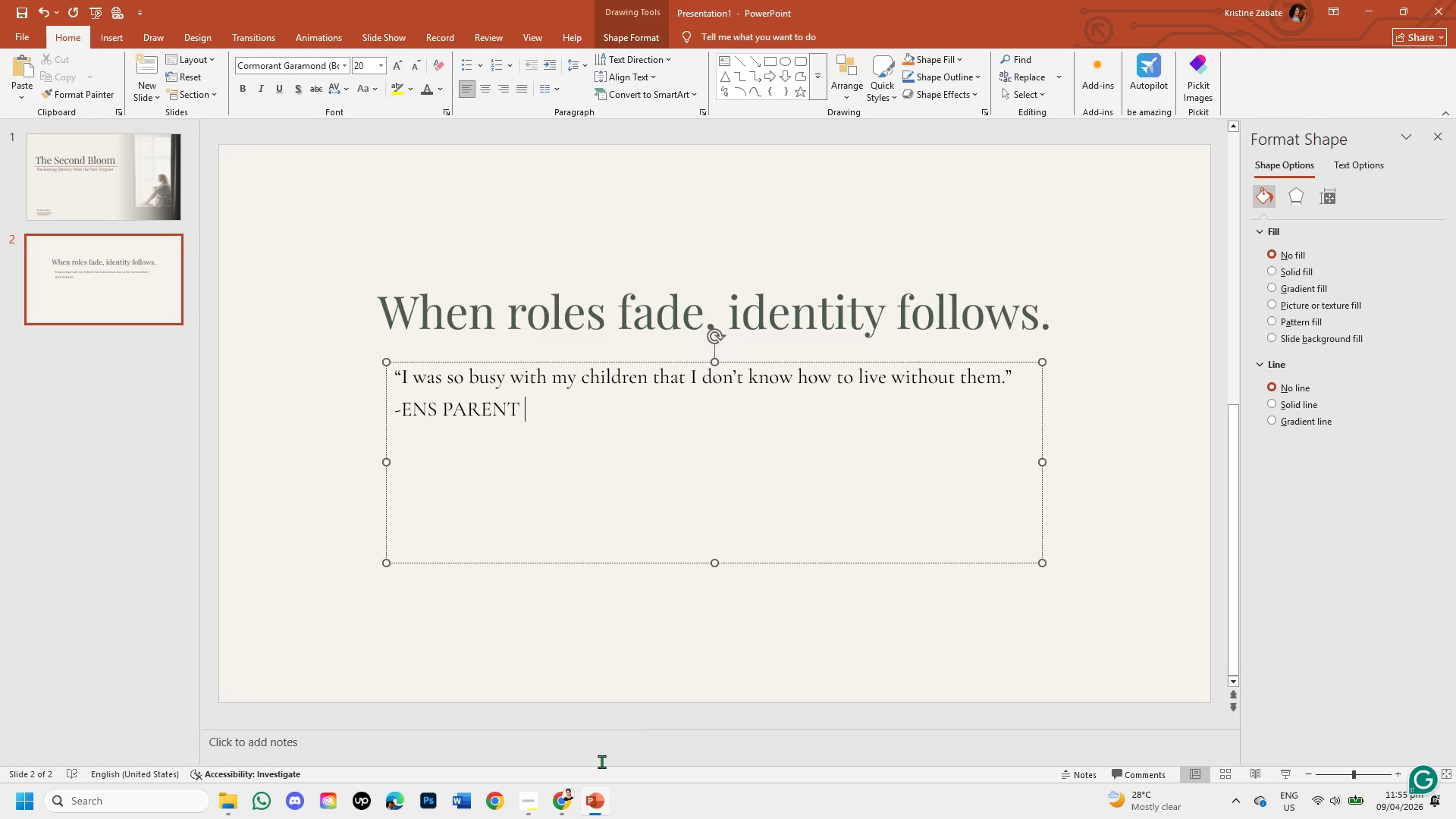 
left_click([551, 797])
 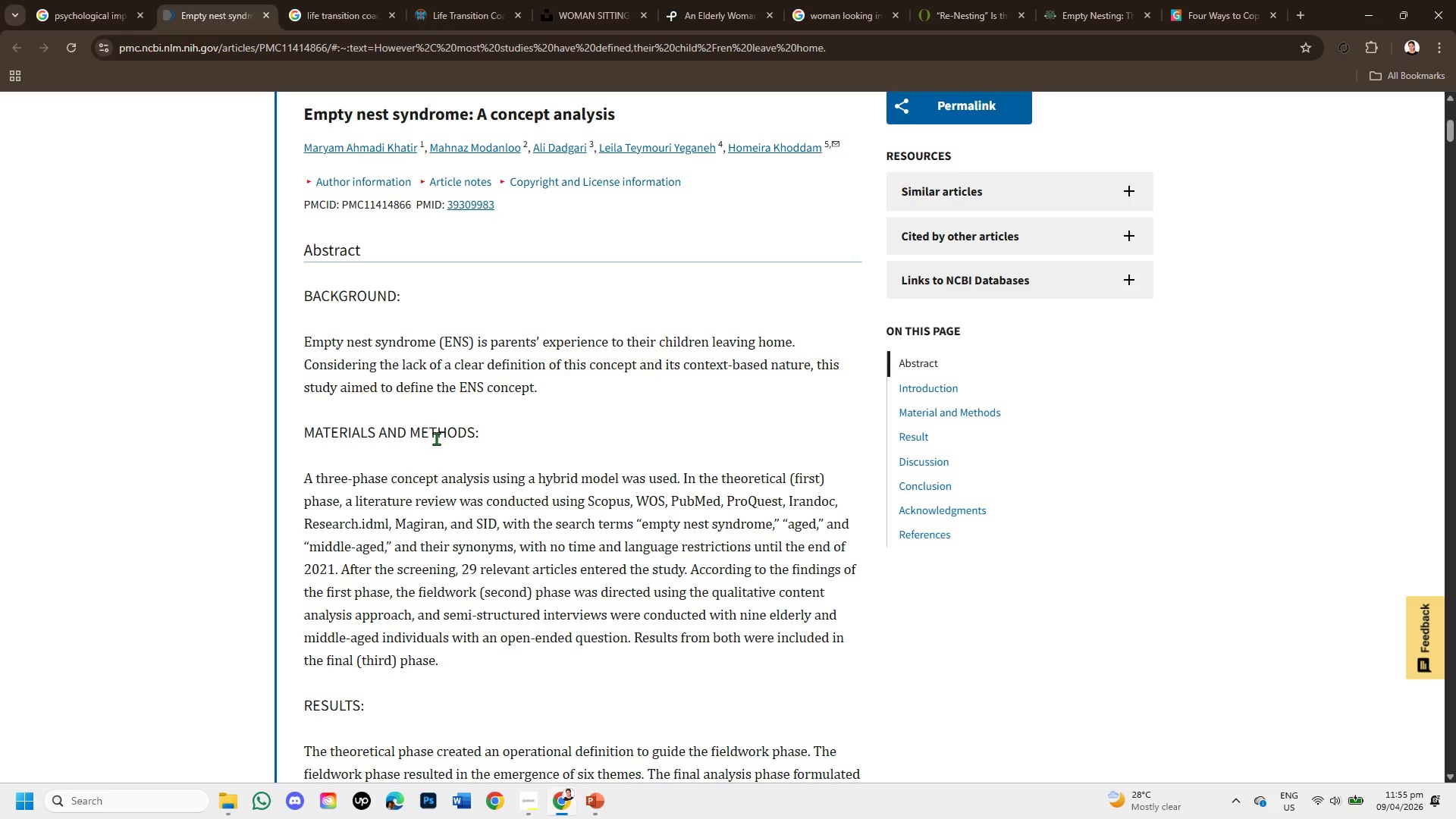 
scroll: coordinate [496, 507], scroll_direction: down, amount: 16.0
 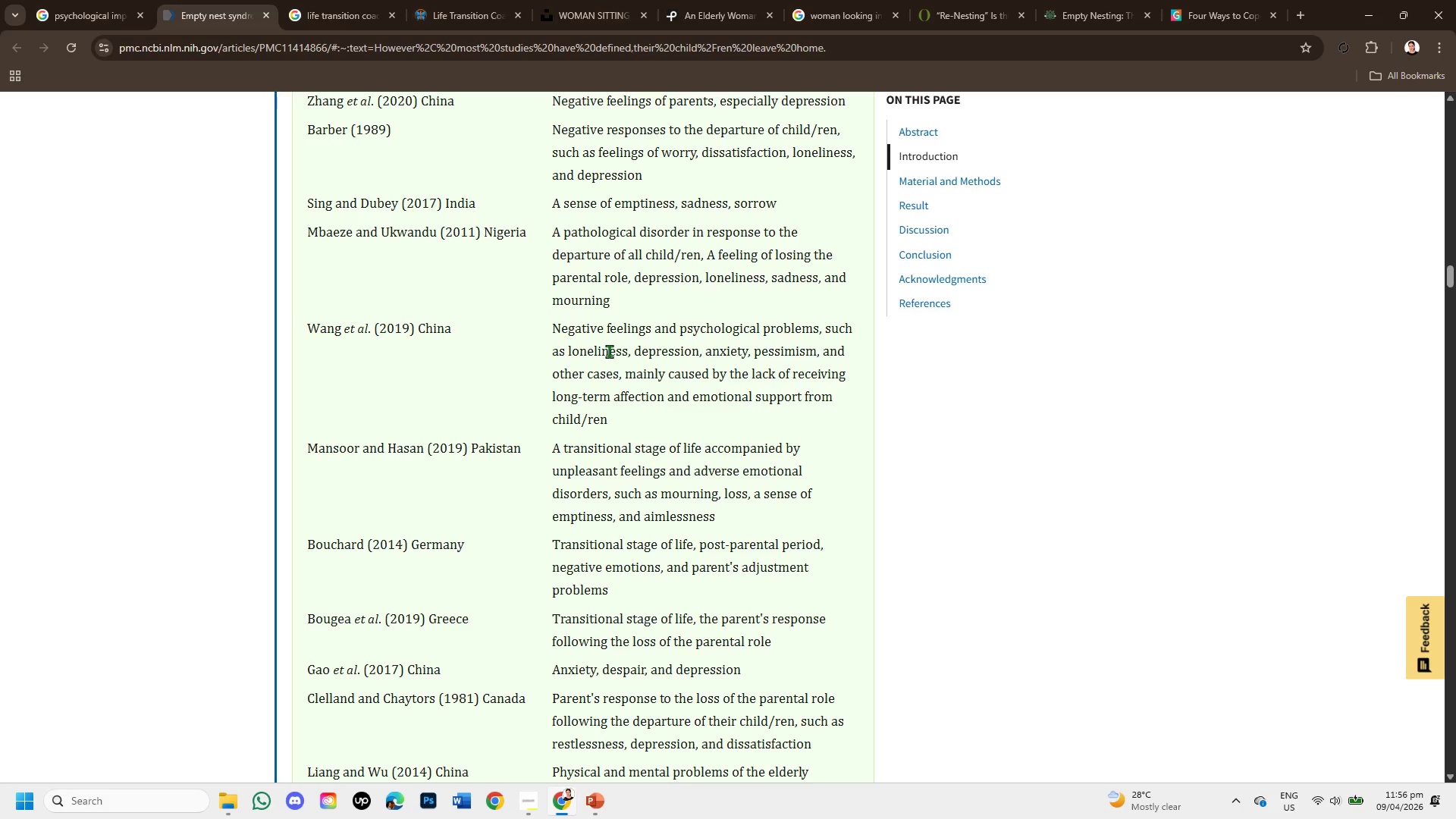 
wait(12.09)
 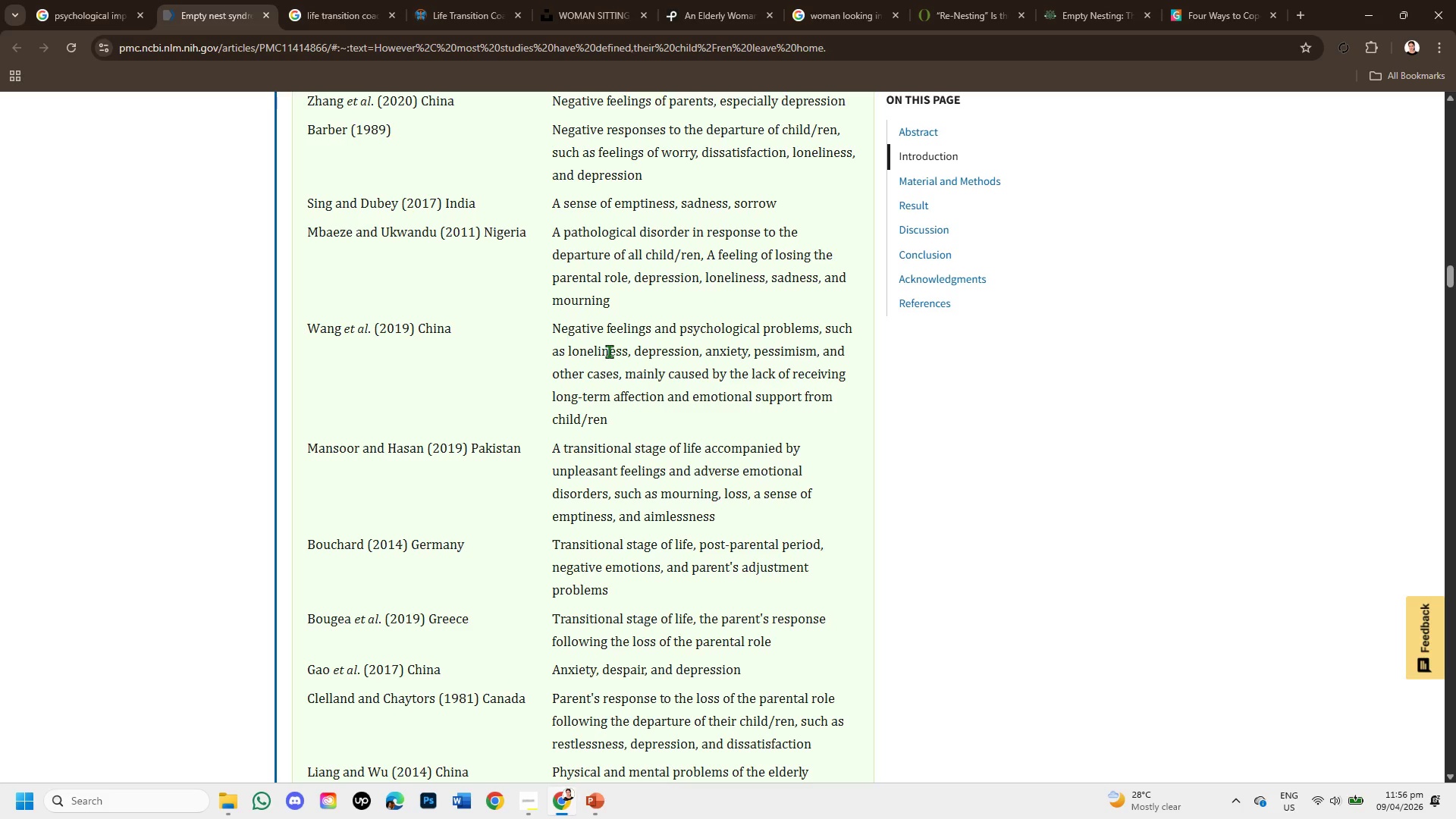 
scroll: coordinate [609, 374], scroll_direction: down, amount: 2.0
 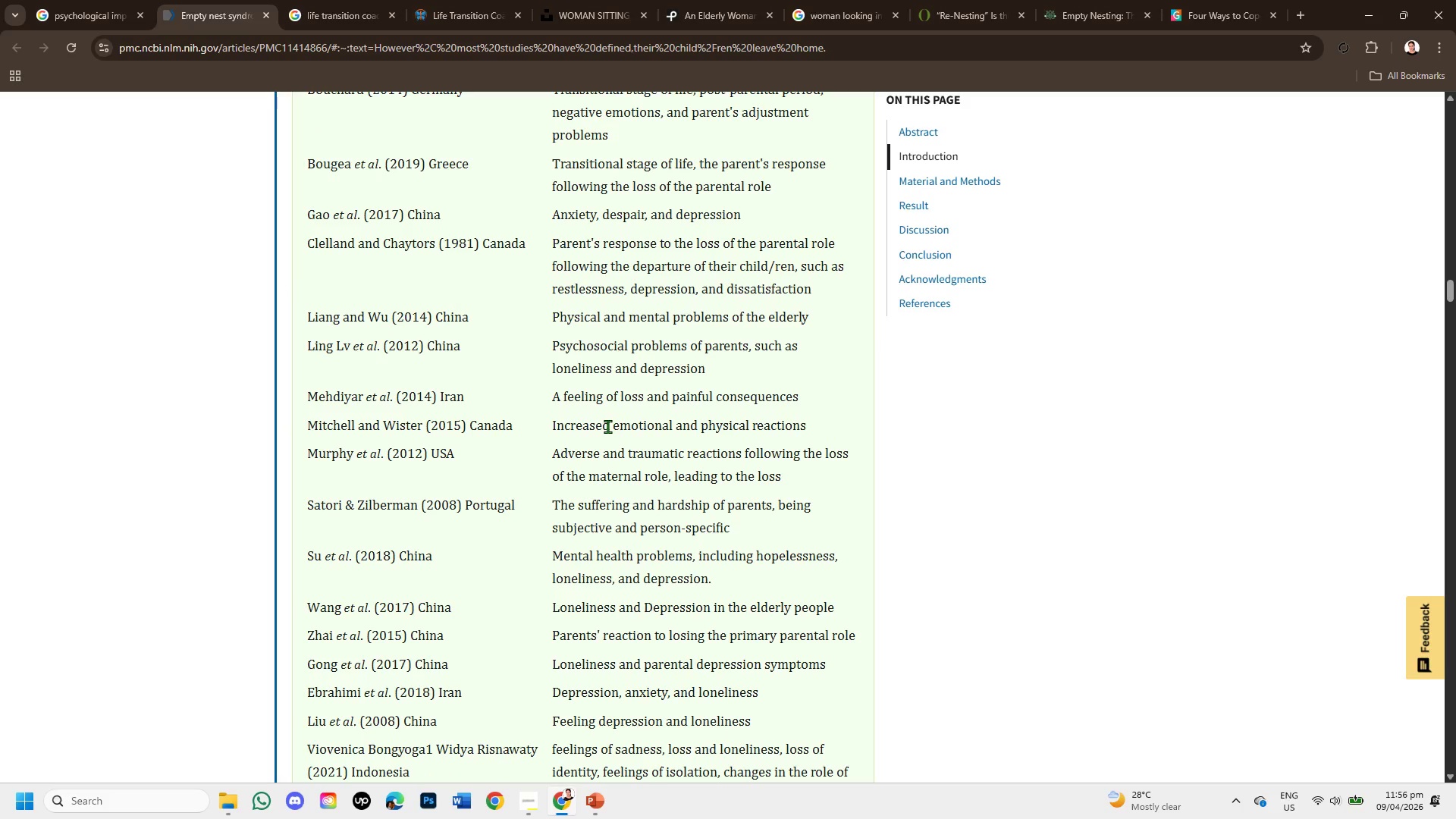 
scroll: coordinate [608, 427], scroll_direction: up, amount: 3.0
 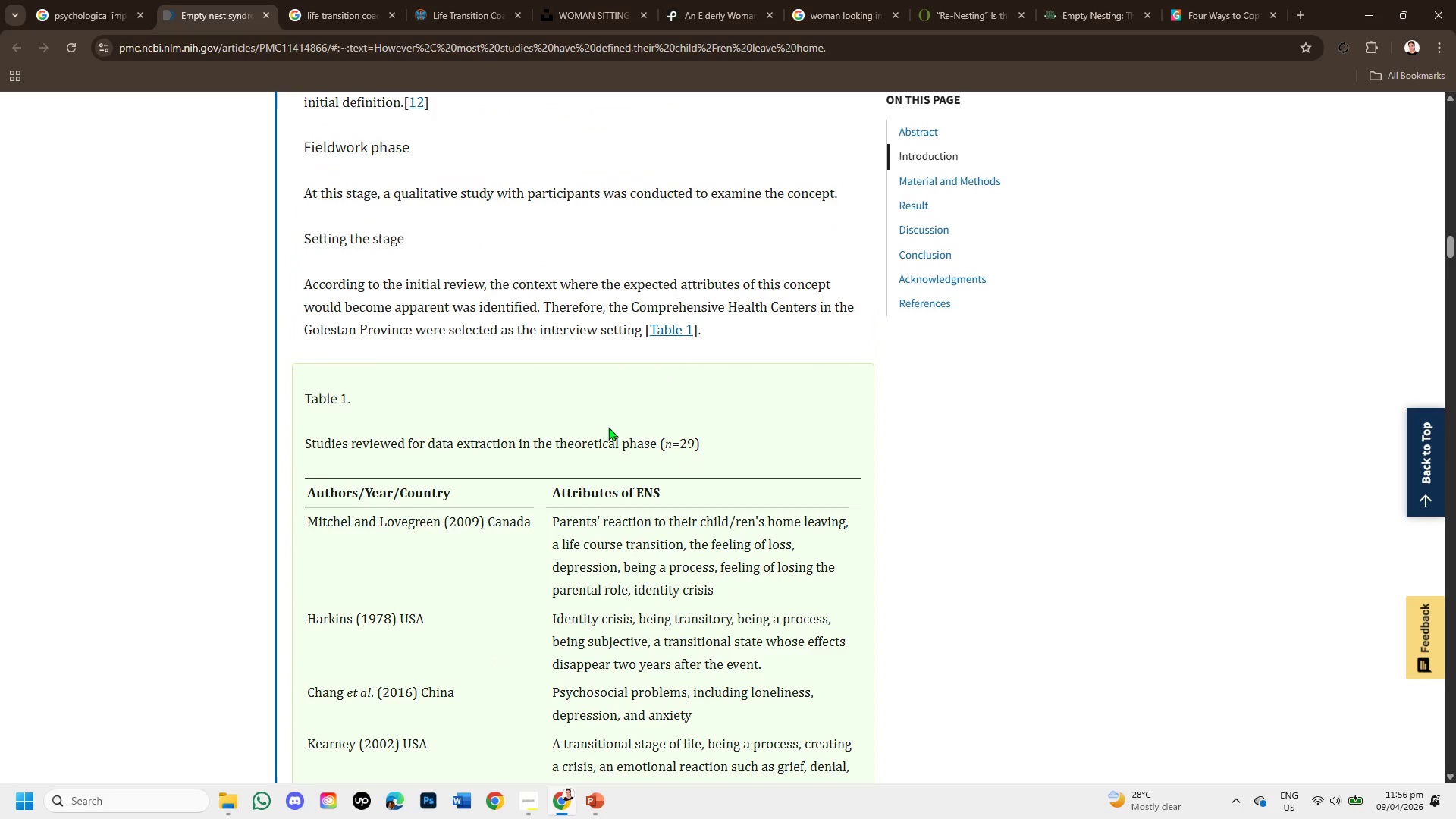 
scroll: coordinate [608, 427], scroll_direction: down, amount: 8.0
 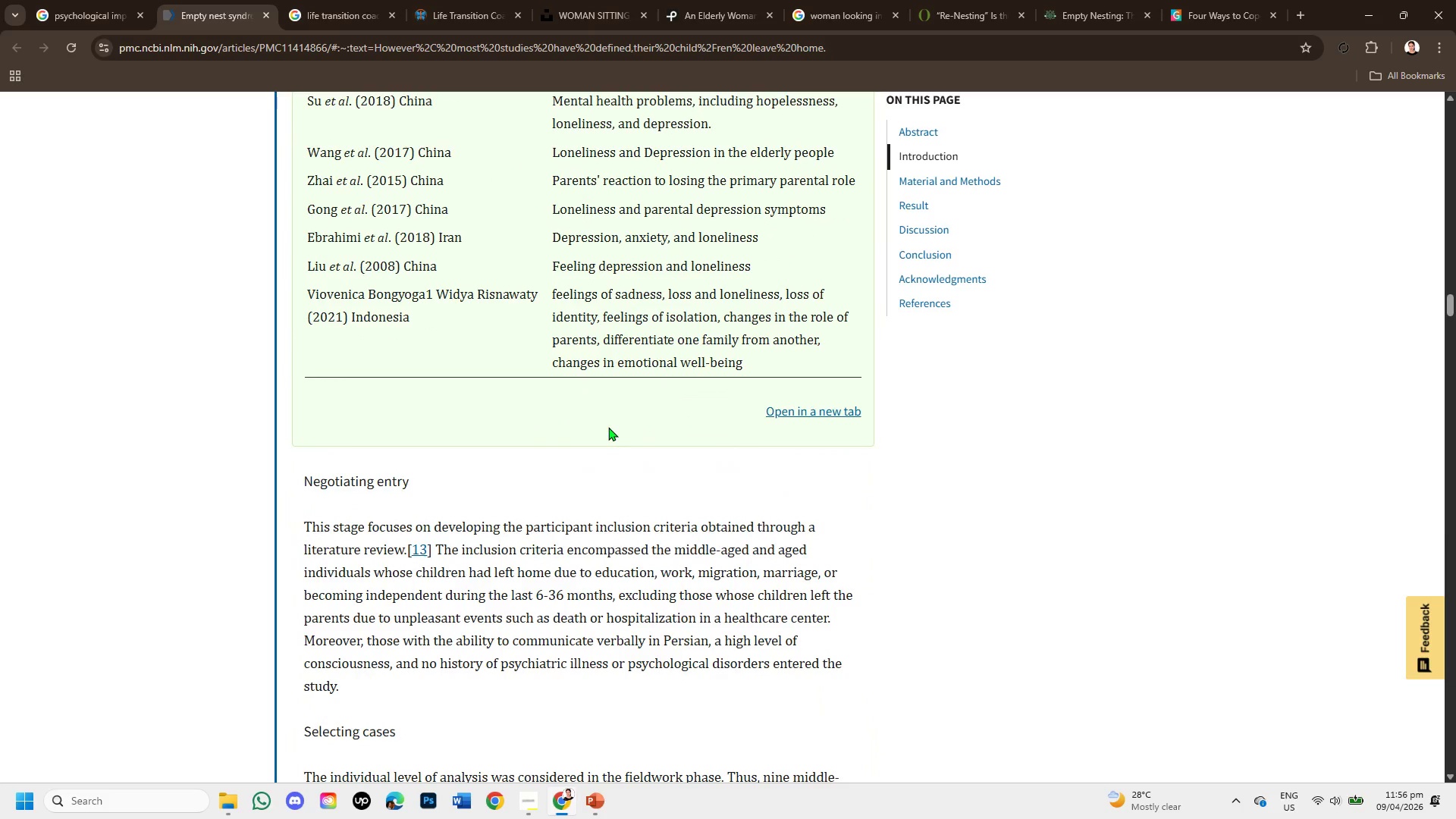 
scroll: coordinate [611, 427], scroll_direction: up, amount: 8.0
 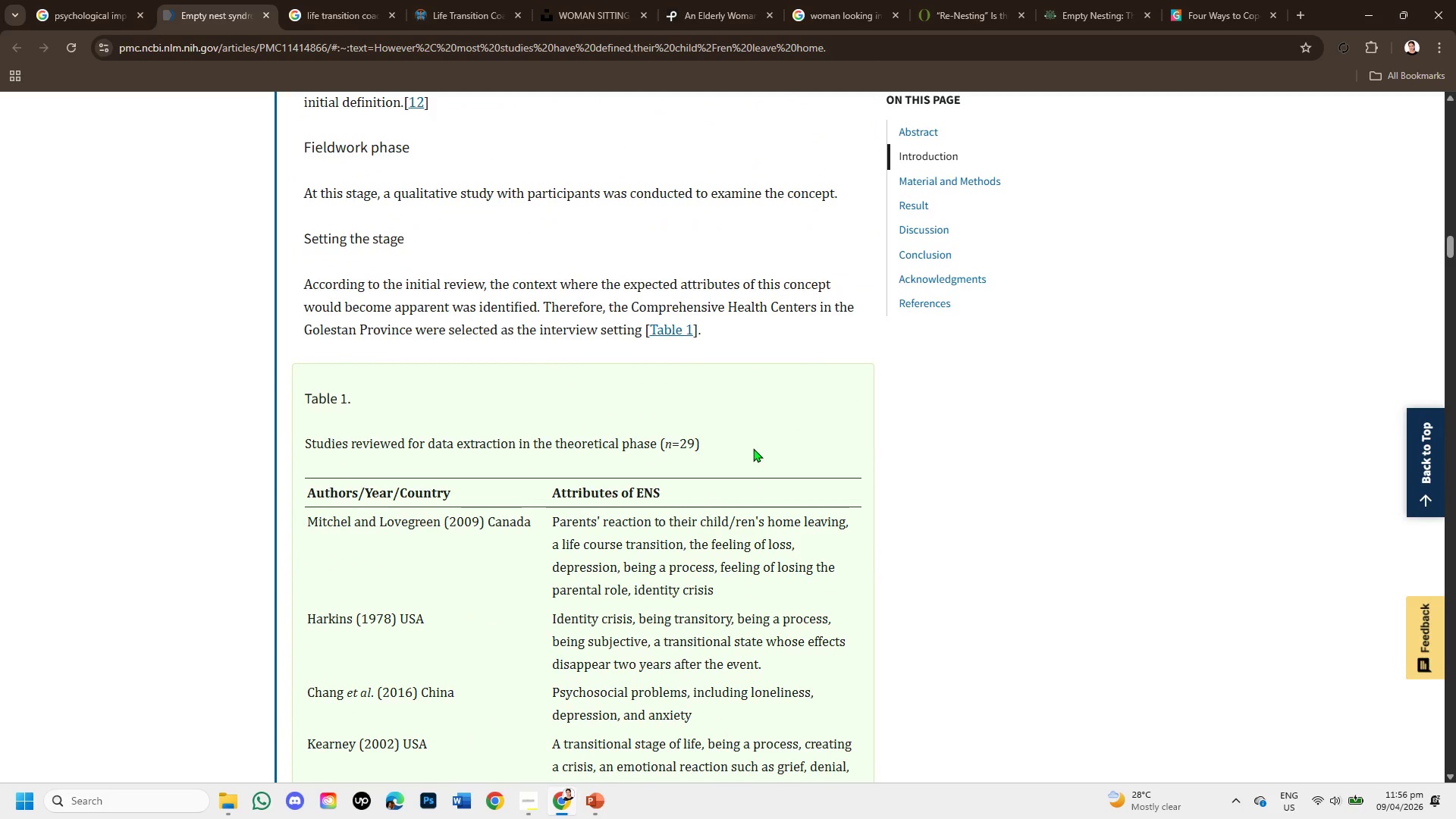 
wait(5.03)
 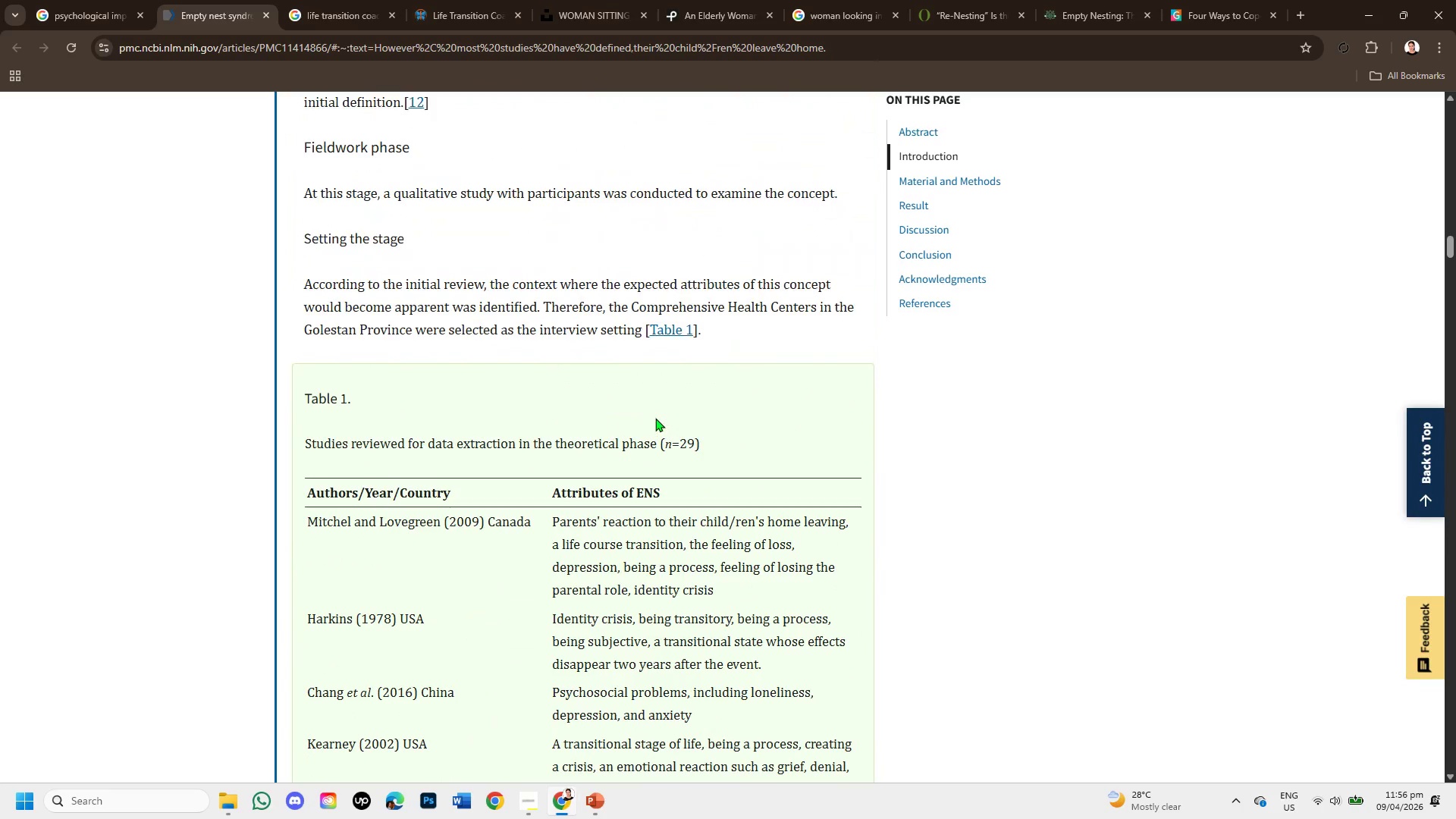 
scroll: coordinate [756, 375], scroll_direction: up, amount: 21.0
 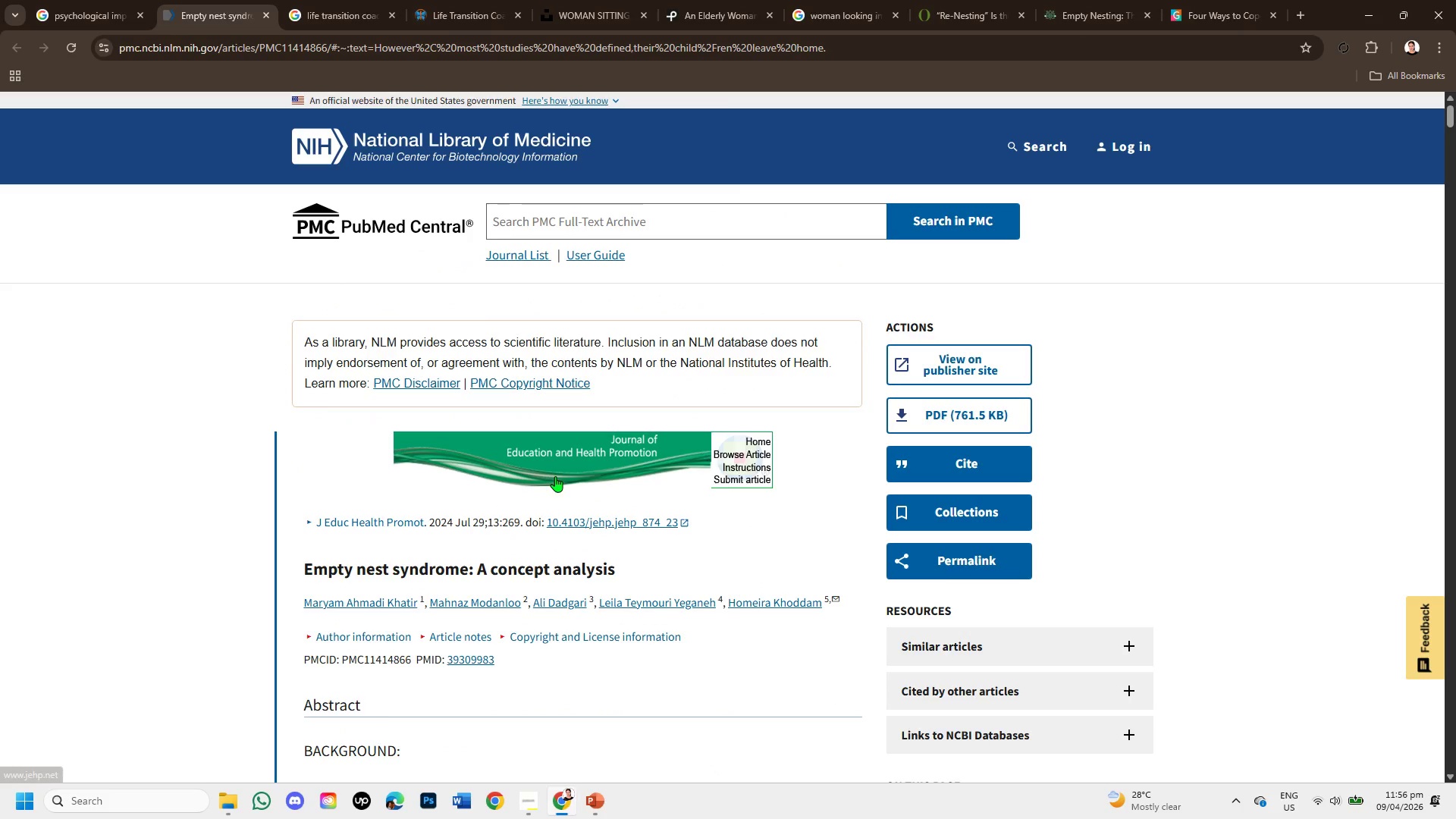 
scroll: coordinate [559, 536], scroll_direction: down, amount: 1.0
 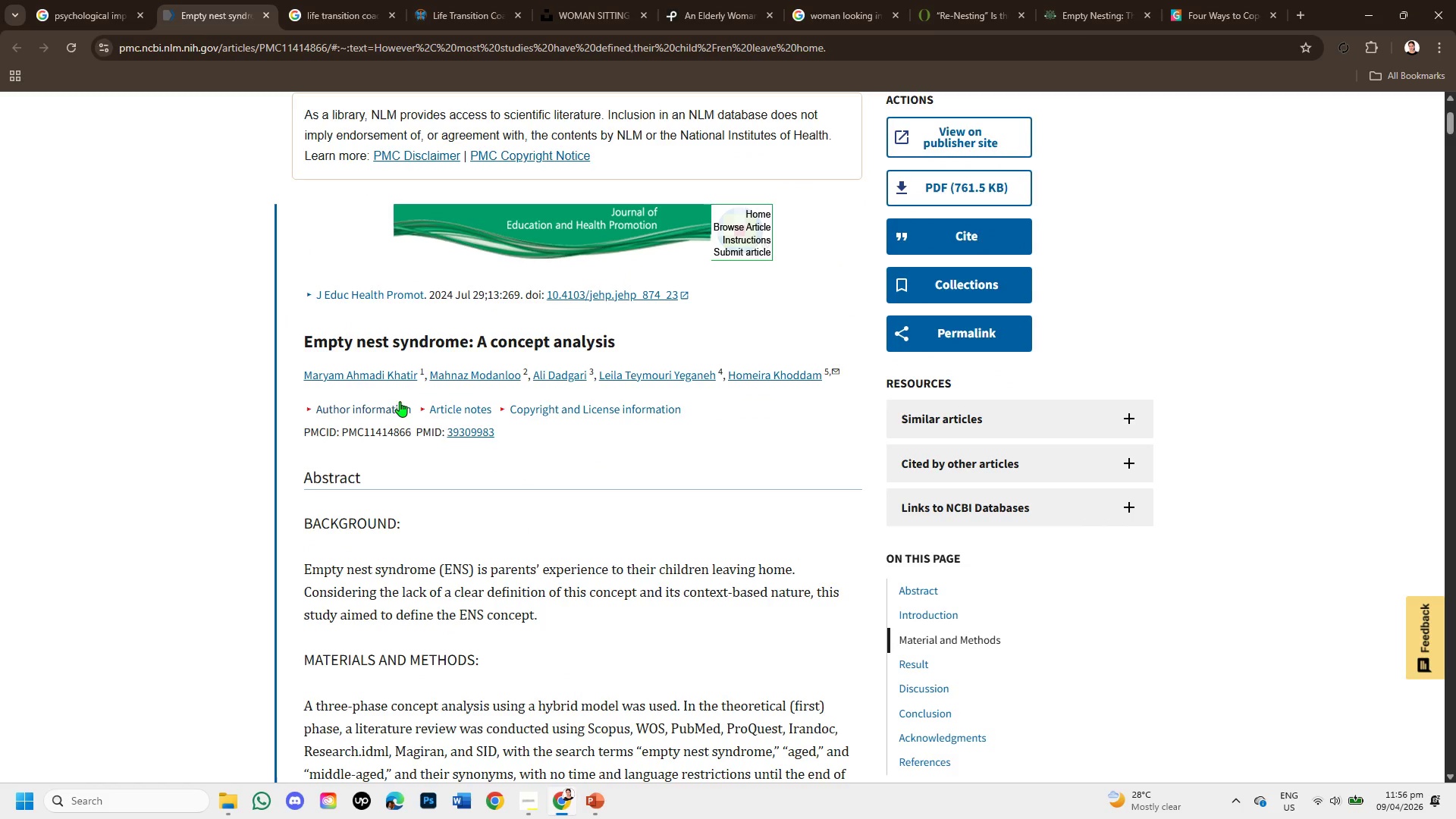 
mouse_move([662, 375])
 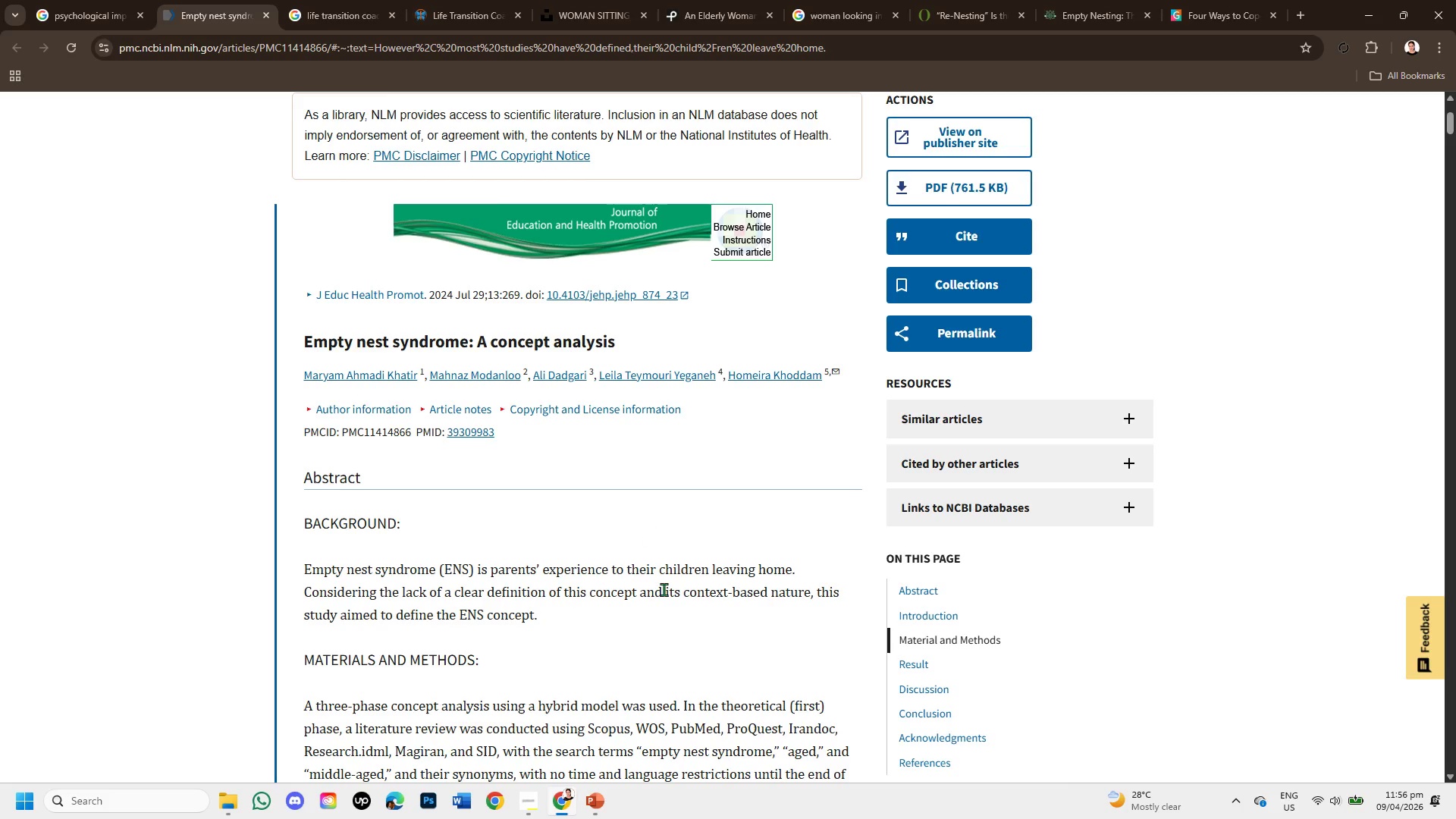 
scroll: coordinate [661, 606], scroll_direction: down, amount: 7.0
 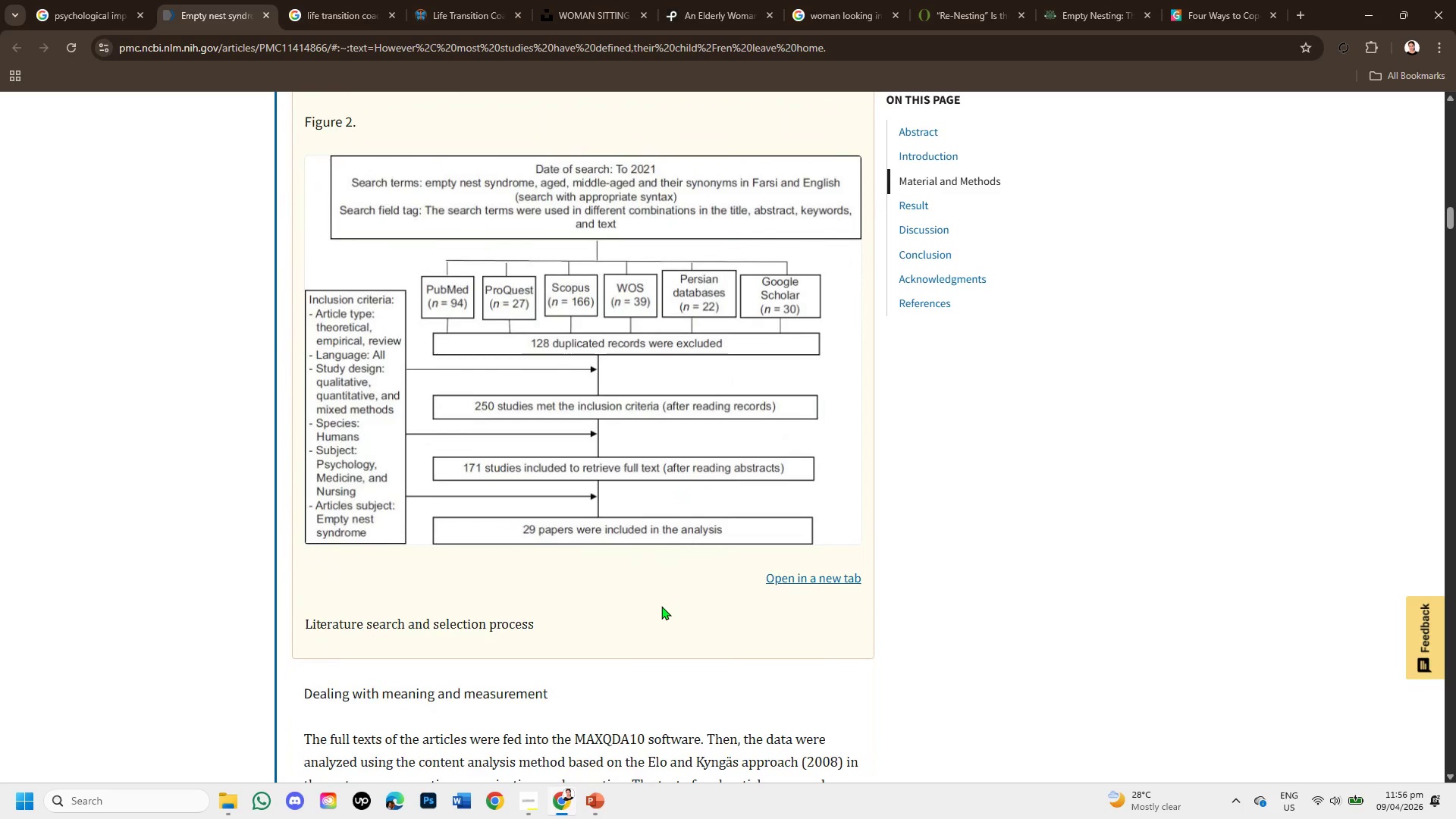 
scroll: coordinate [660, 608], scroll_direction: down, amount: 3.0
 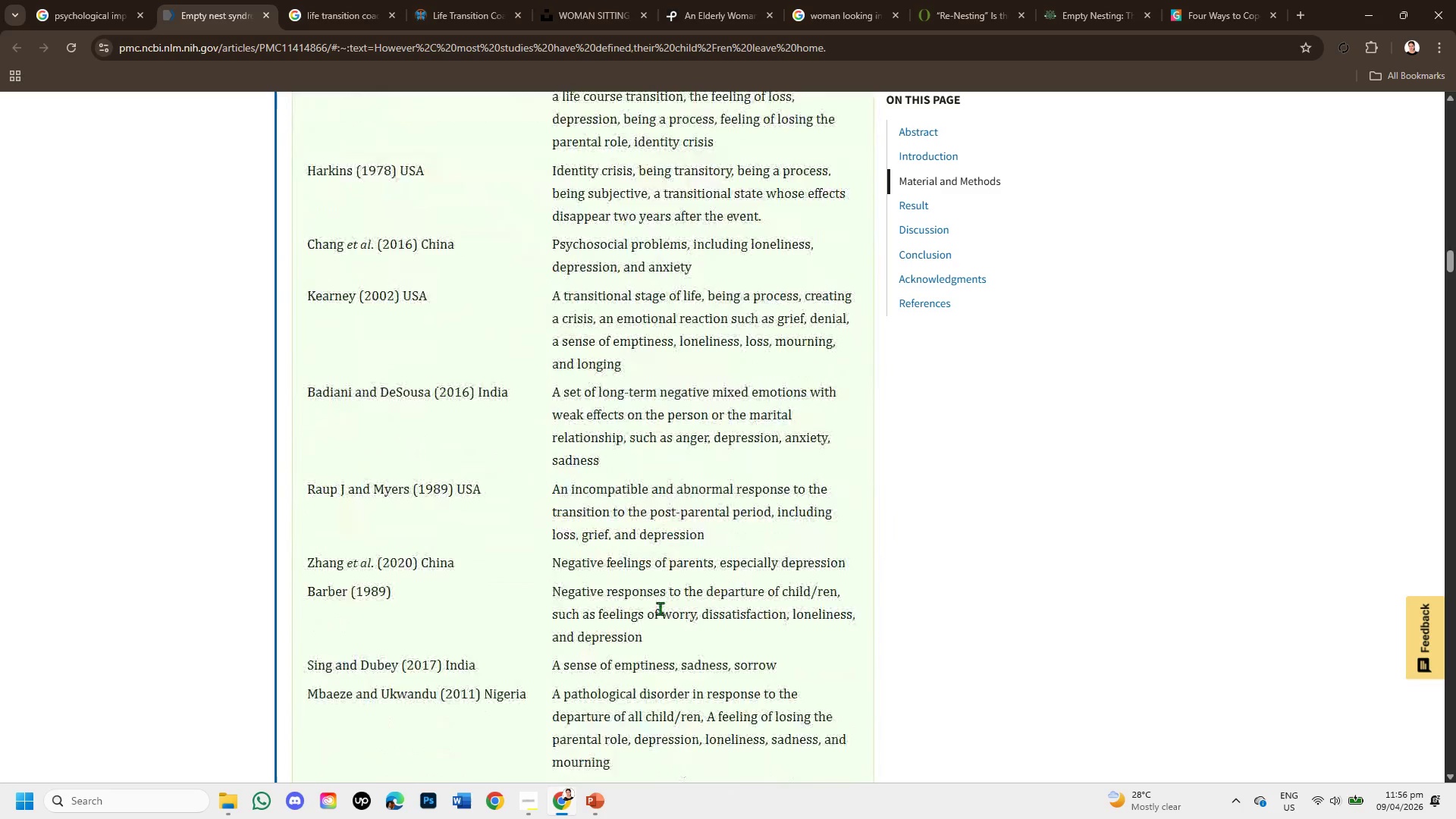 
scroll: coordinate [660, 608], scroll_direction: up, amount: 1.0
 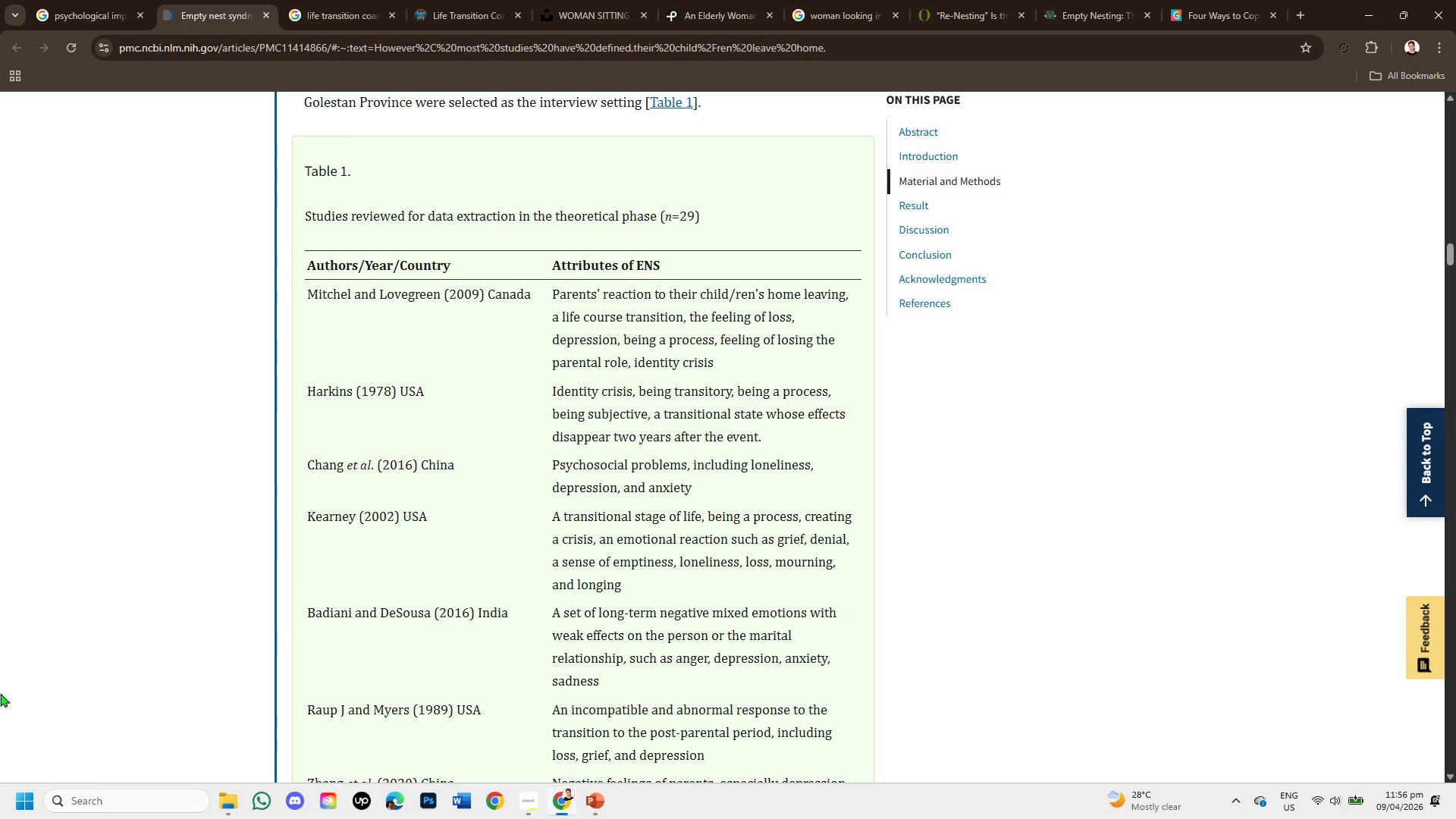 
wait(7.1)
 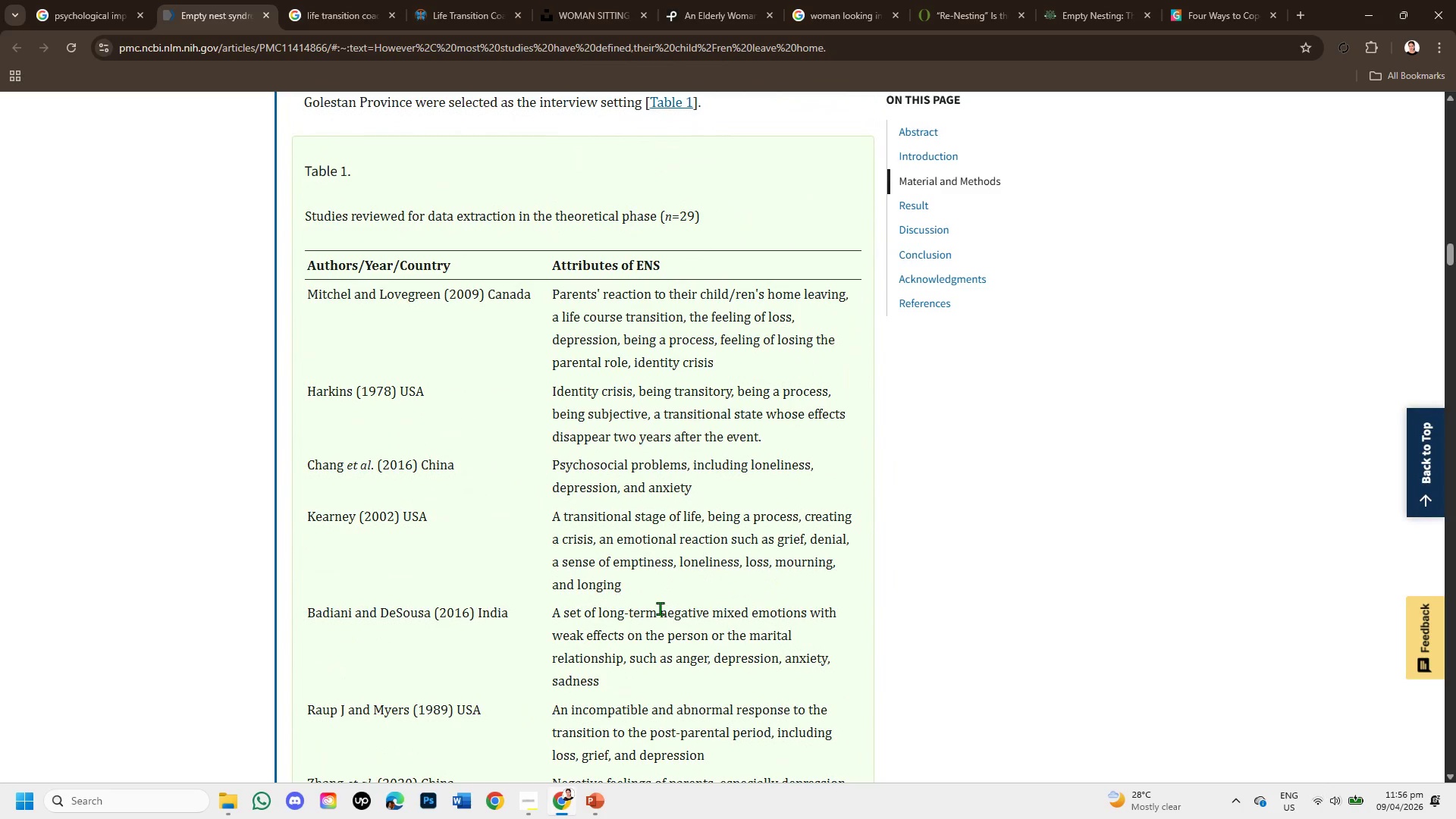 
scroll: coordinate [632, 494], scroll_direction: down, amount: 1.0
 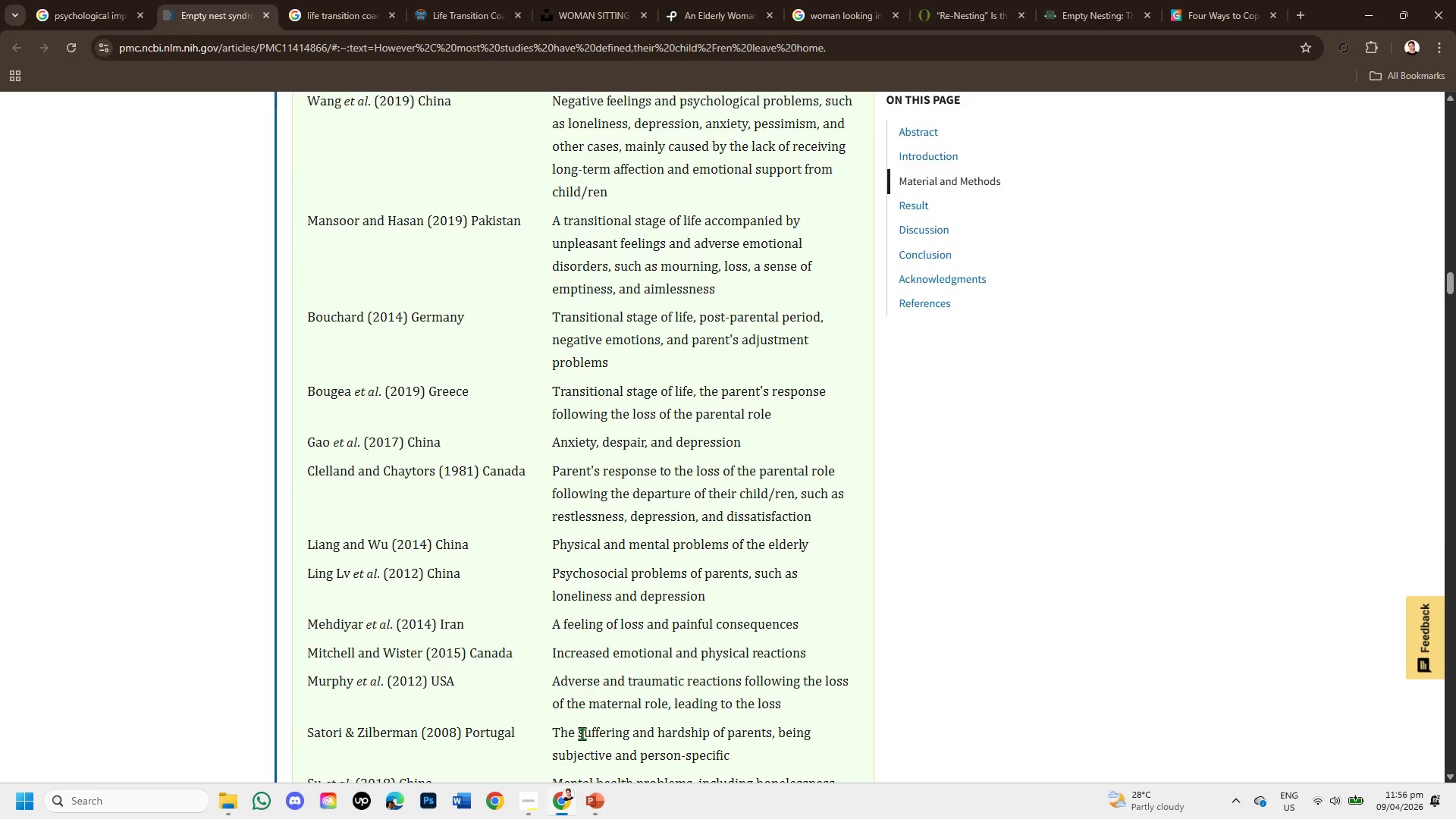 
left_click([595, 796])
 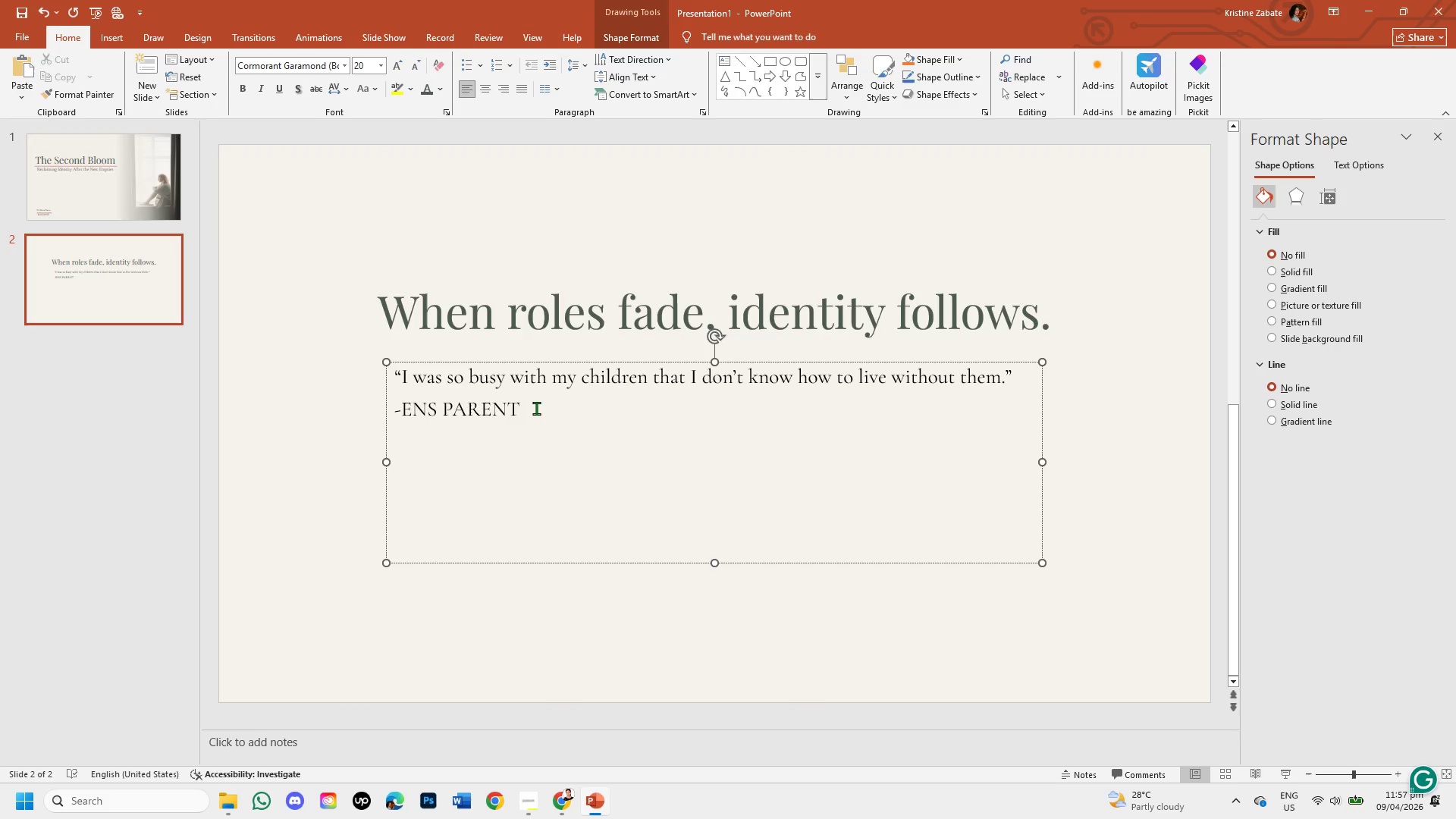 
type((2024))
 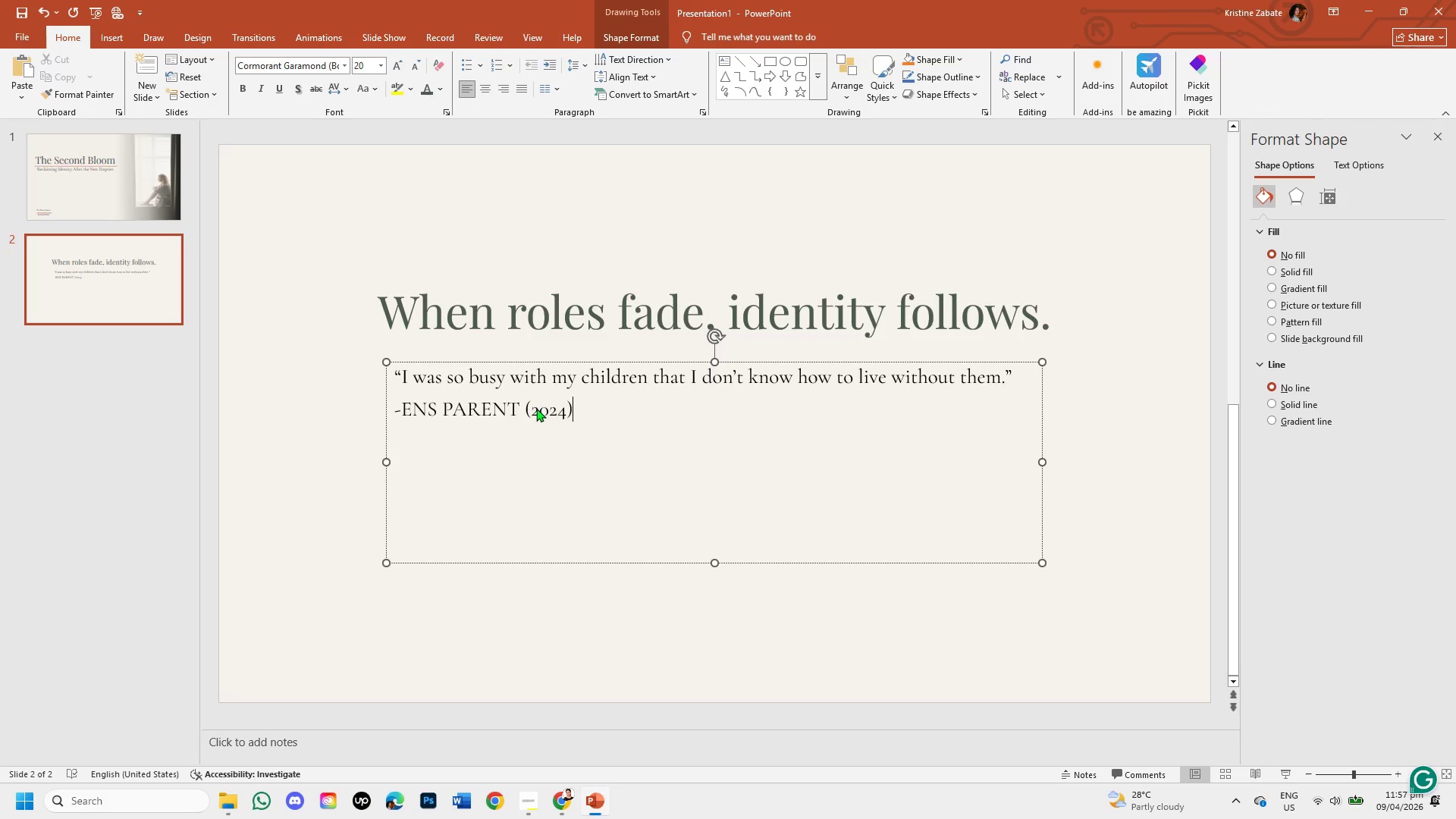 
left_click([392, 414])
 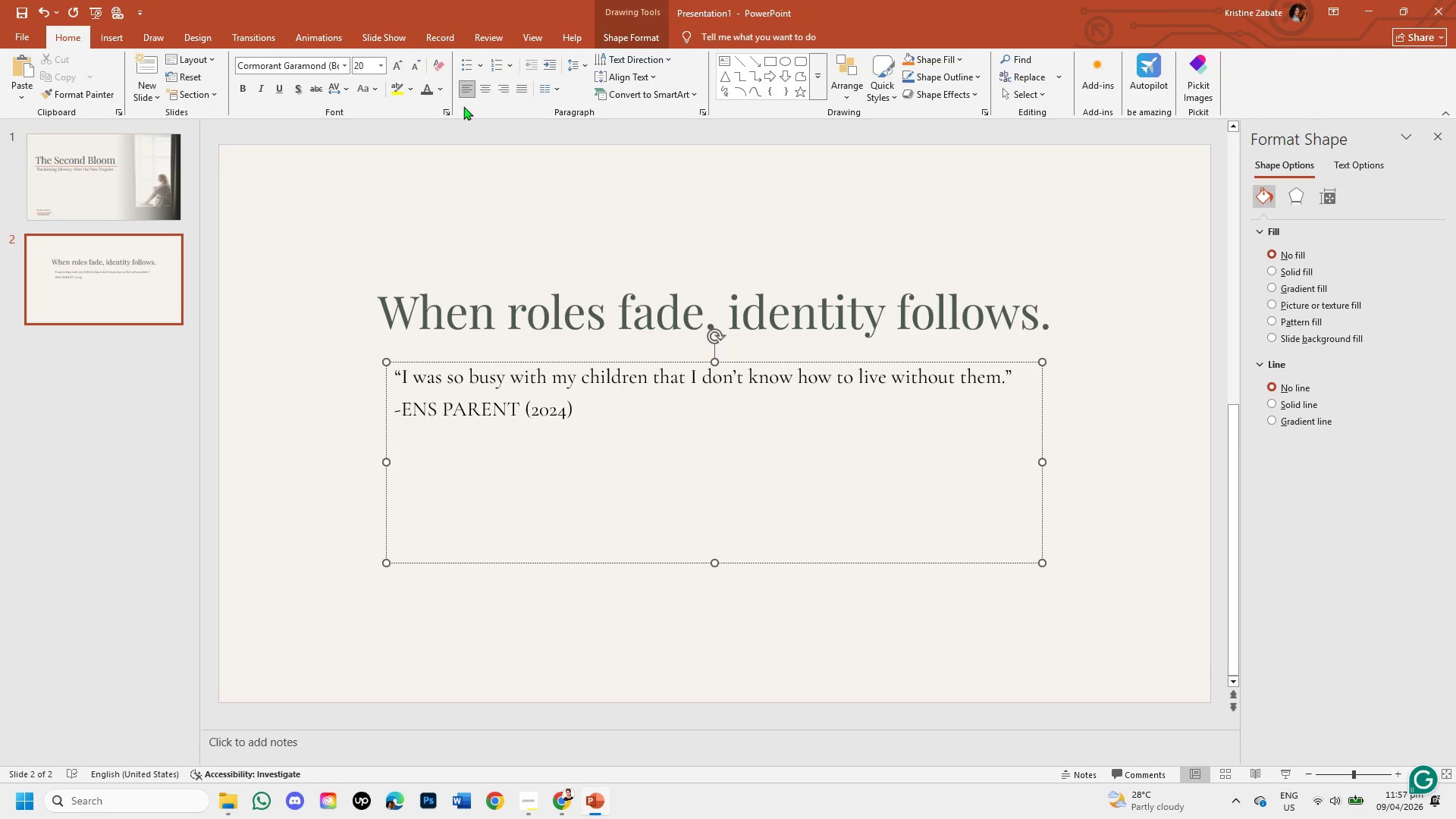 
left_click([484, 87])
 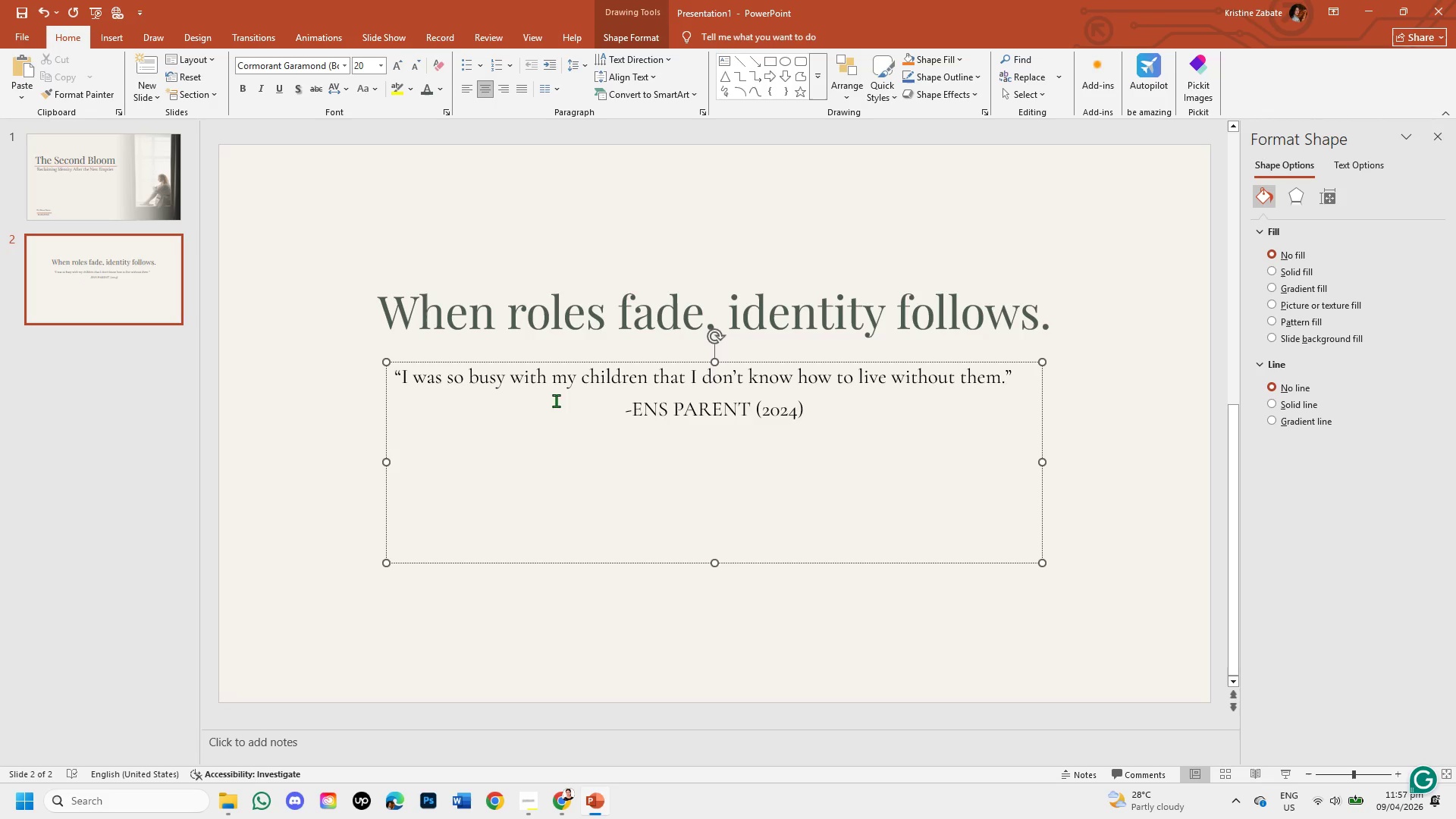 
left_click([563, 453])
 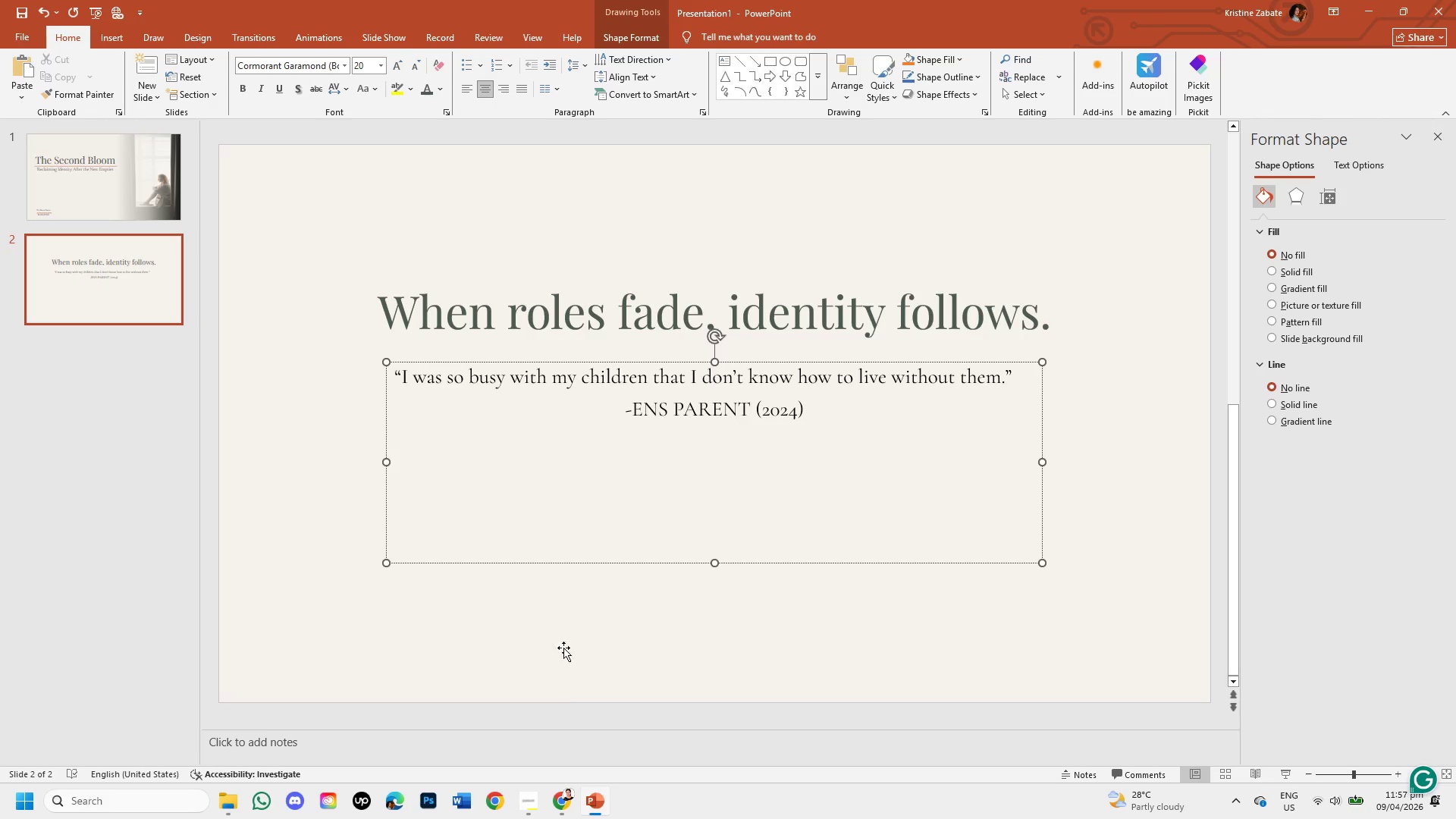 
left_click_drag(start_coordinate=[566, 724], to_coordinate=[564, 715])
 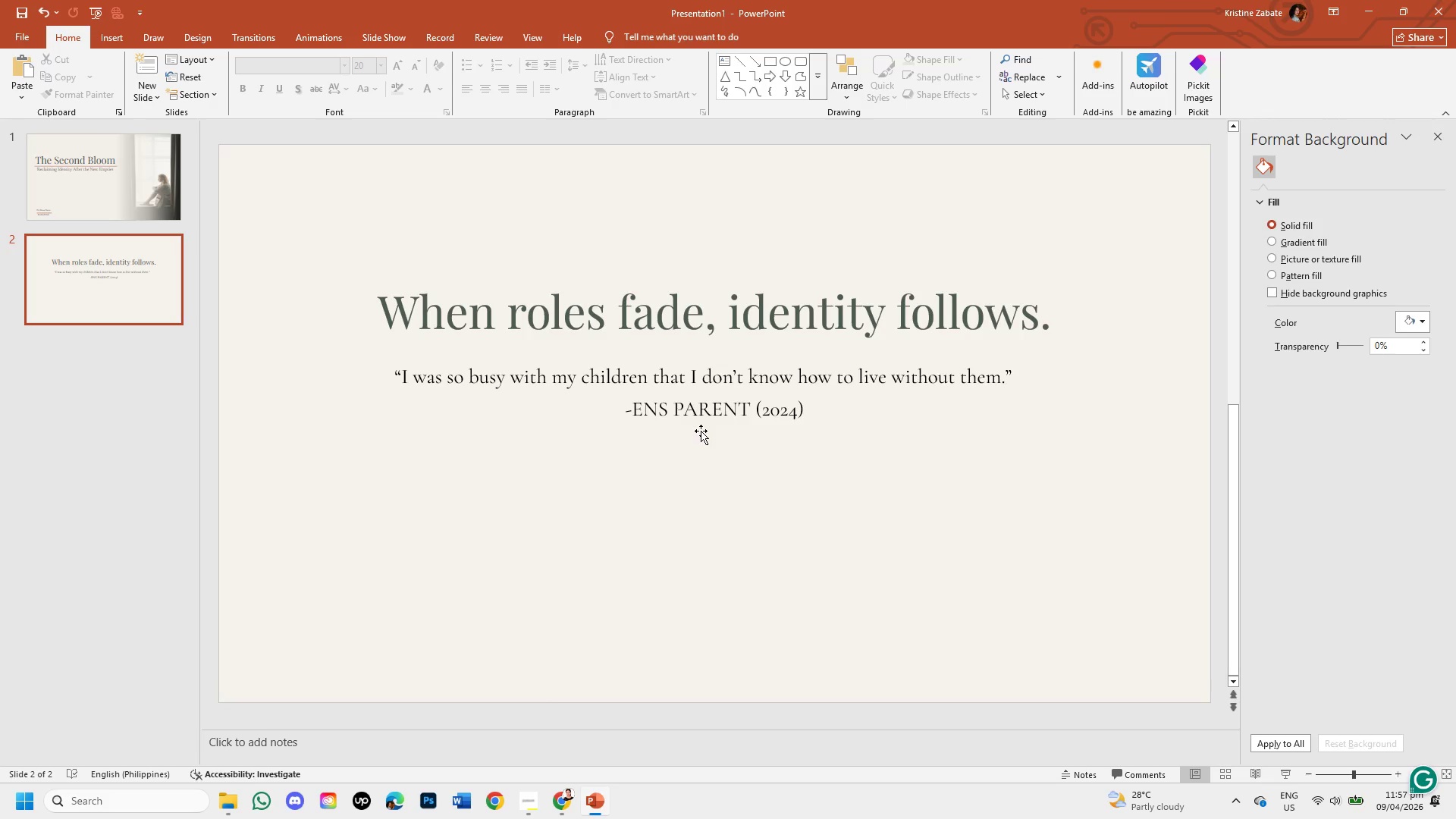 
mouse_move([561, 810])
 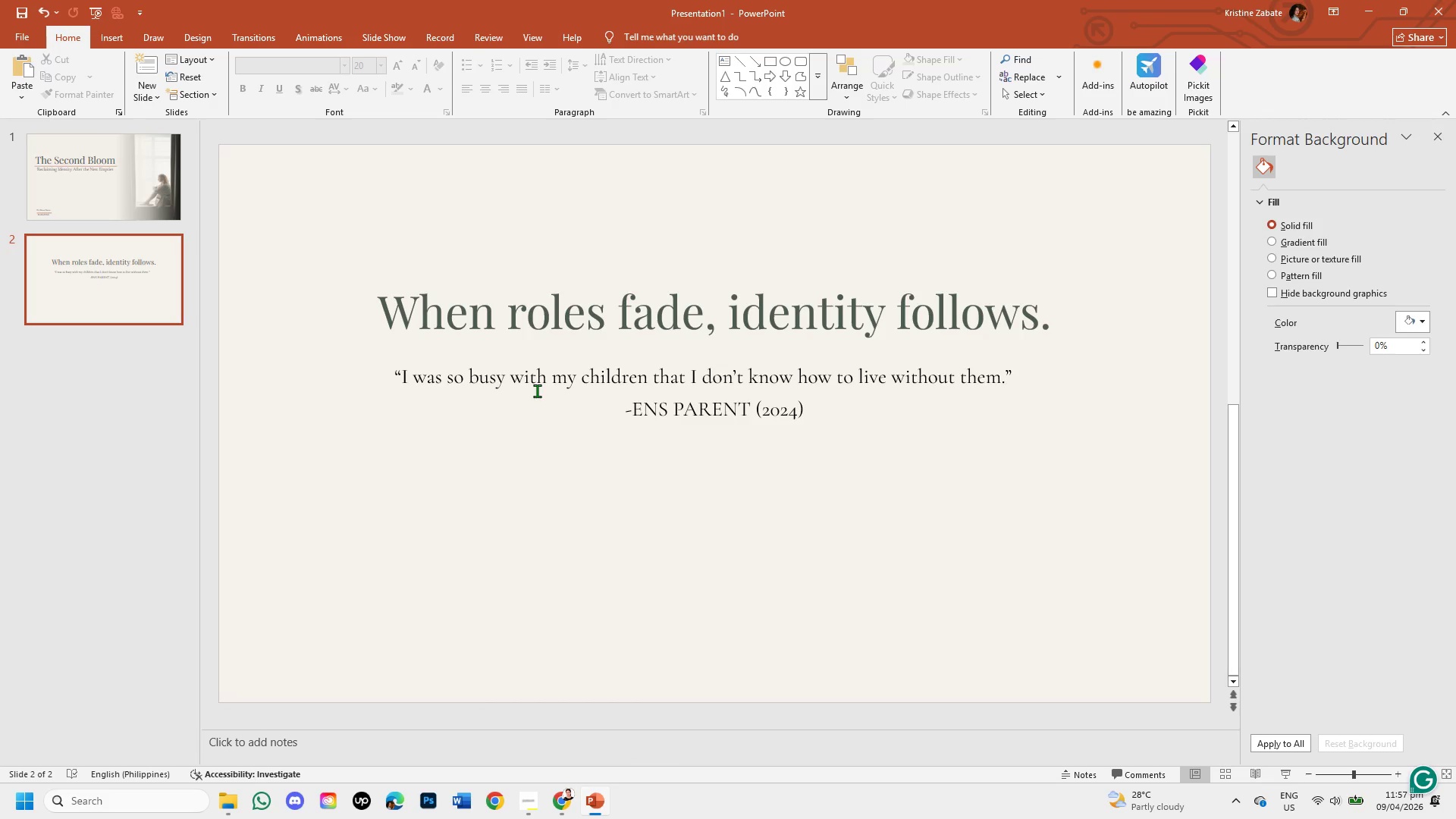 
wait(8.16)
 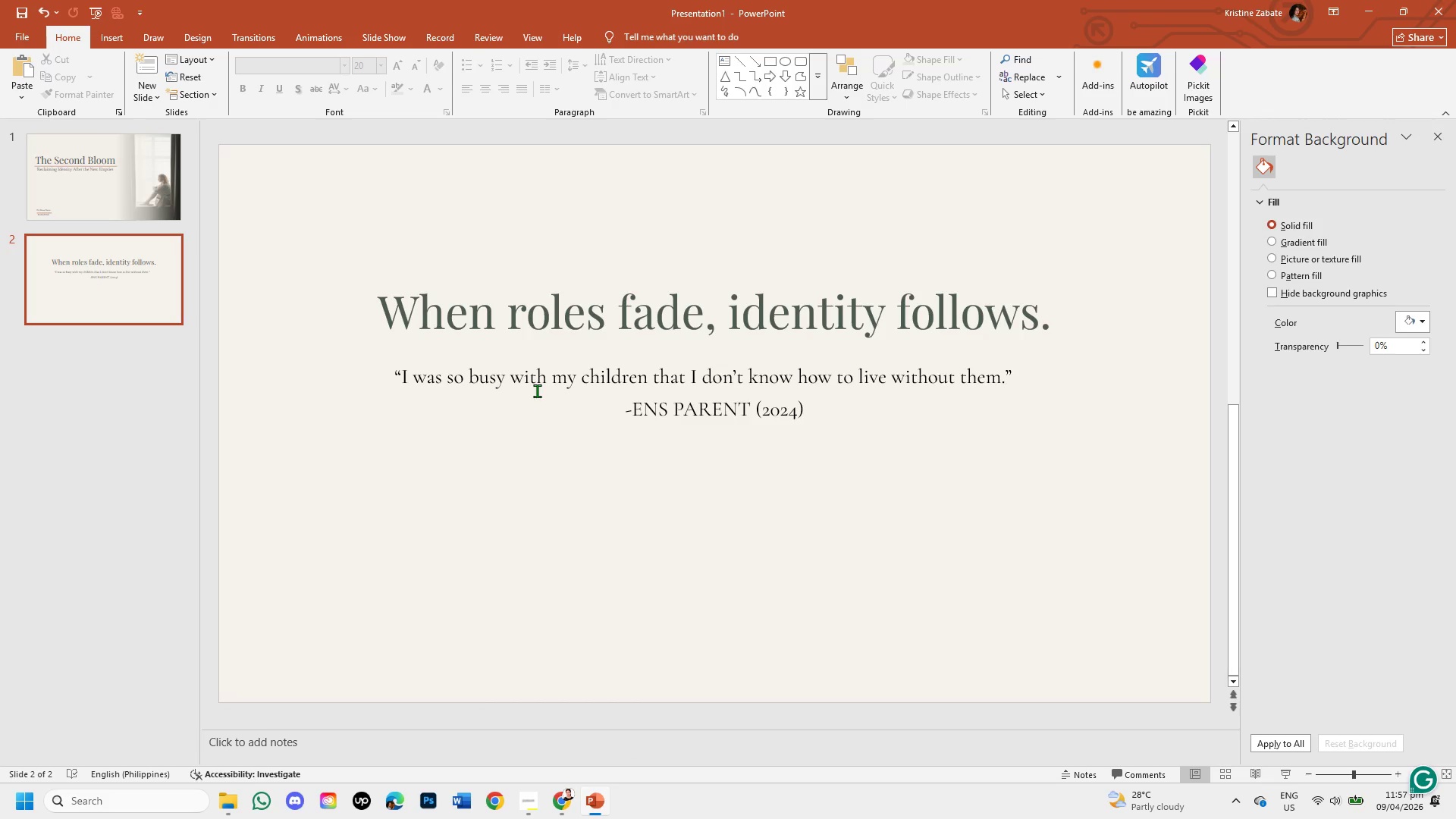 
left_click([882, 378])
 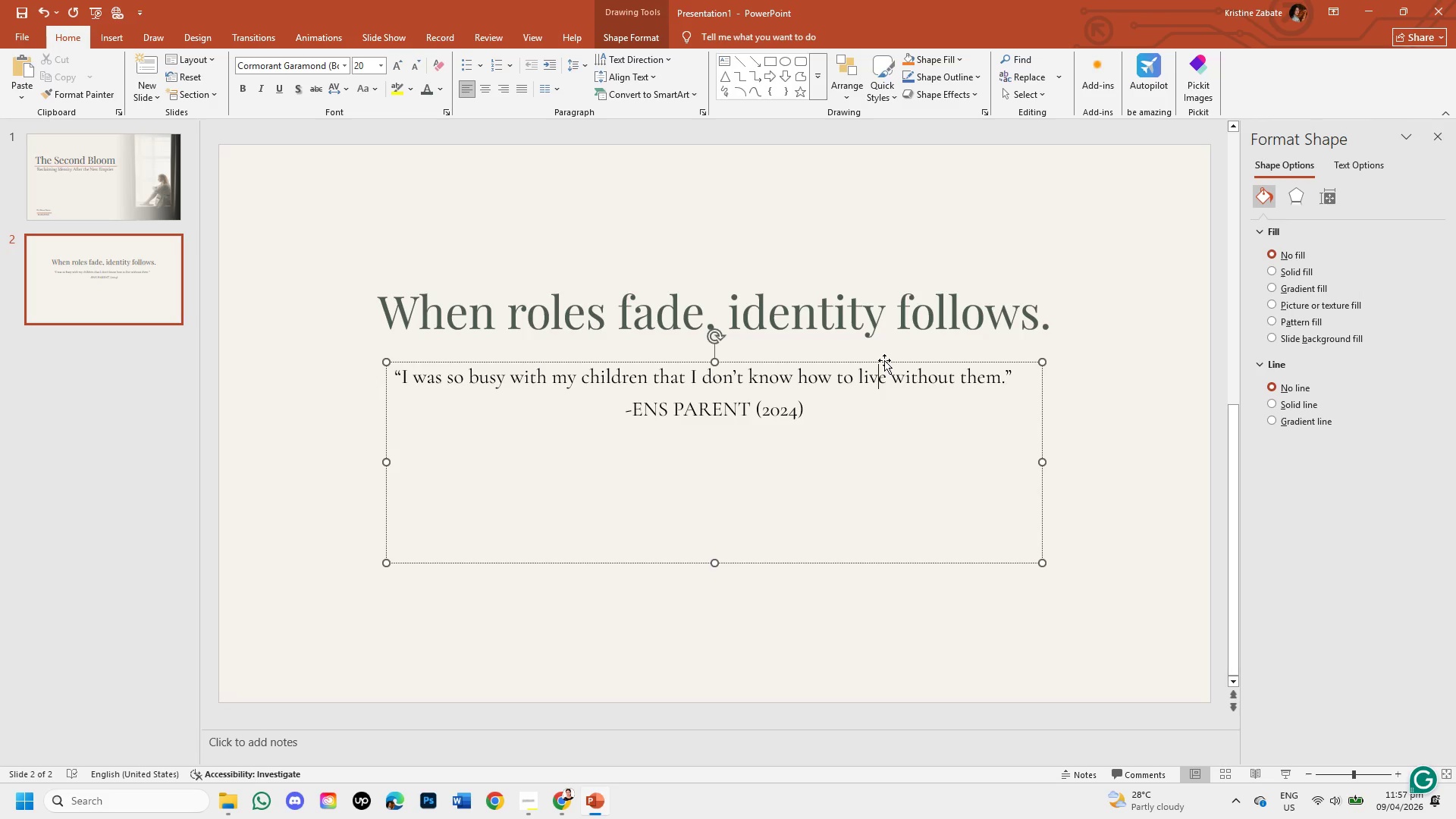 
left_click([884, 360])
 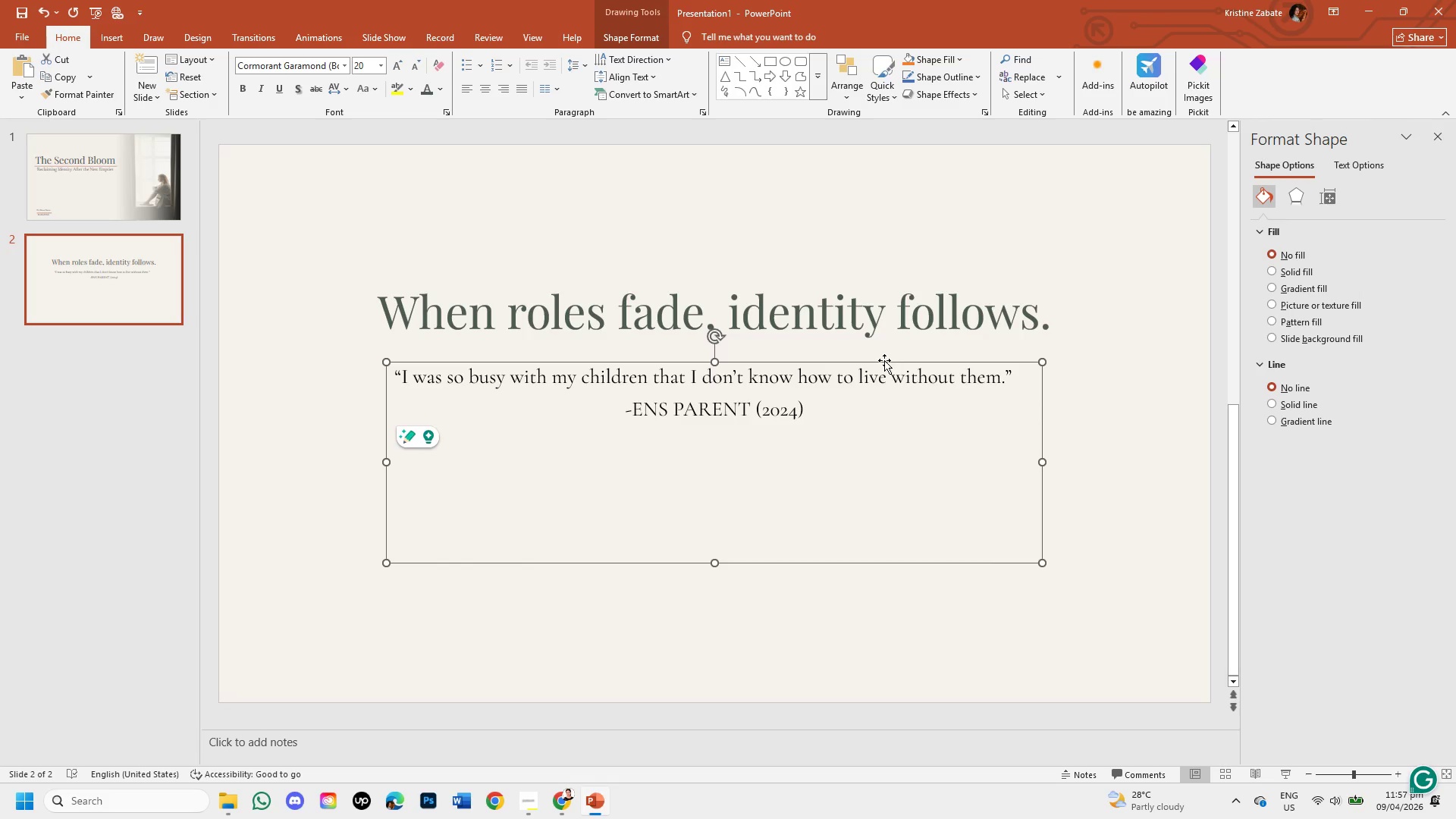 
key(Control+C)
 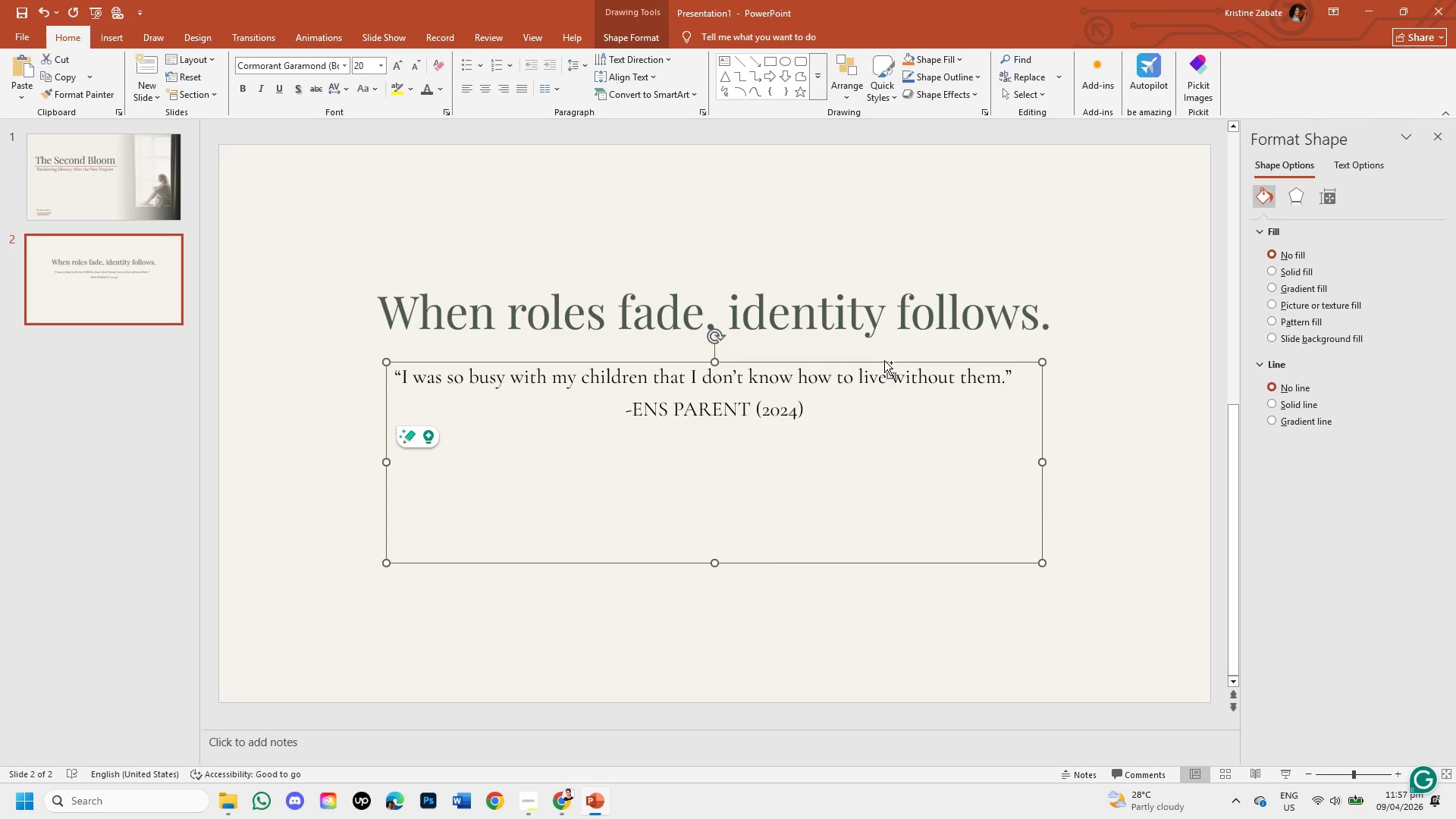 
key(Control+V)
 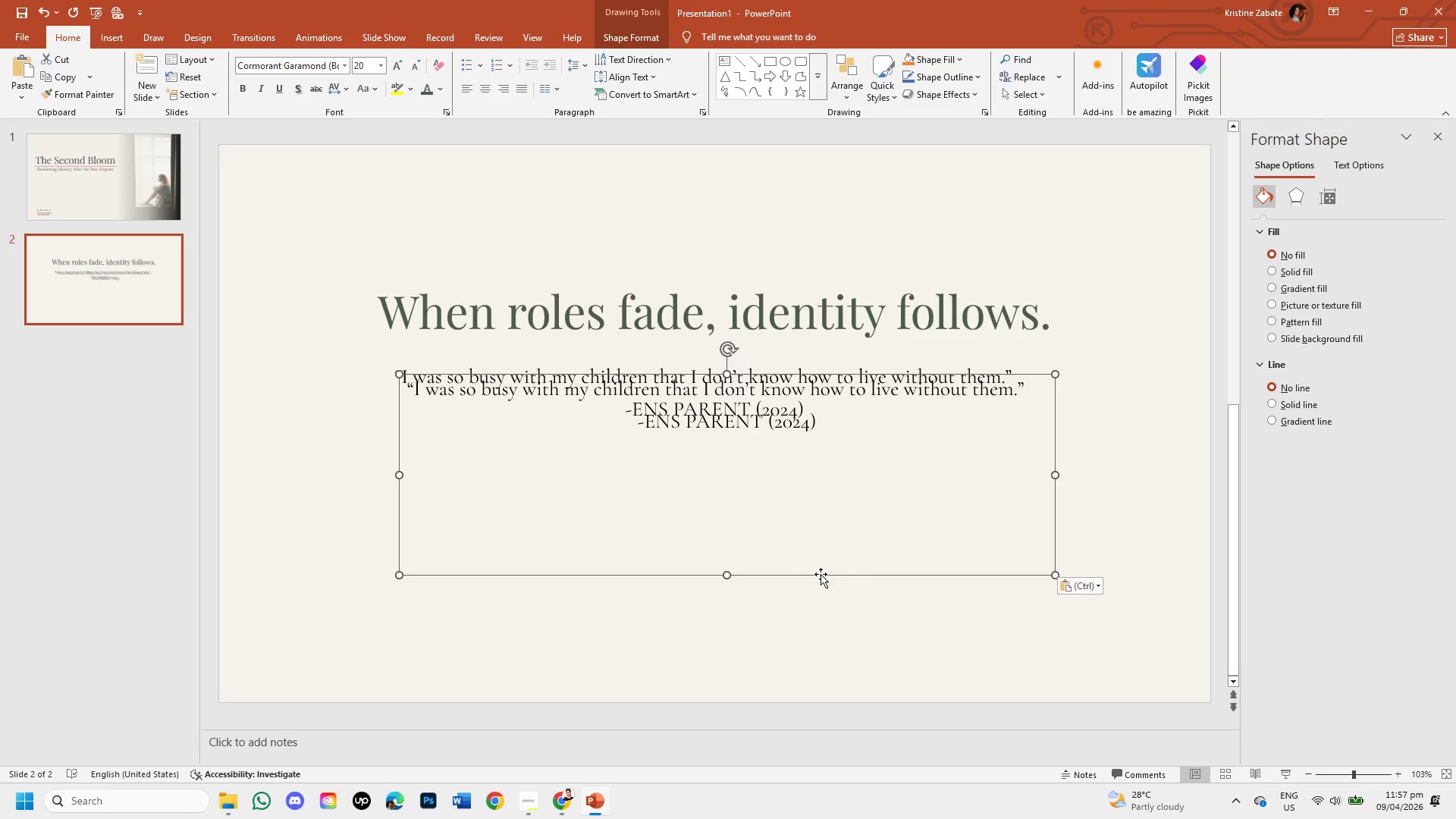 
left_click_drag(start_coordinate=[821, 574], to_coordinate=[807, 648])
 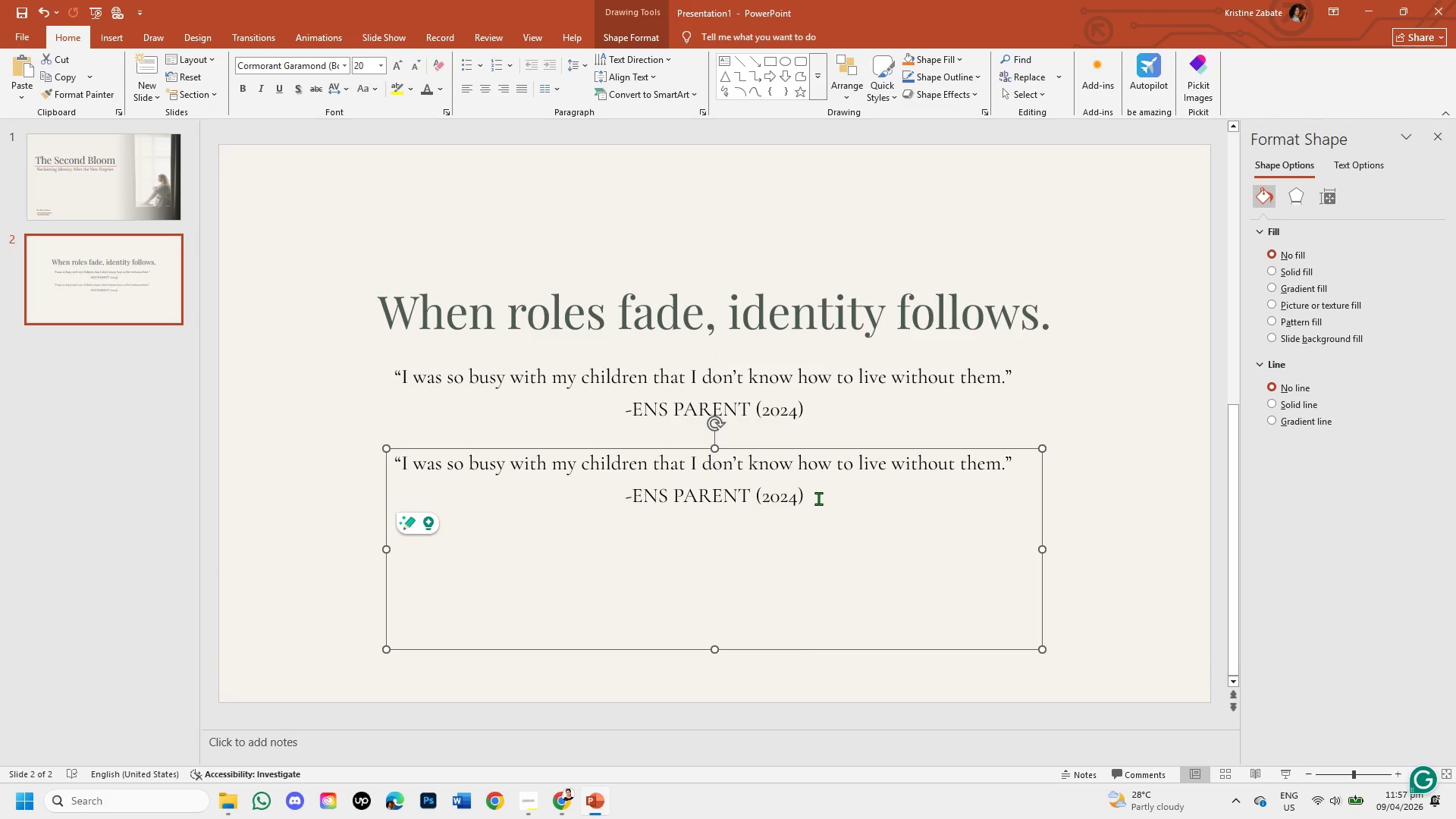 
left_click([818, 497])
 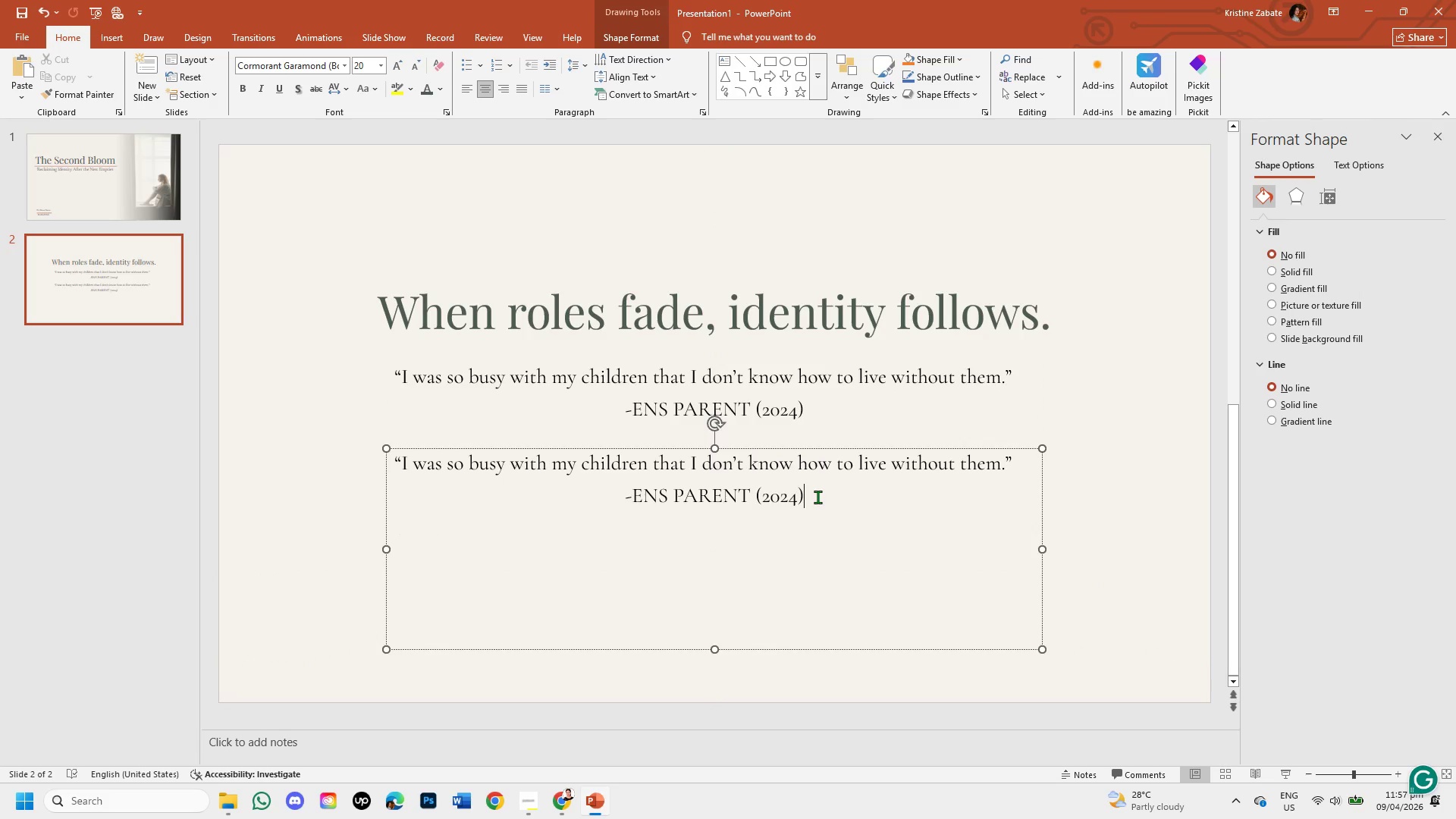 
left_click_drag(start_coordinate=[817, 497], to_coordinate=[479, 448])
 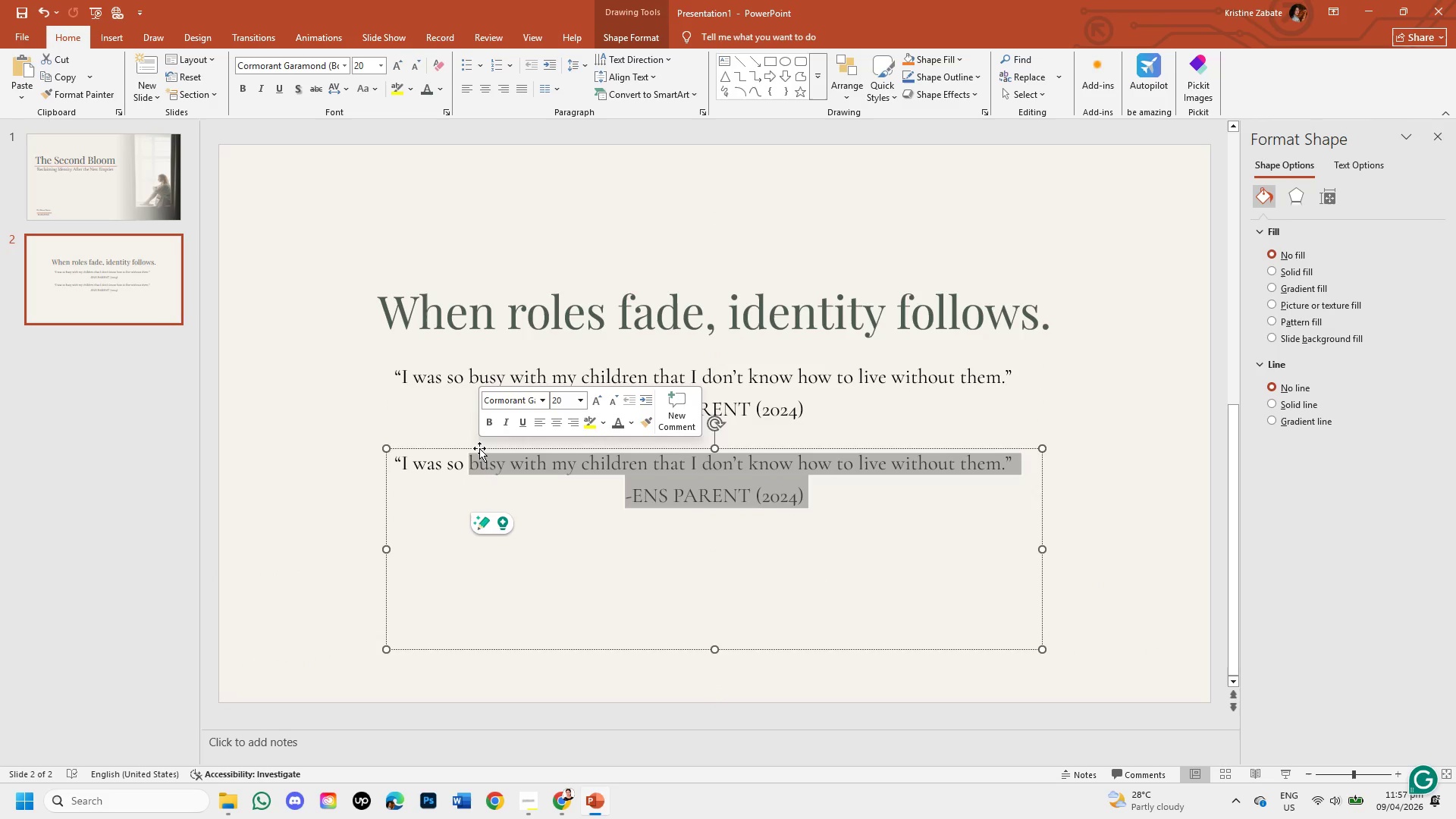 
hold_key(key=Backspace, duration=0.73)
 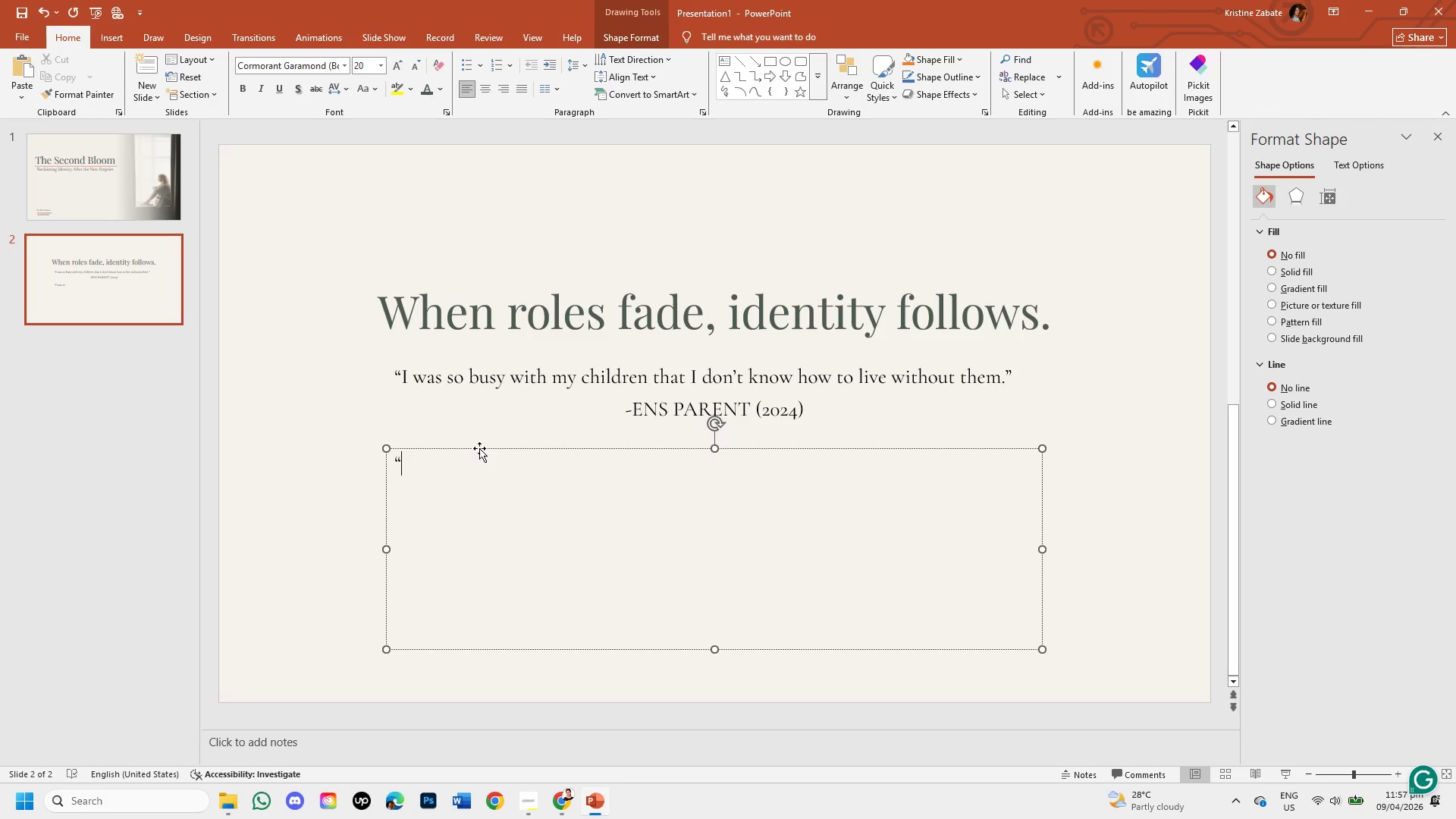 
key(Backspace)
type(lOS)
key(Backspace)
key(Backspace)
key(Backspace)
type(l)
key(Backspace)
type(Loss of purpose )
 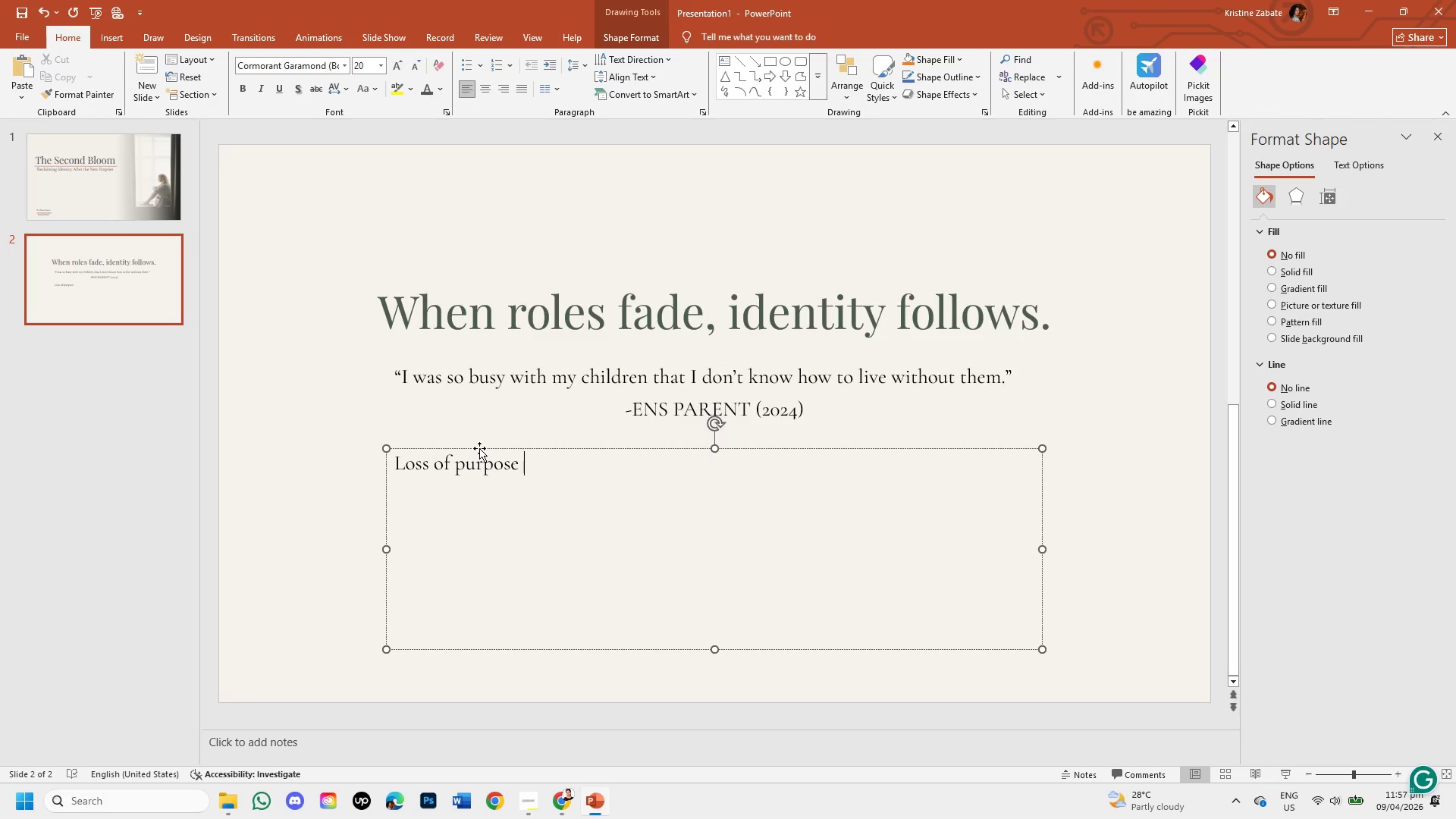 
key(Enter)
 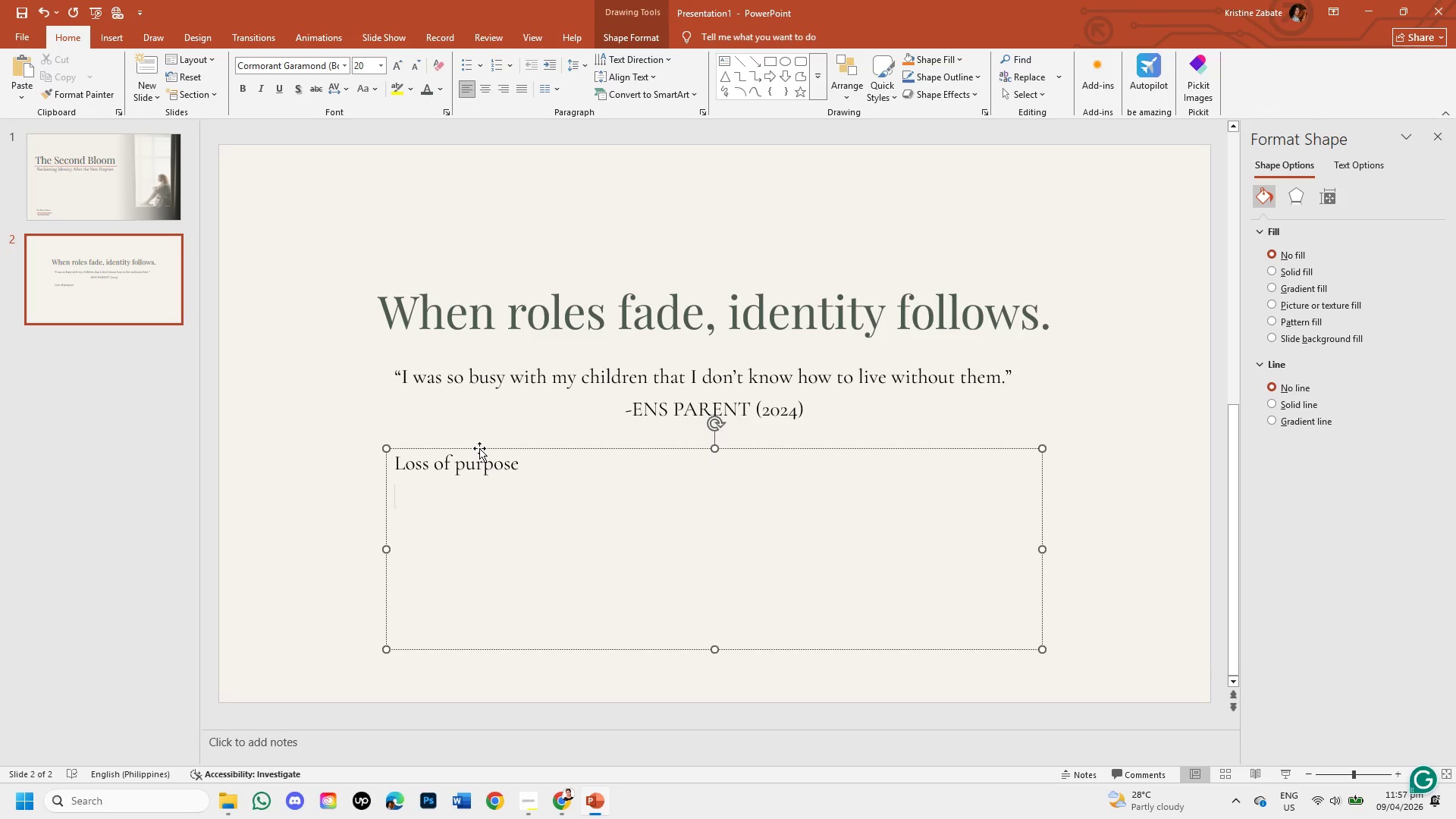 
type(Emotional disorientation )
 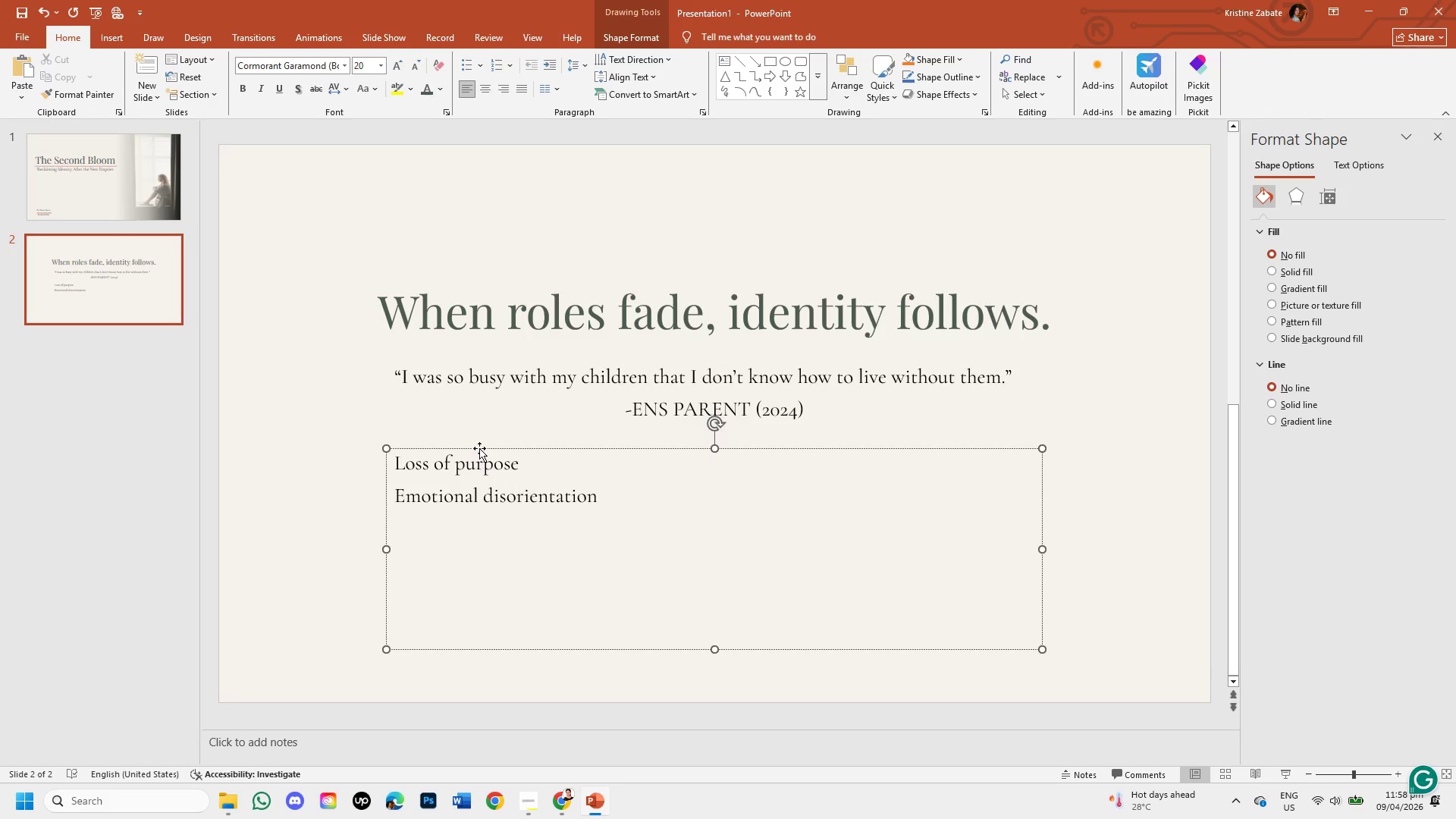 
key(Enter)
 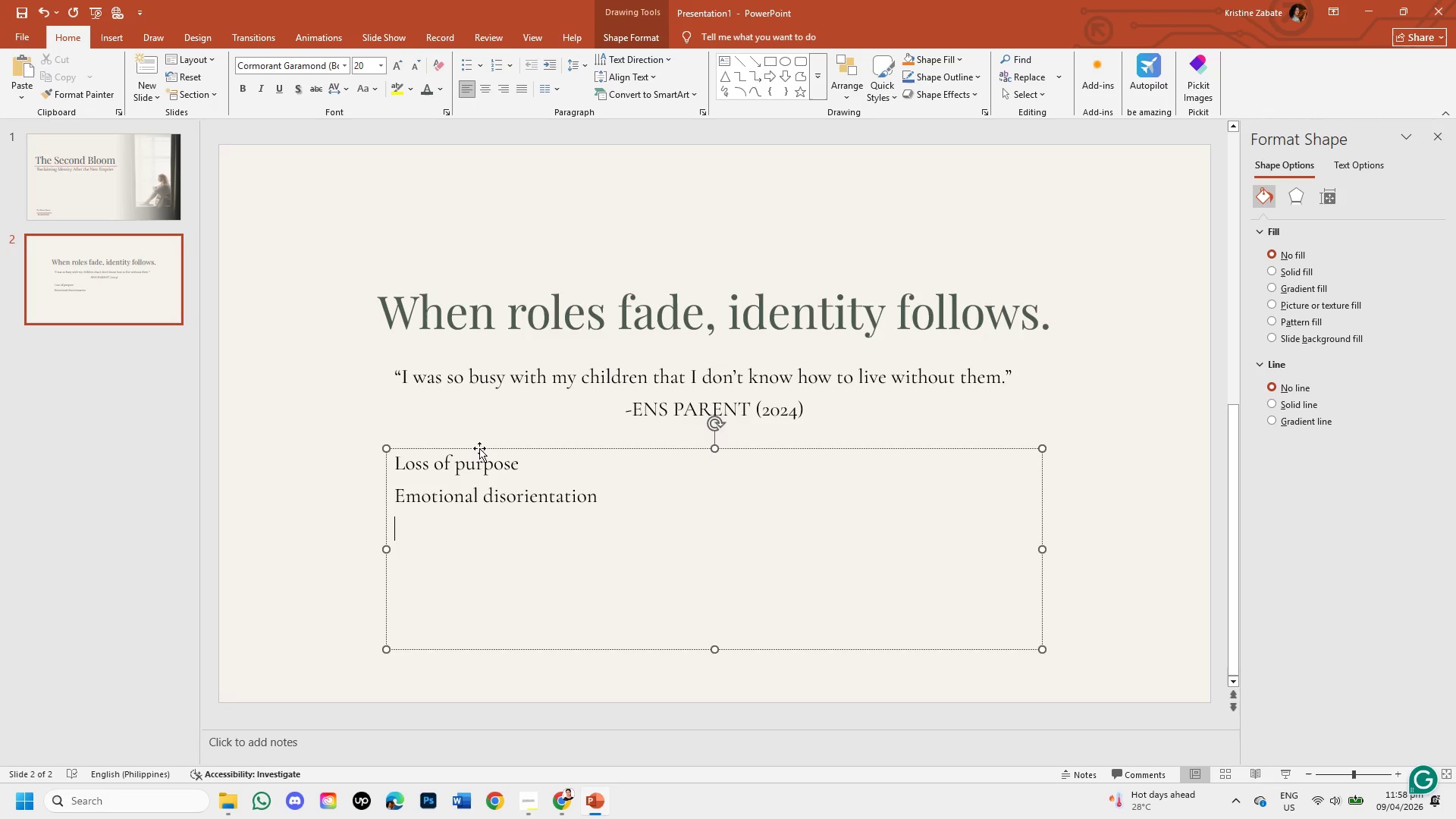 
type(W)
key(Backspace)
type(Quiet )
 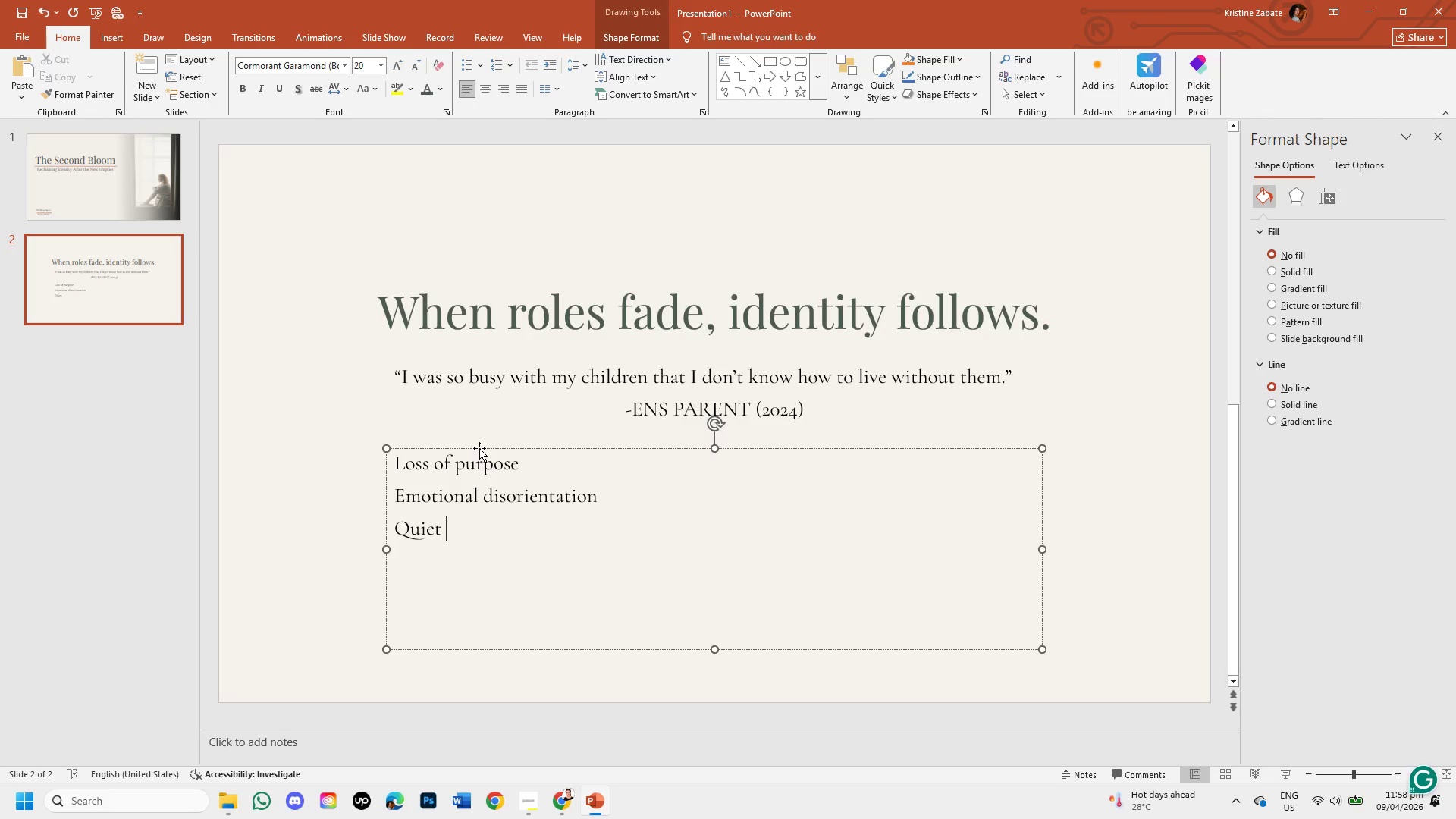 
type(grief )
 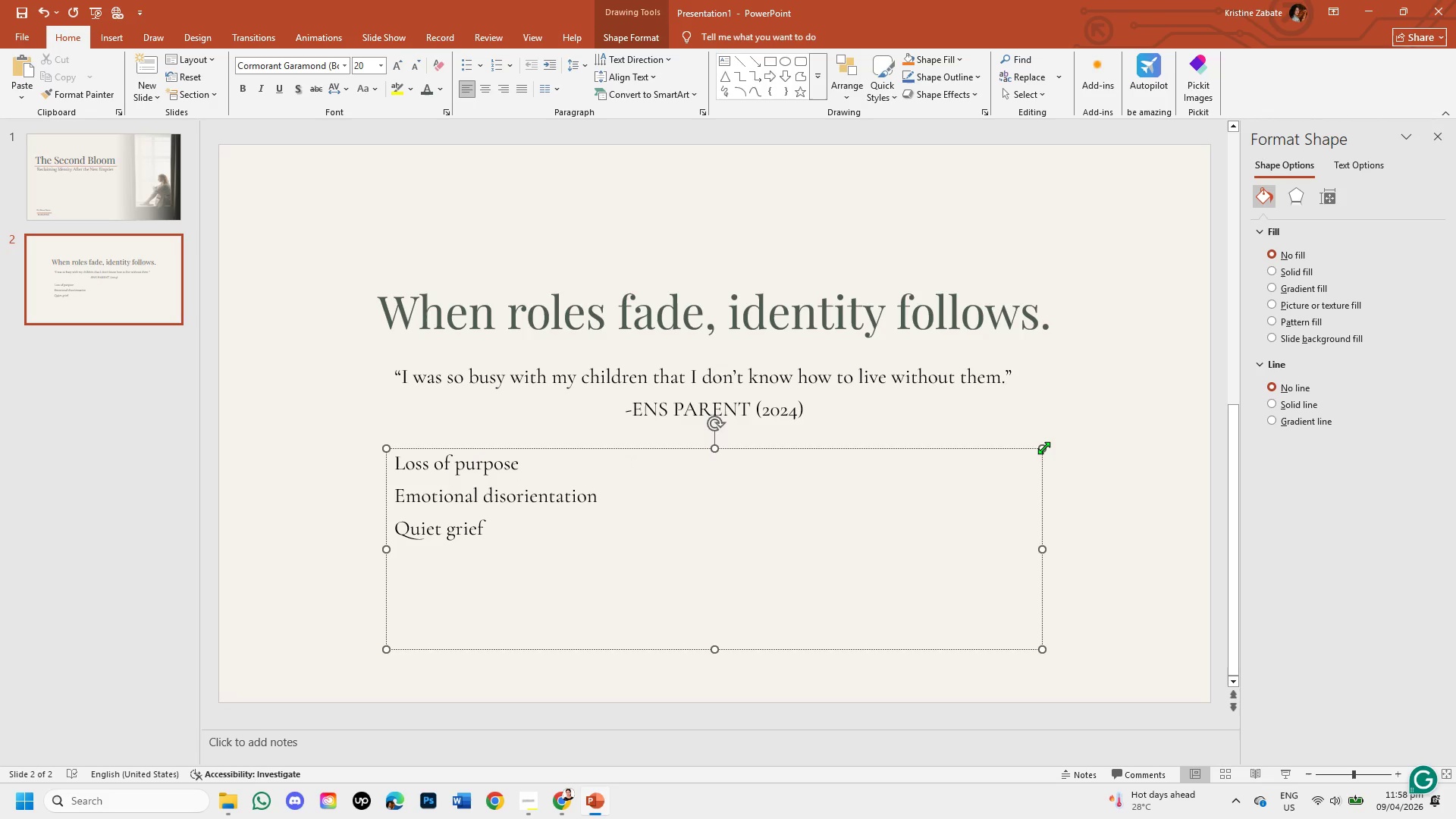 
wait(8.09)
 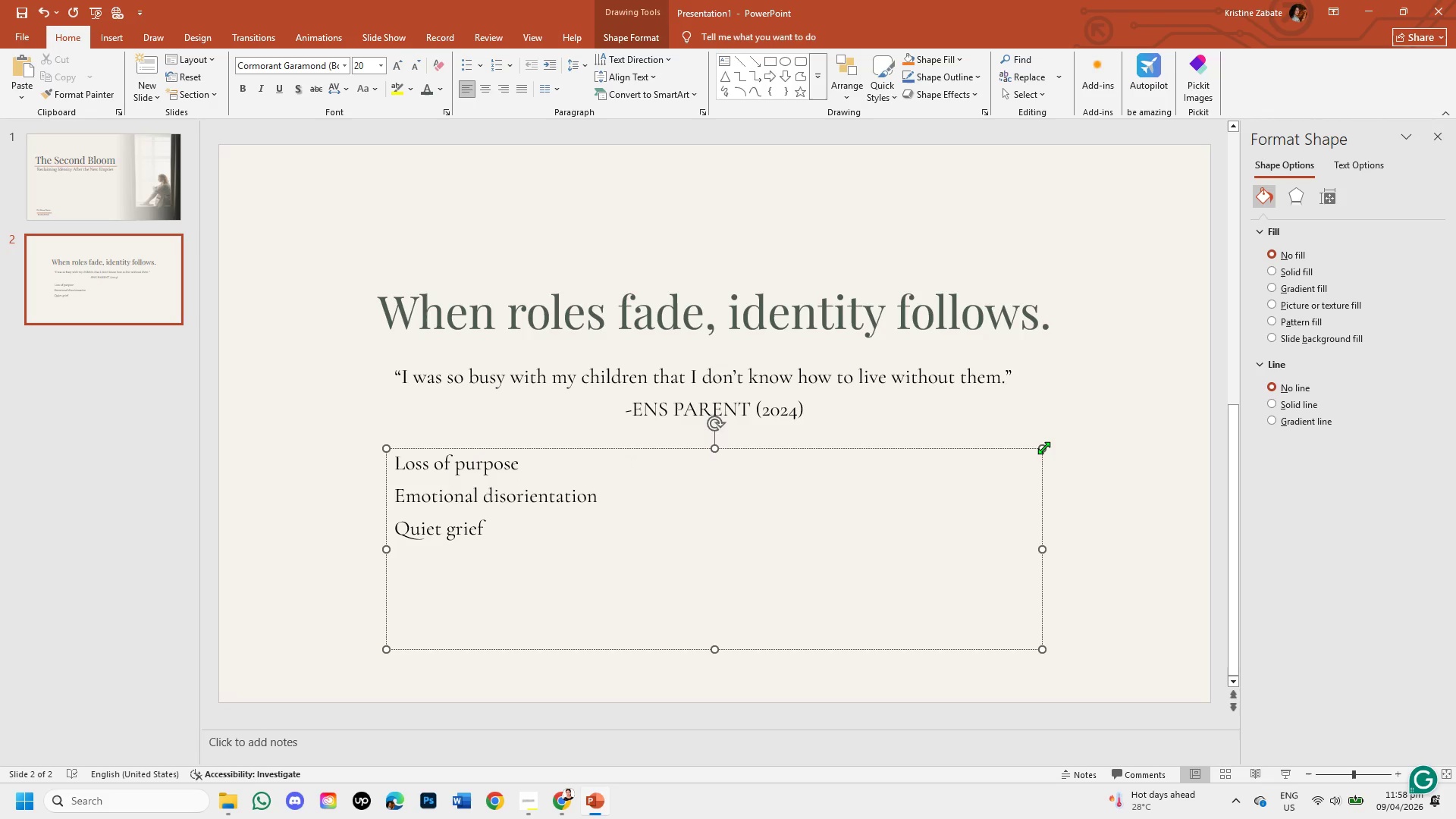 
left_click([485, 90])
 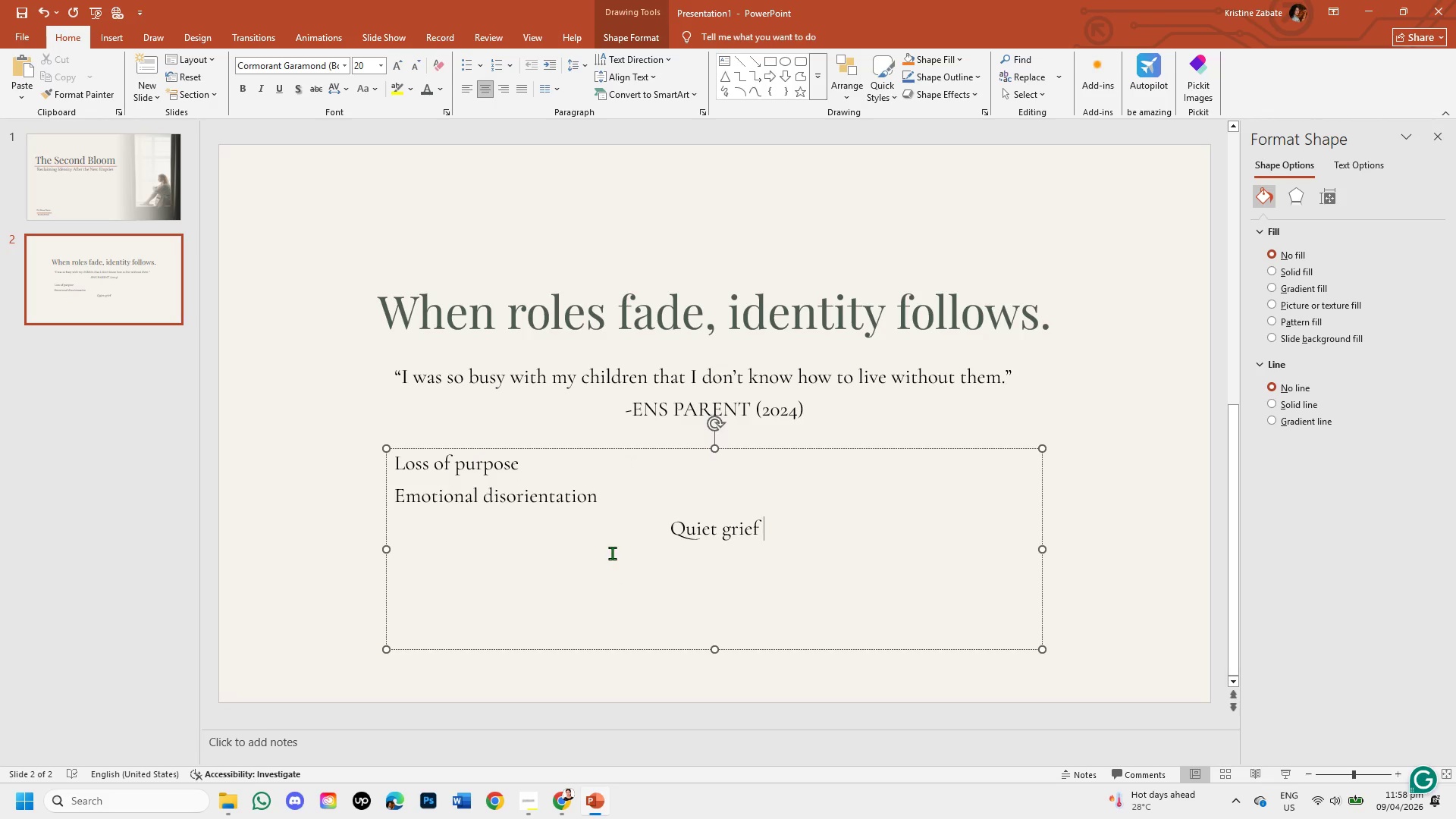 
key(Control+Z)
 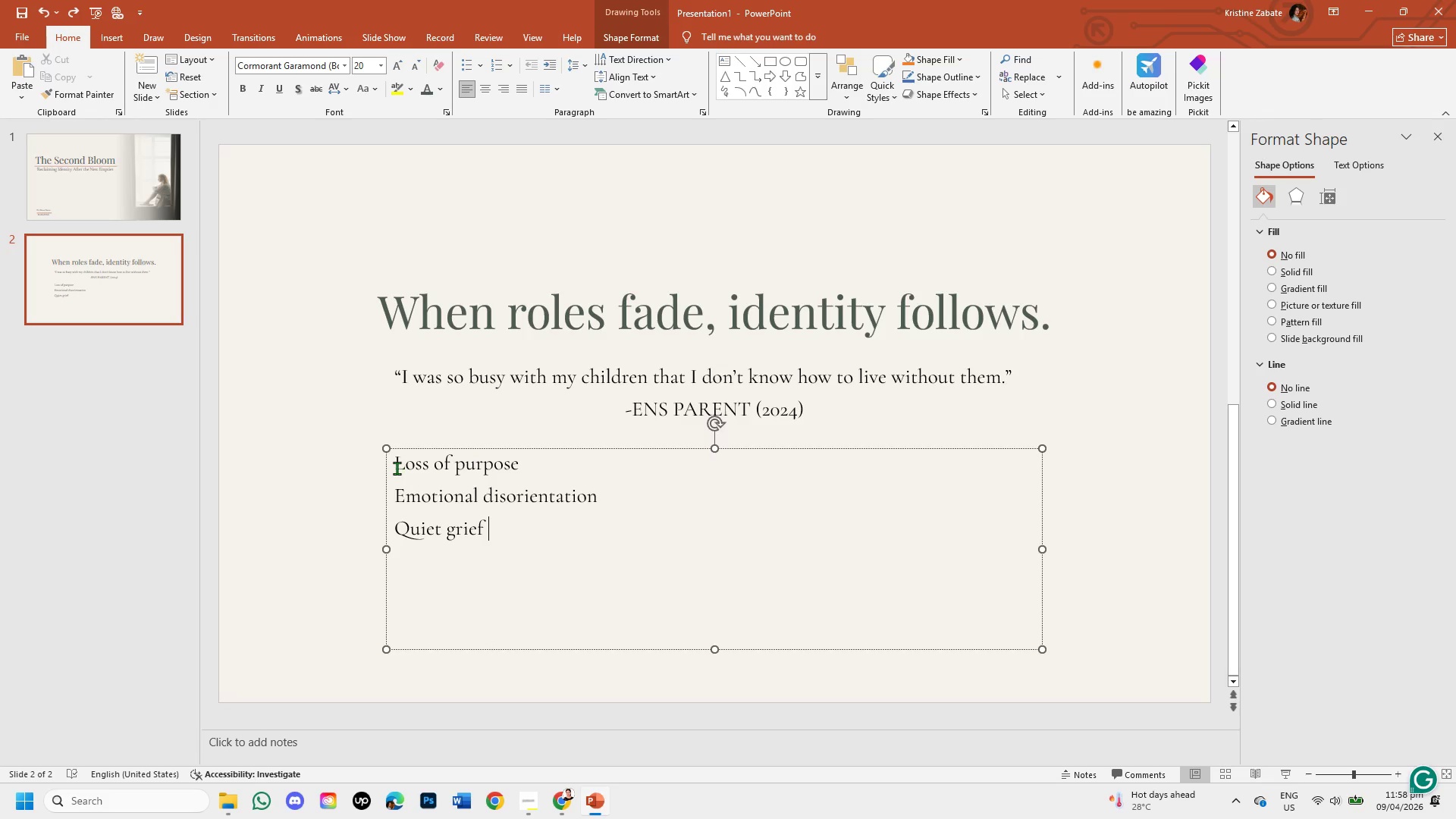 
left_click_drag(start_coordinate=[394, 467], to_coordinate=[512, 544])
 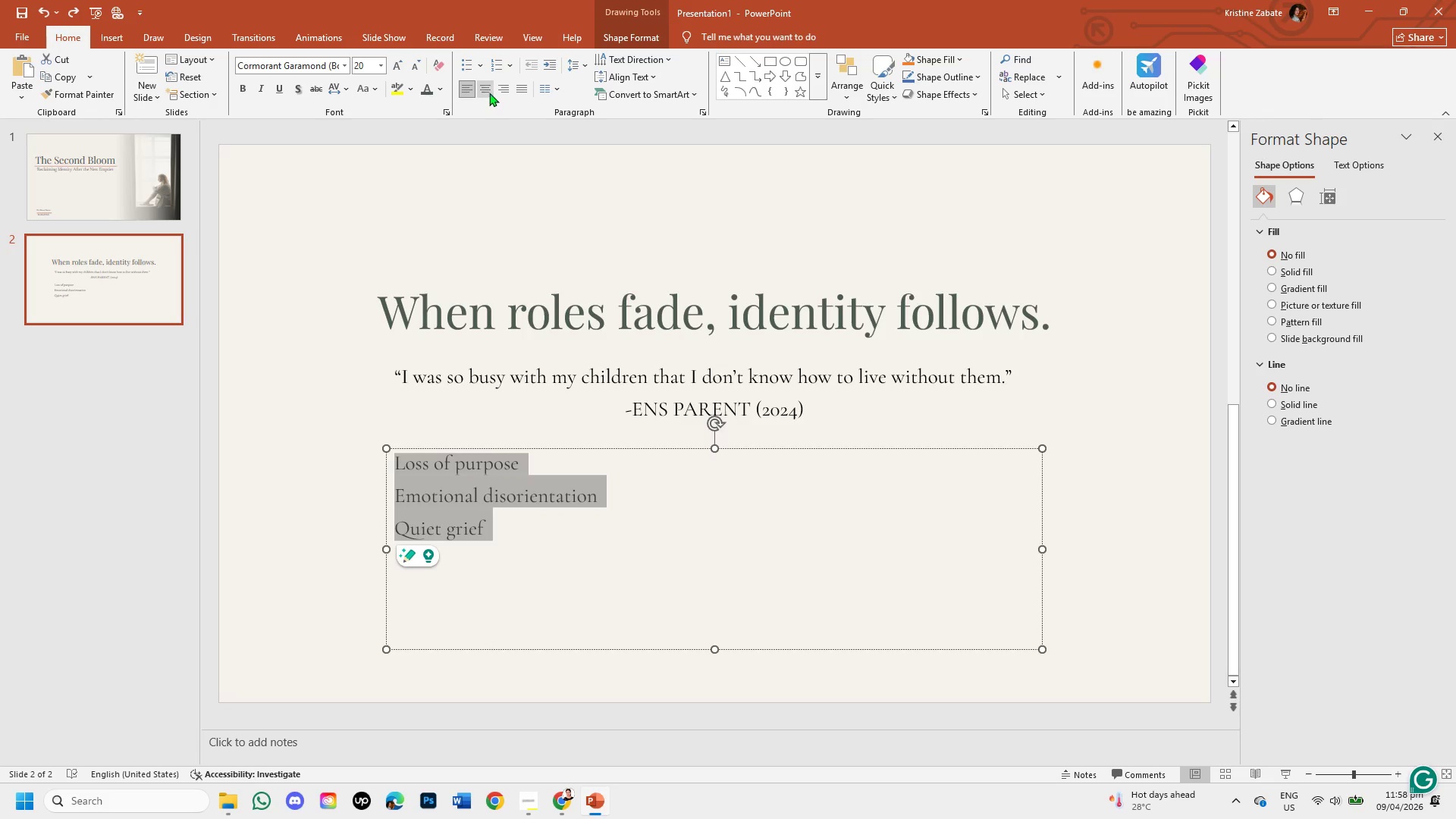 
left_click([489, 92])
 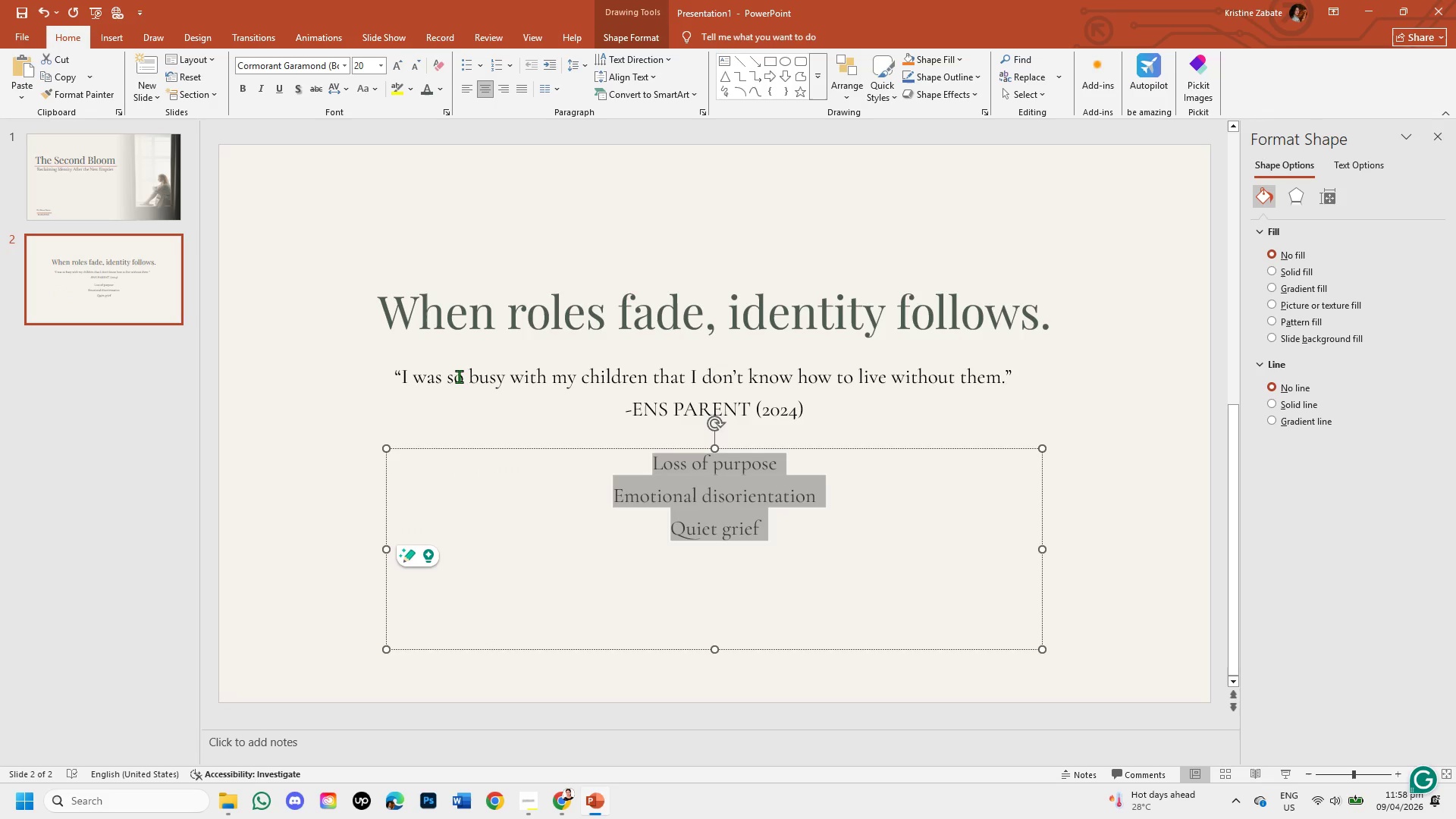 
left_click([385, 376])
 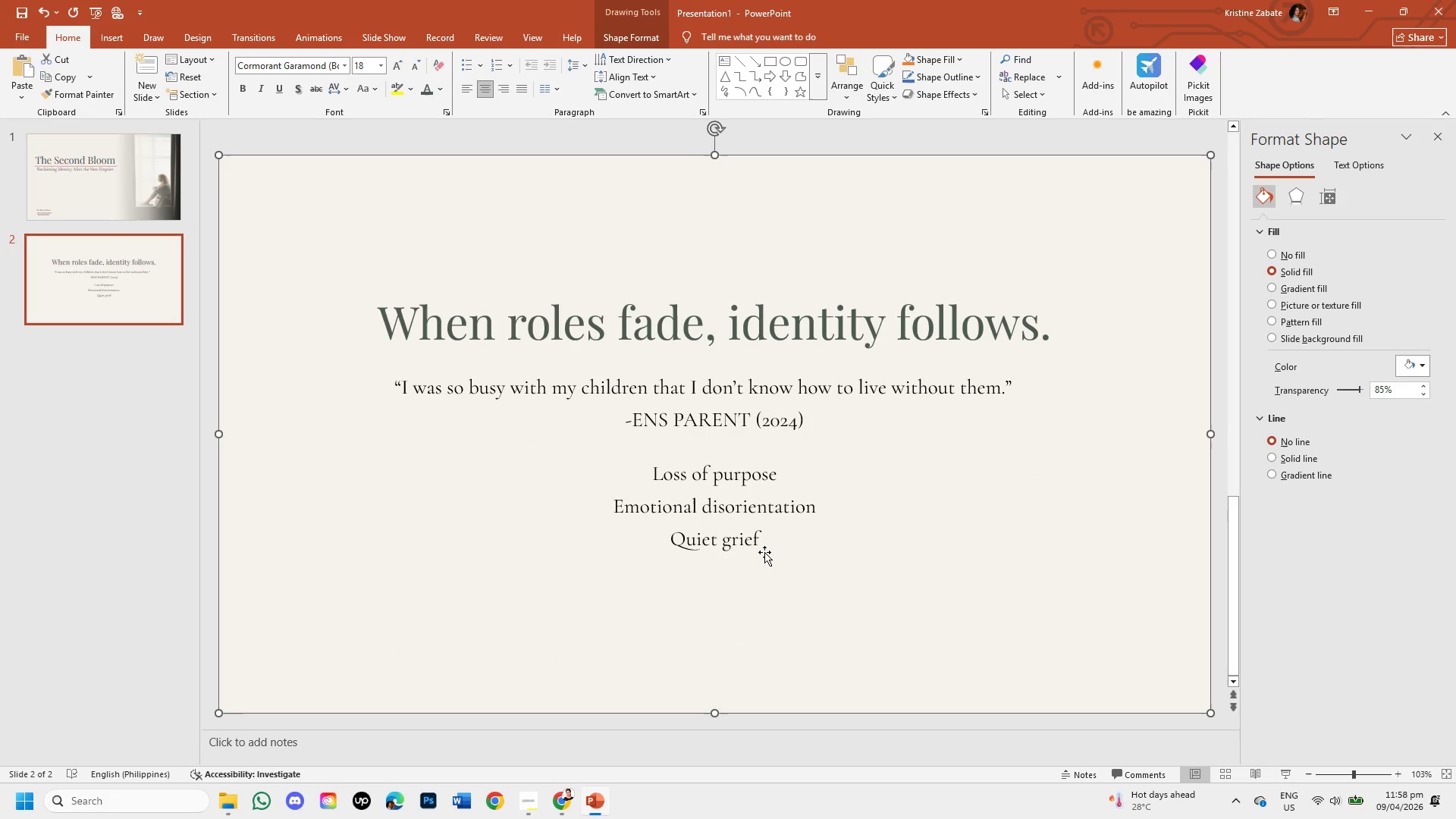 
left_click([703, 461])
 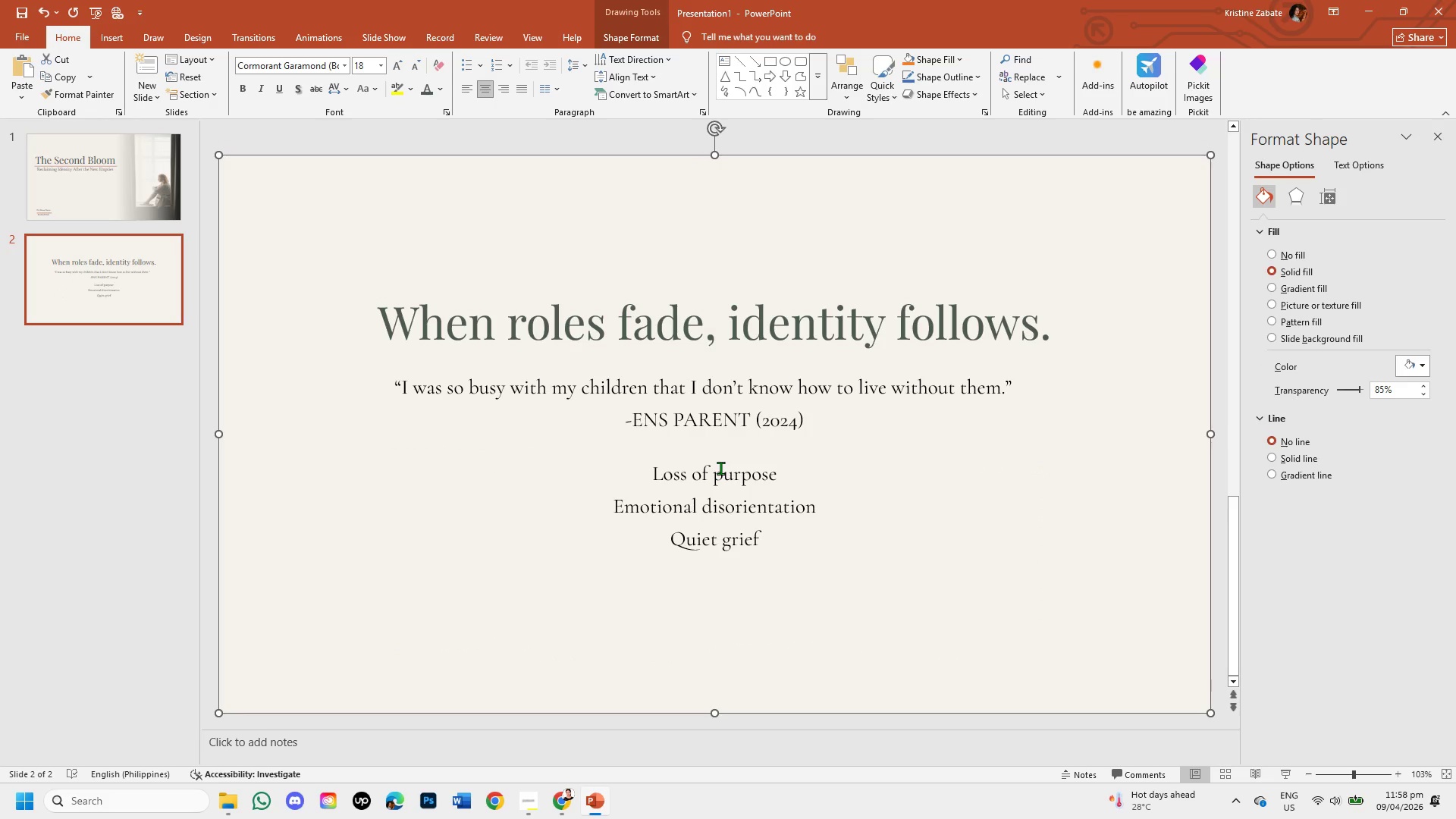 
left_click([720, 468])
 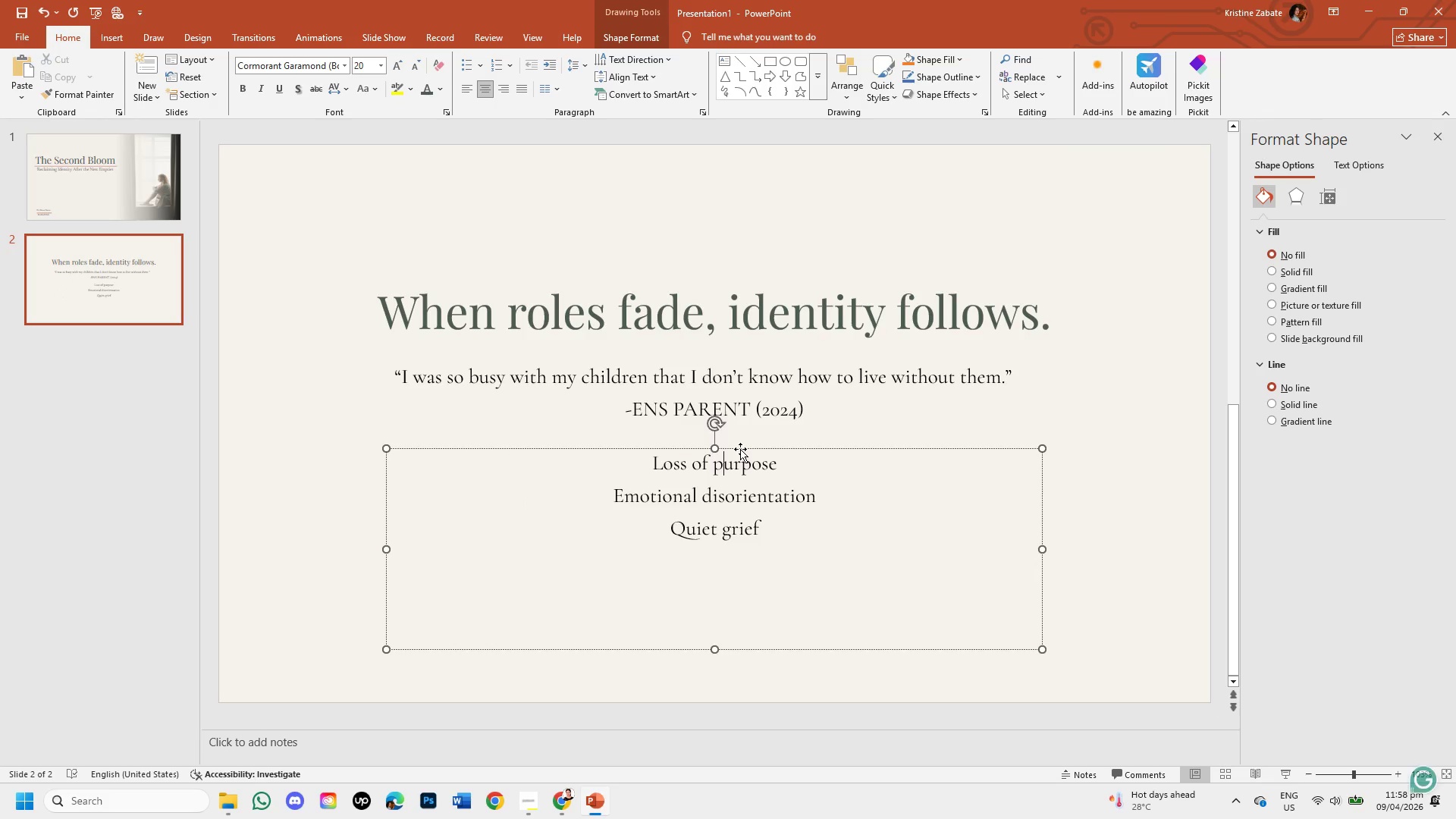 
left_click_drag(start_coordinate=[740, 449], to_coordinate=[740, 477])
 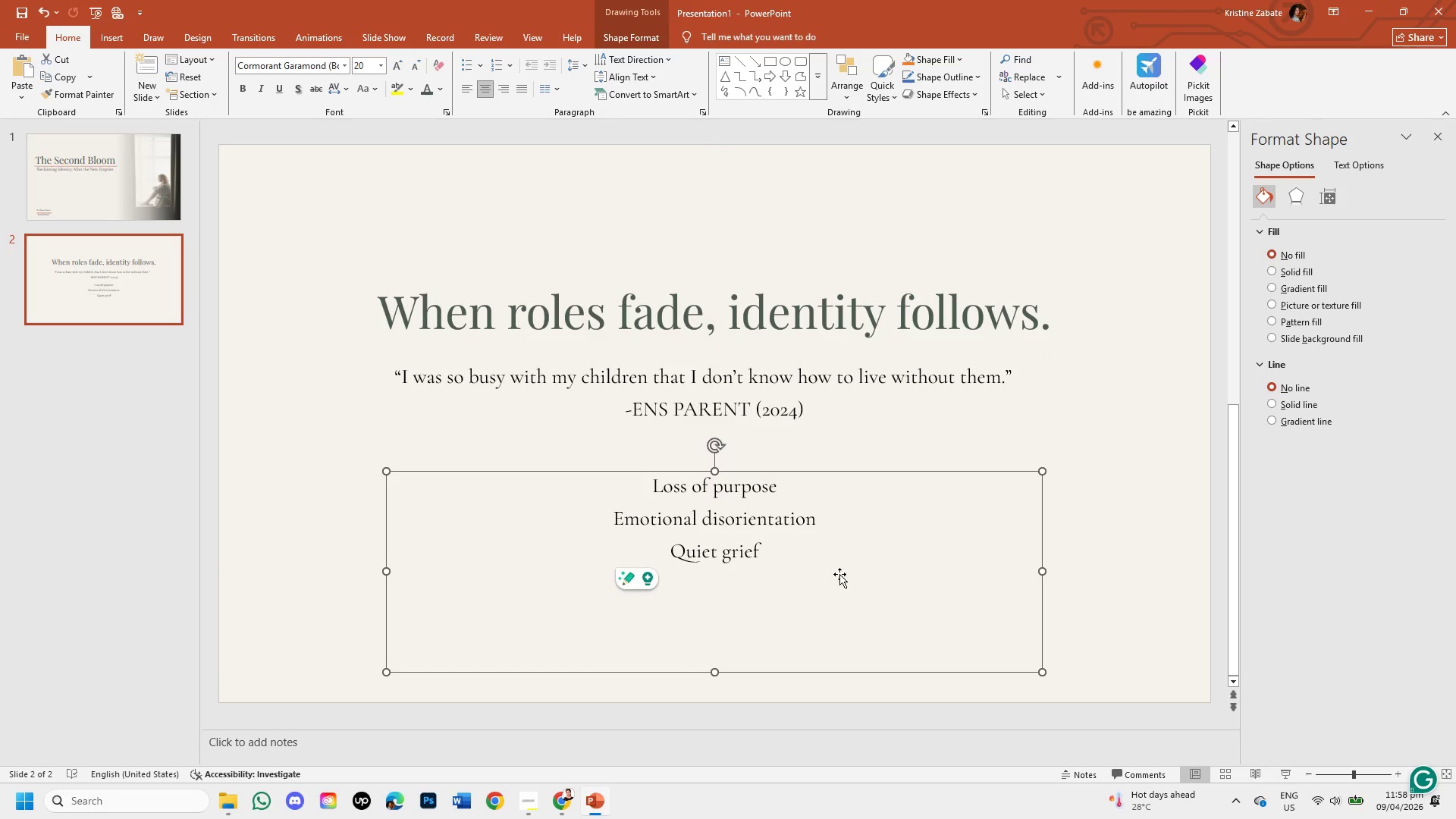 
left_click([840, 575])
 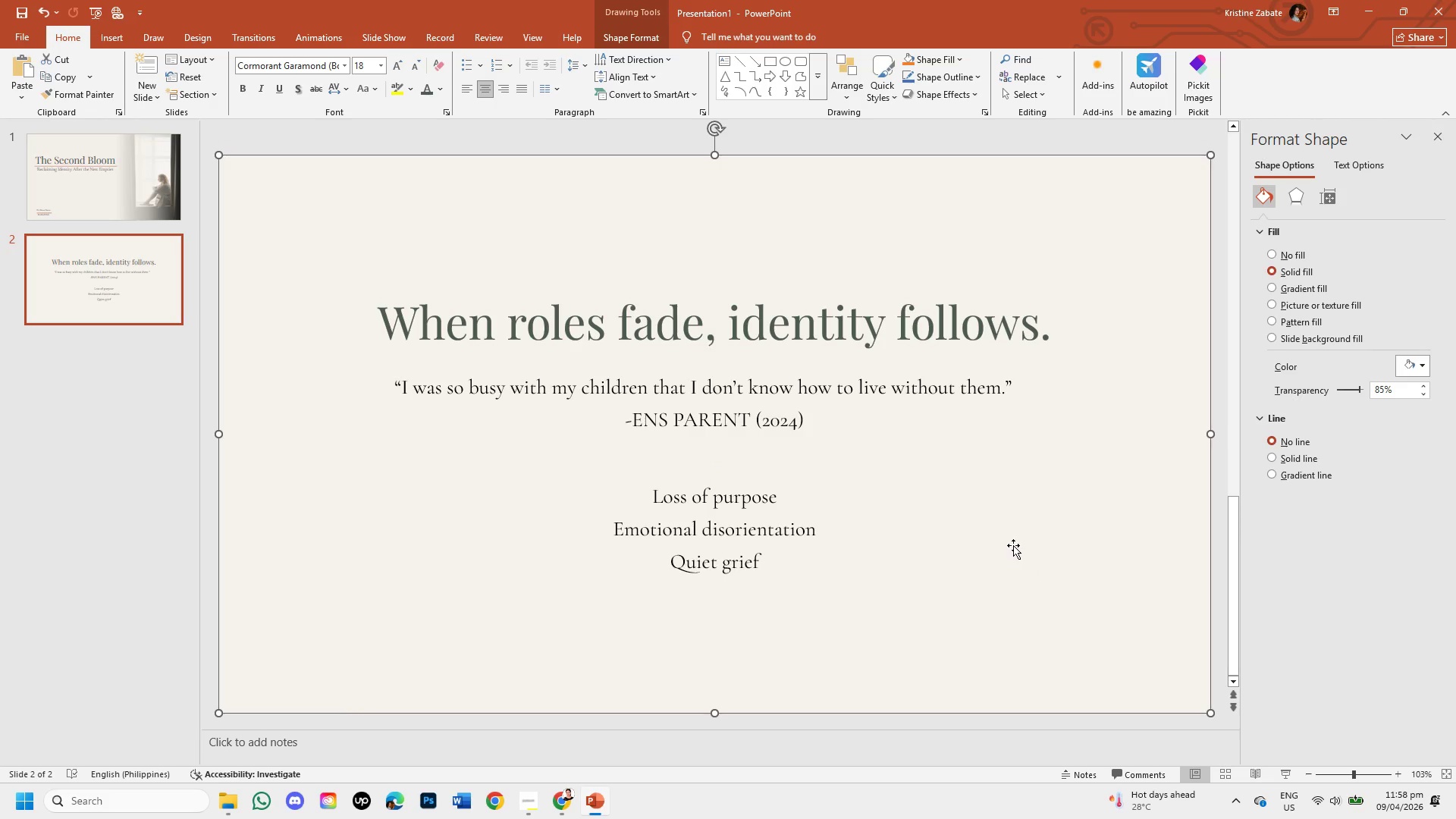 
left_click([628, 332])
 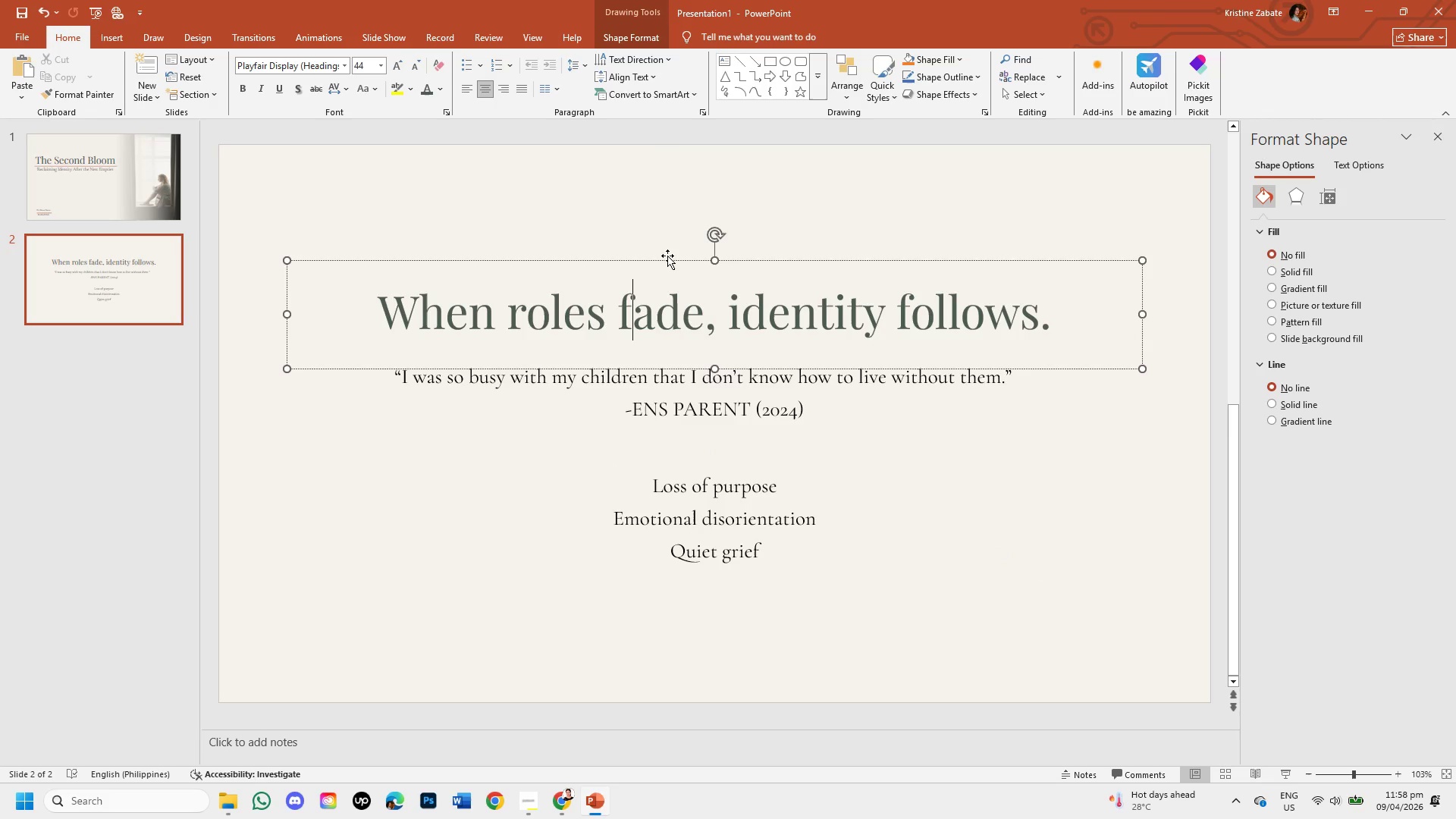 
left_click([666, 257])
 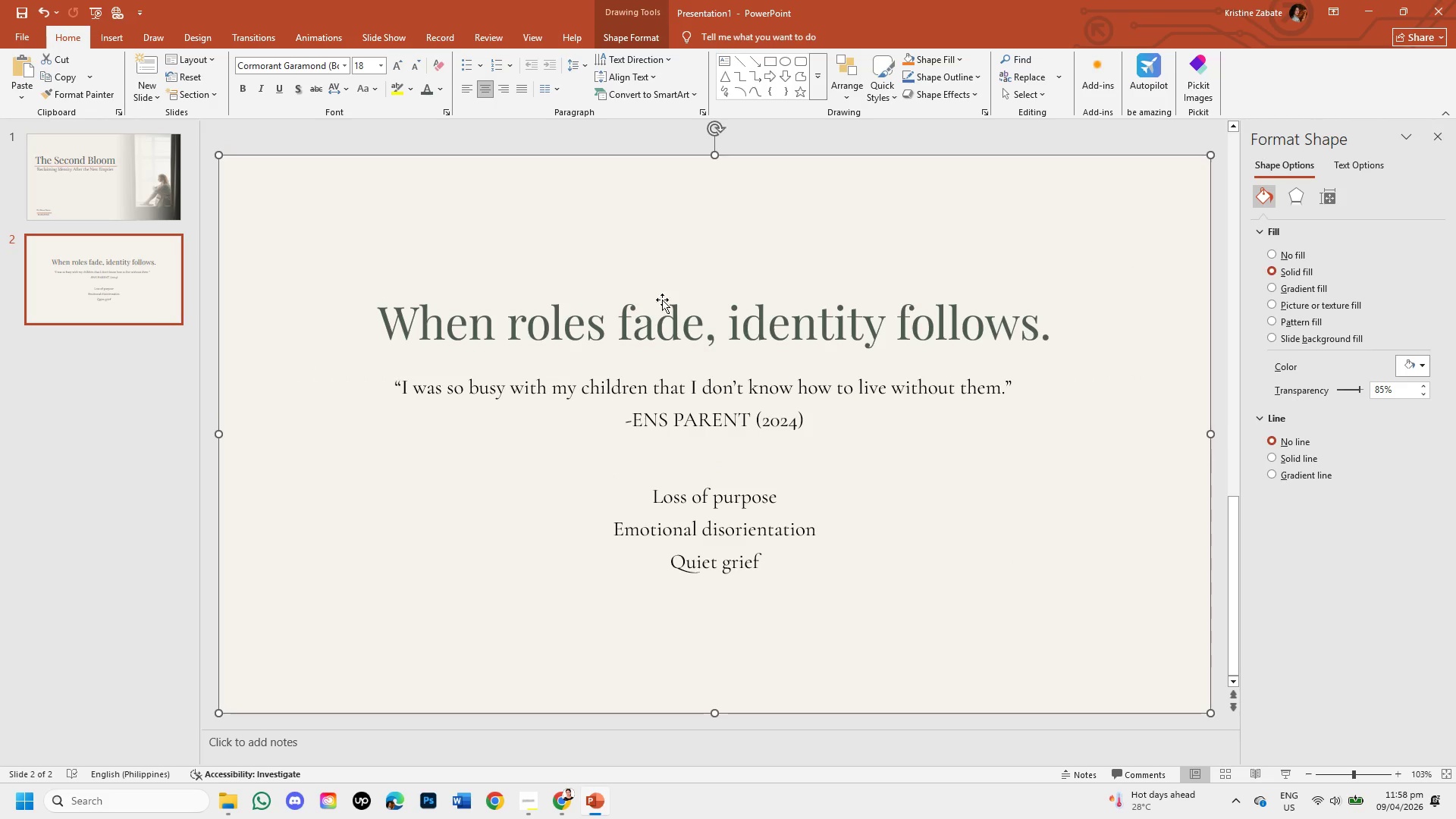 
left_click([662, 303])
 